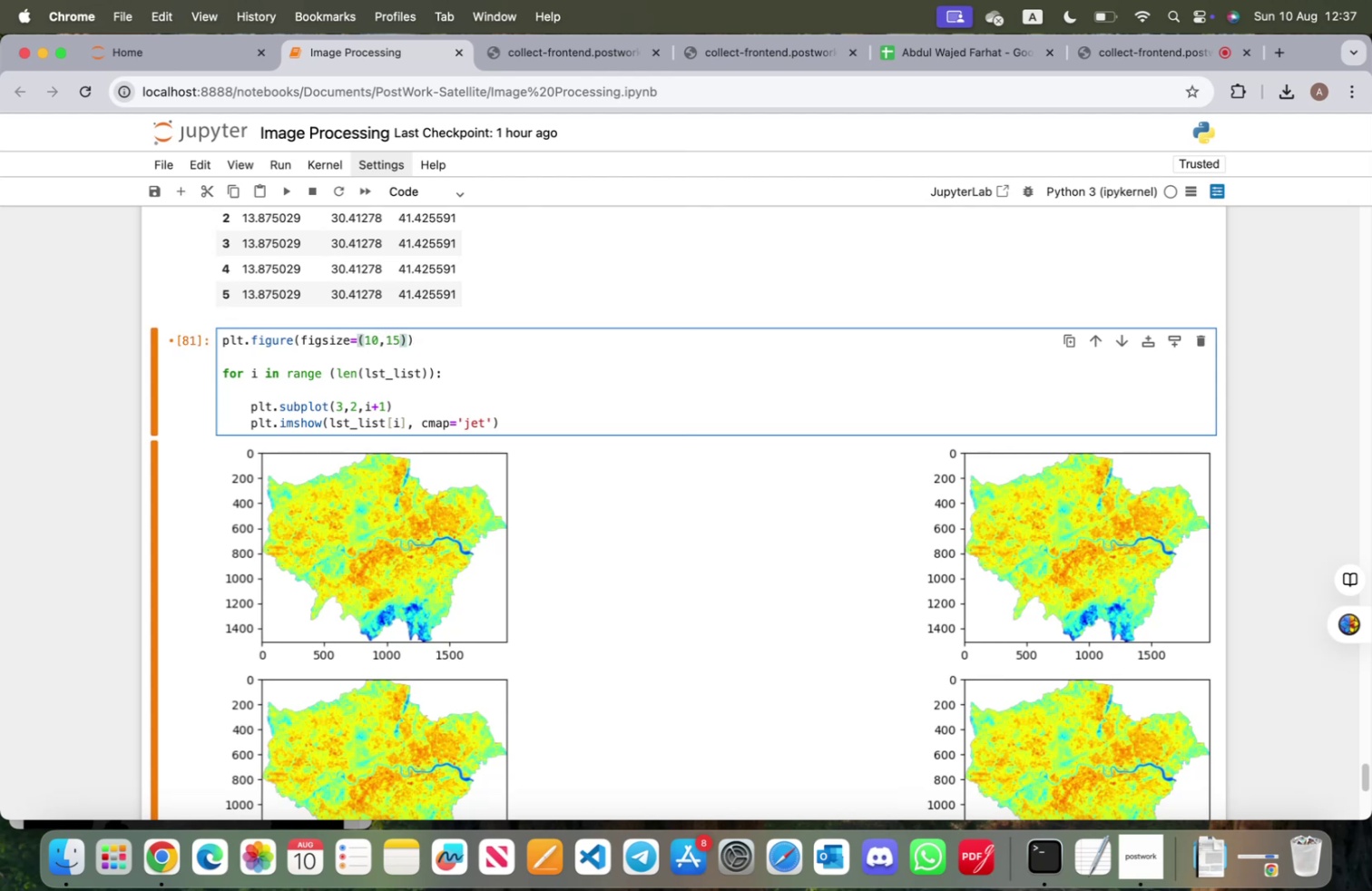 
key(Shift+Enter)
 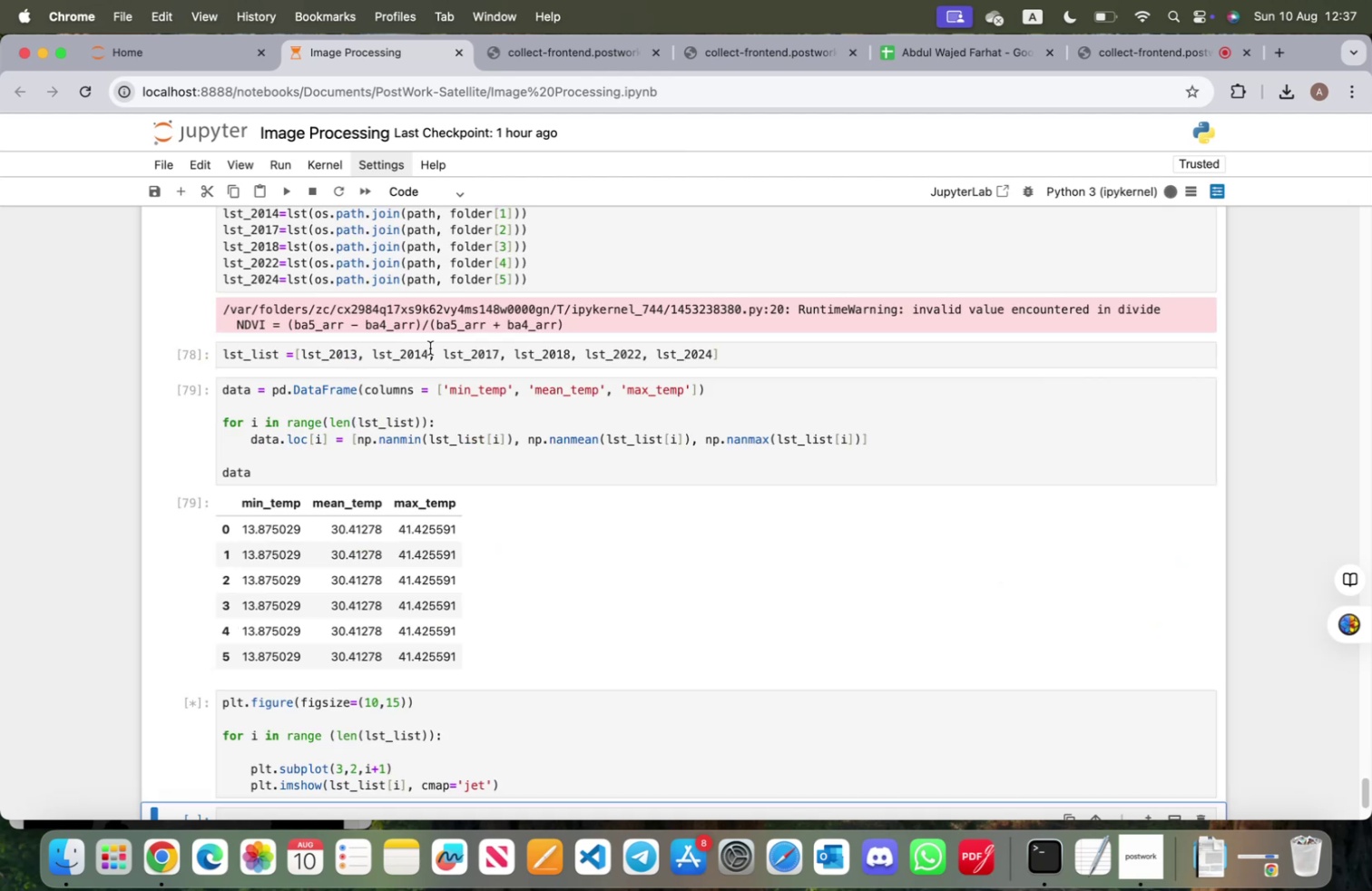 
scroll: coordinate [672, 538], scroll_direction: down, amount: 21.0
 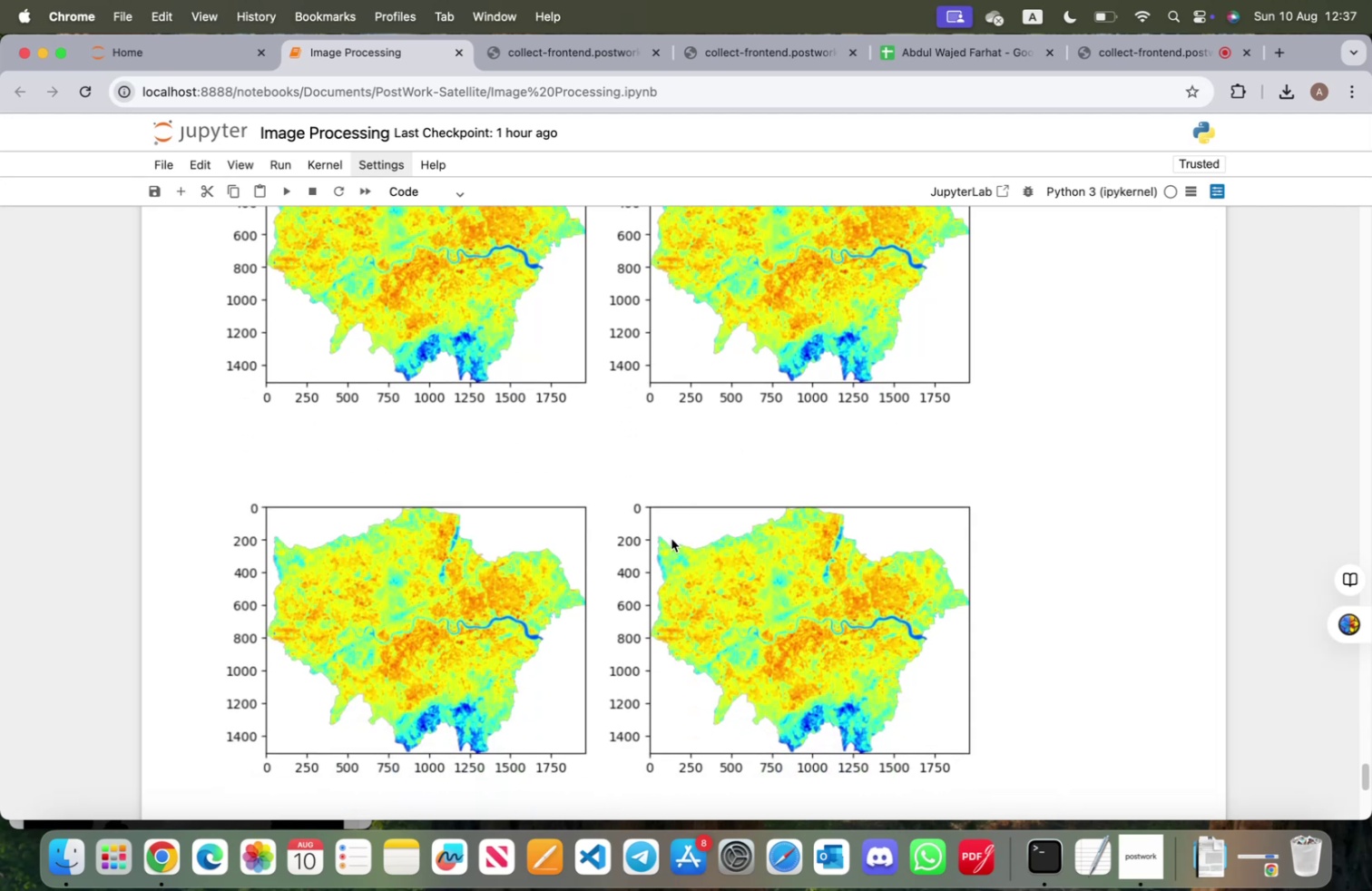 
scroll: coordinate [671, 538], scroll_direction: up, amount: 9.0
 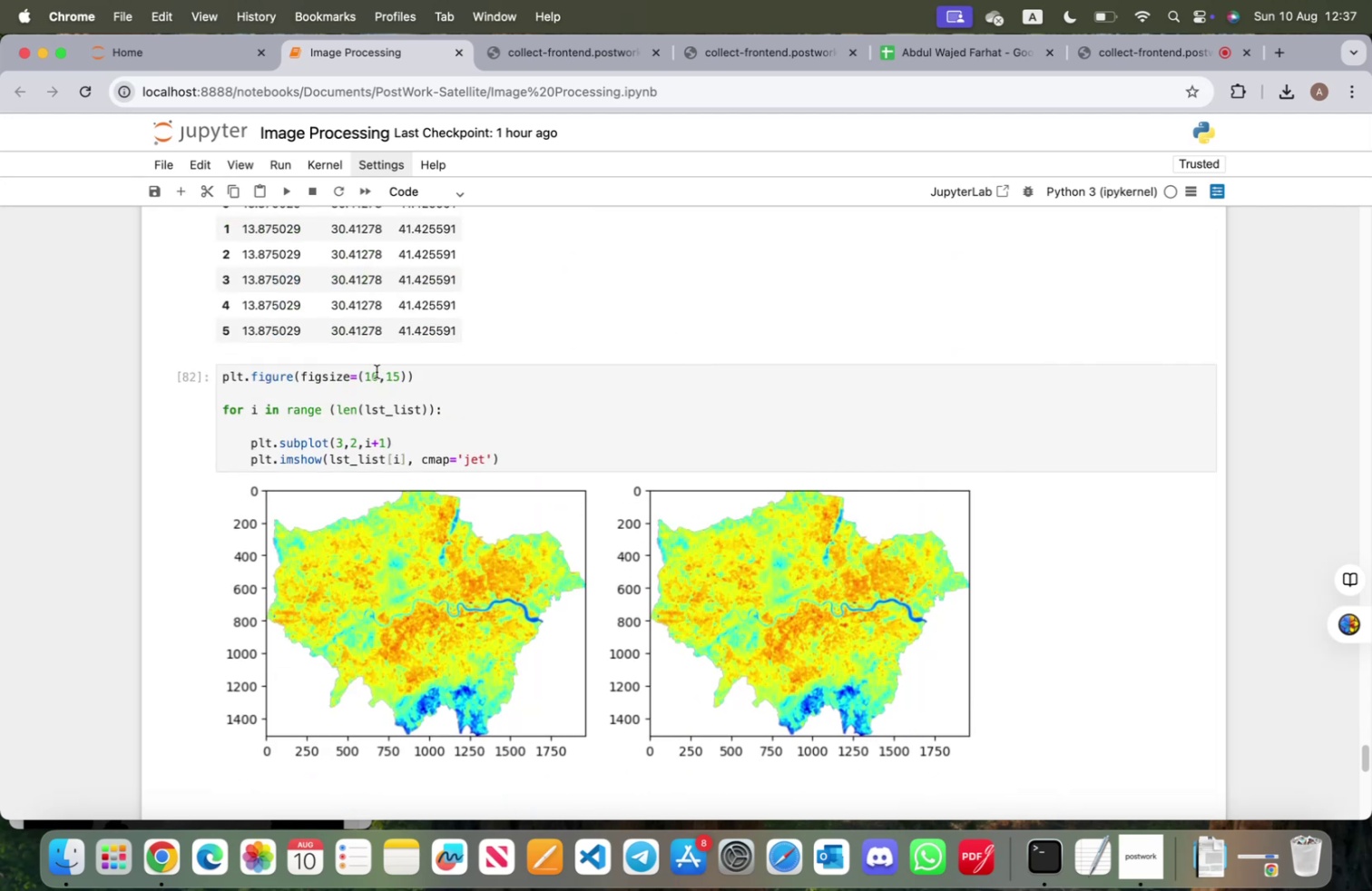 
left_click([377, 371])
 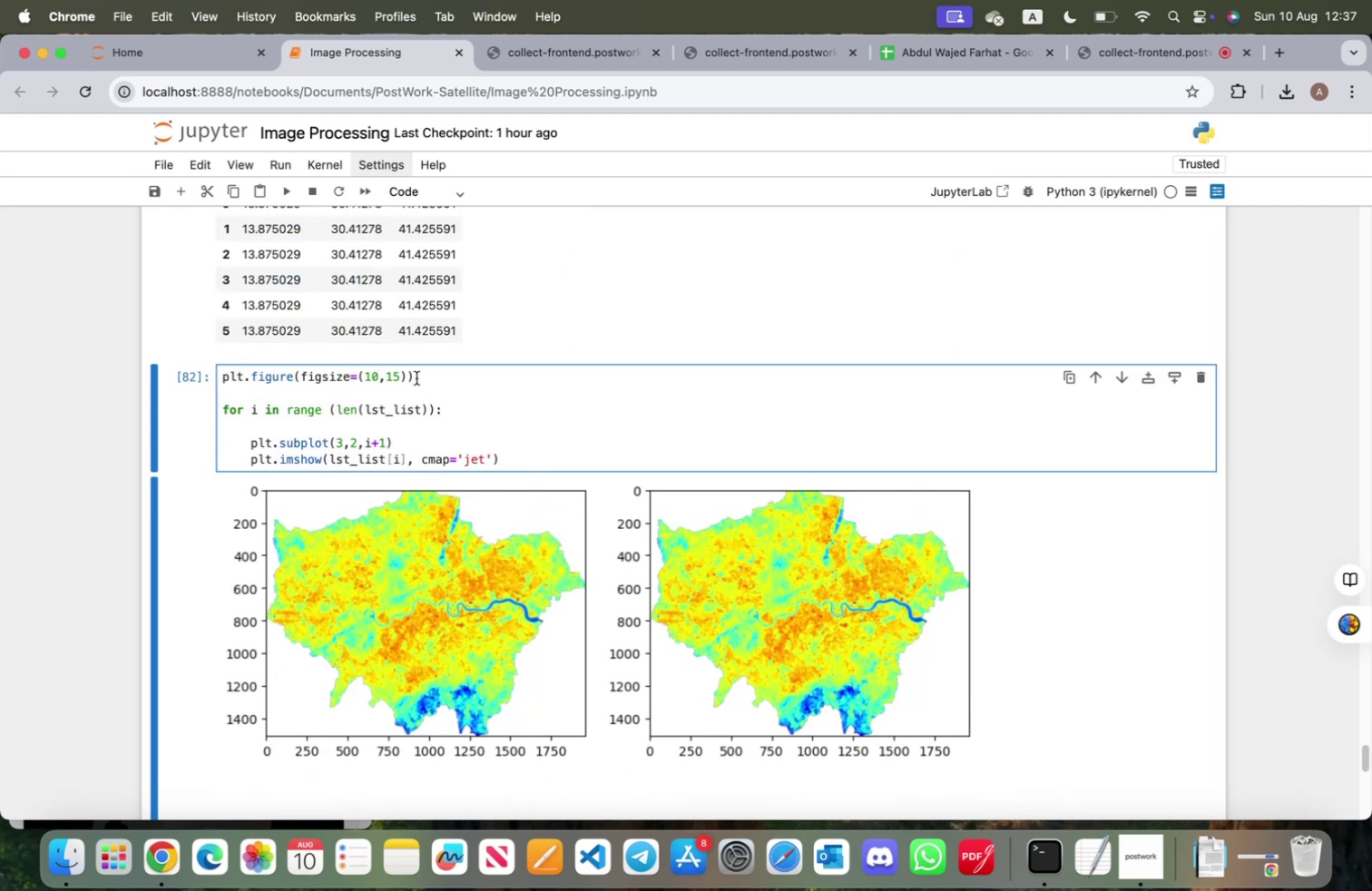 
key(Backspace)
 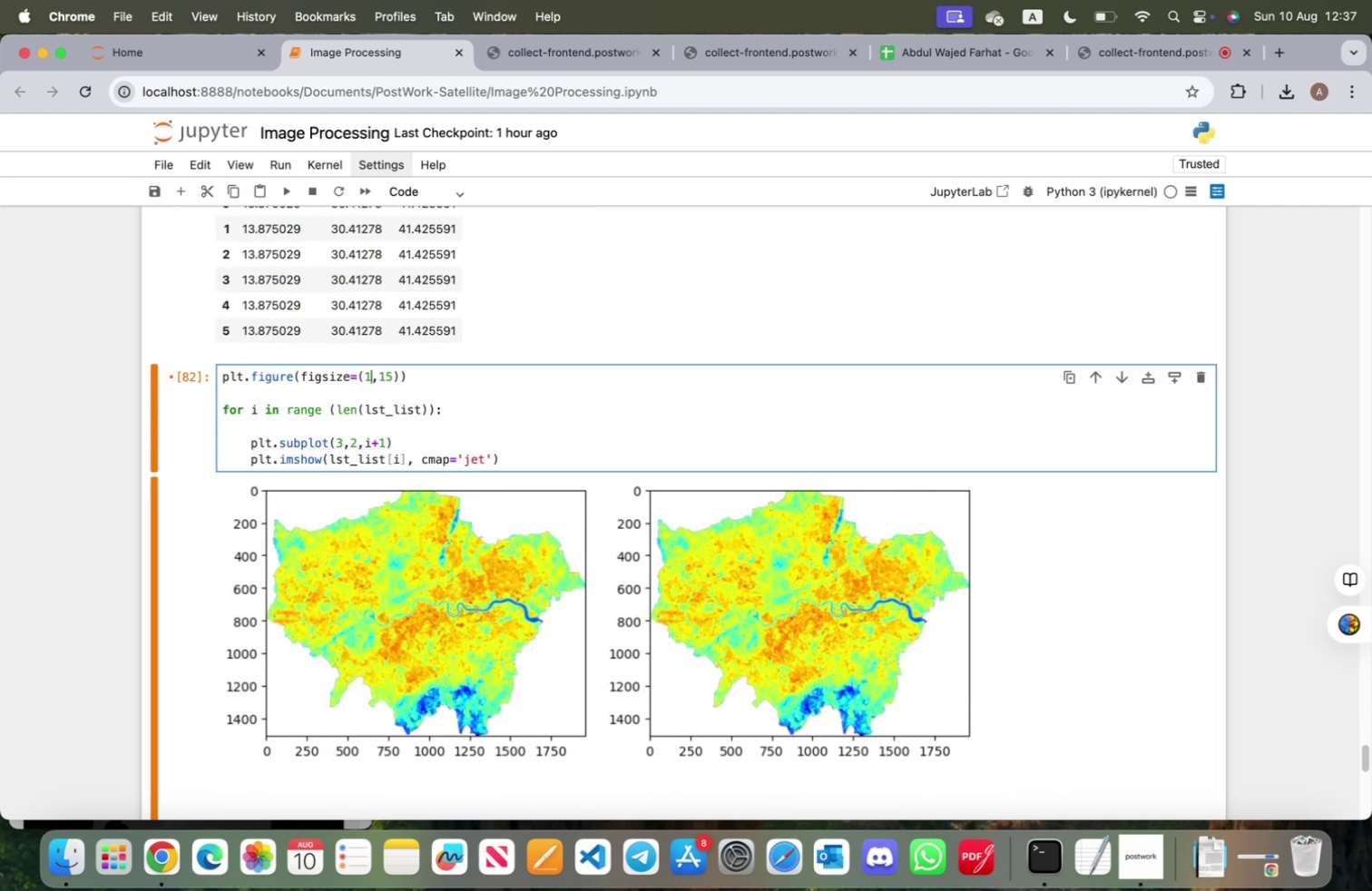 
key(2)
 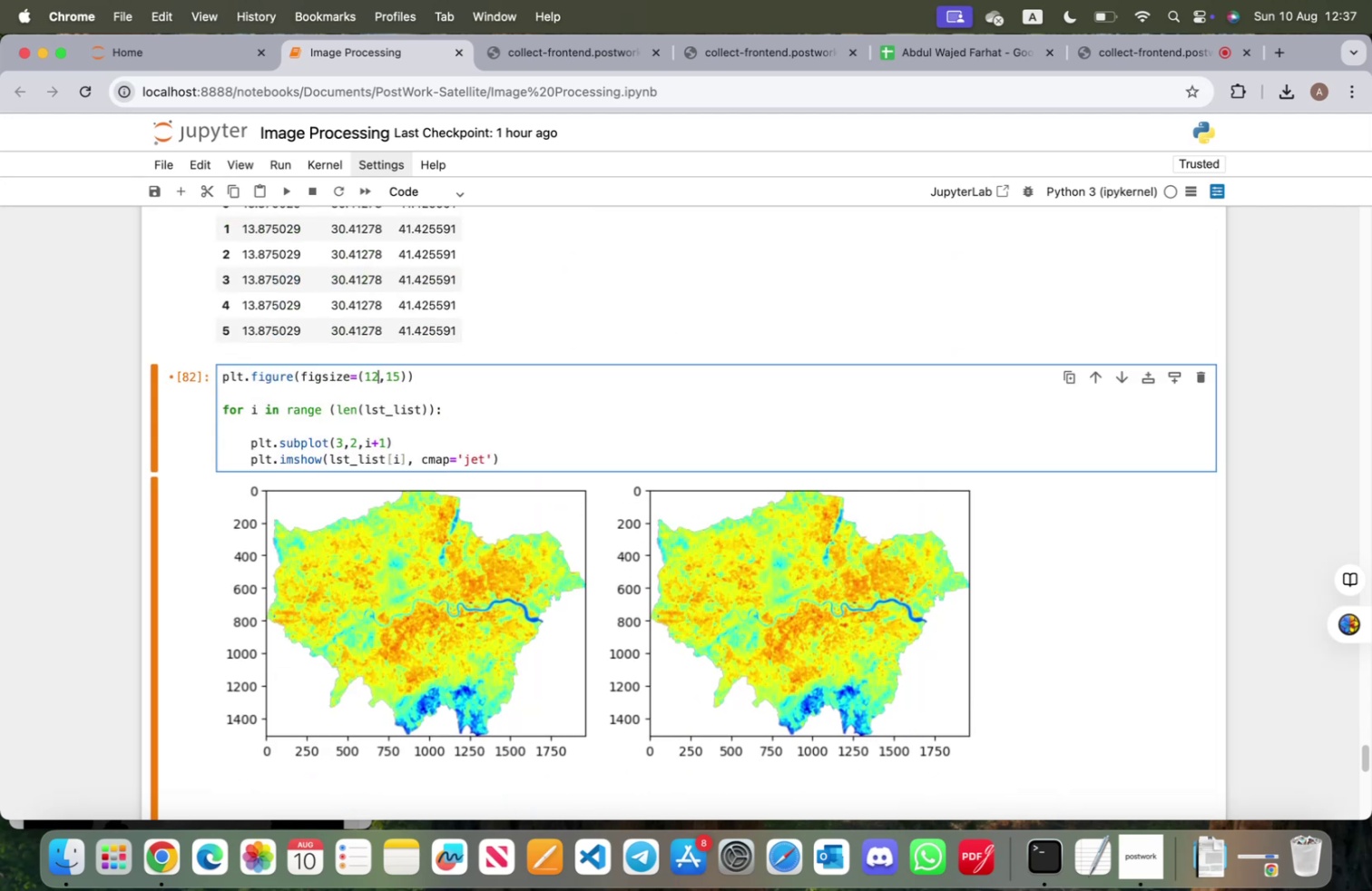 
key(Shift+ShiftRight)
 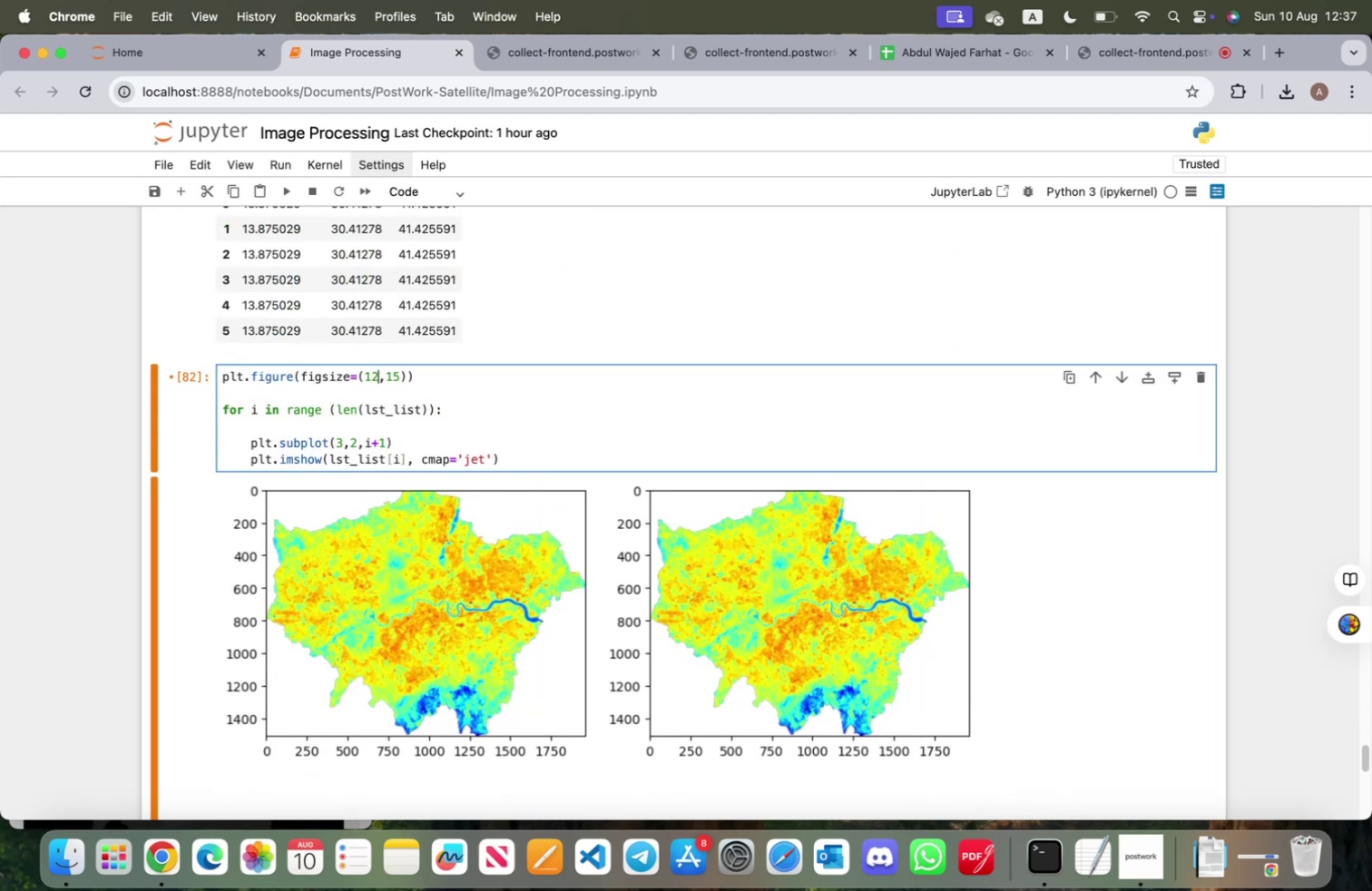 
key(Shift+Enter)
 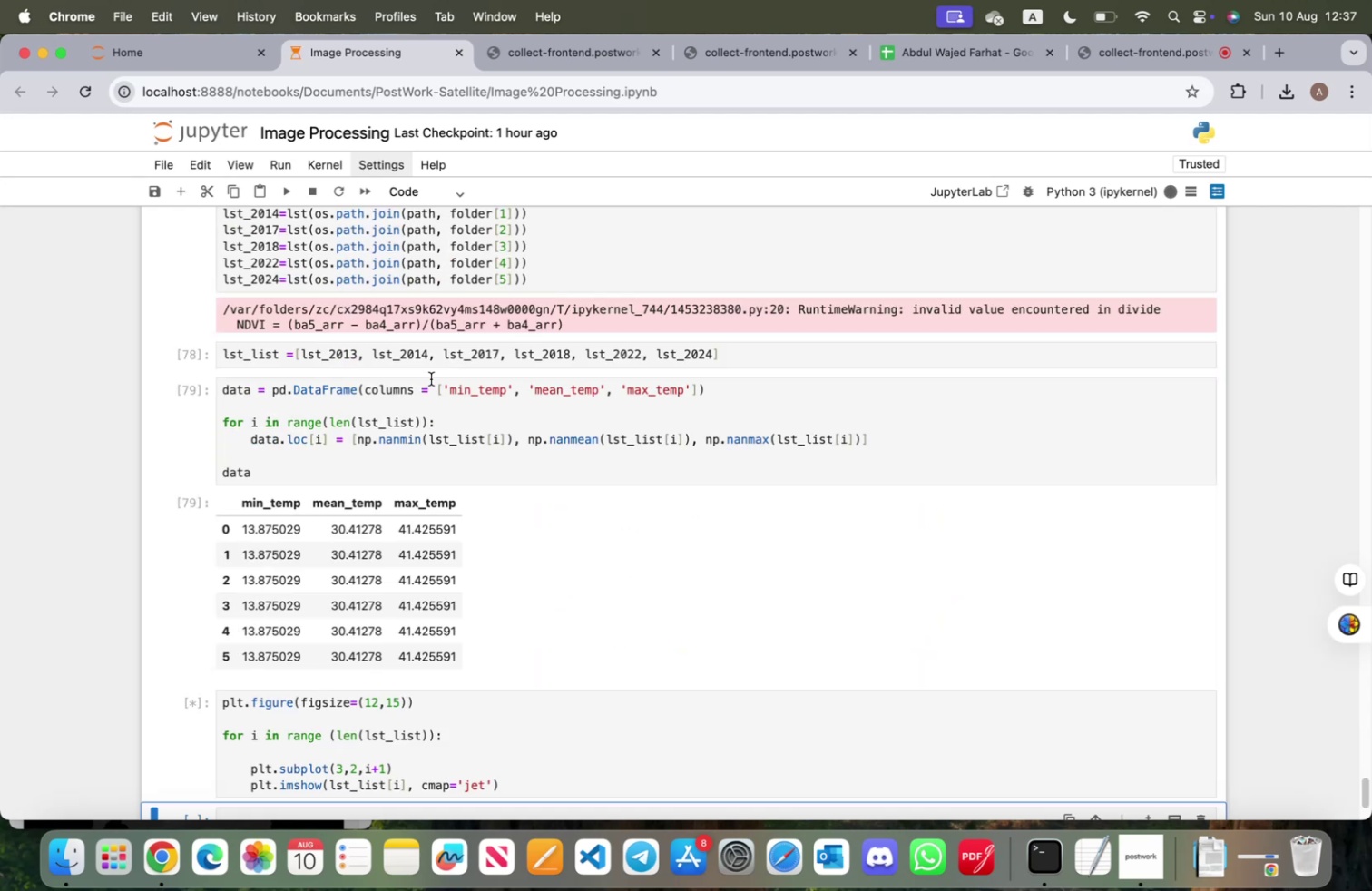 
scroll: coordinate [702, 573], scroll_direction: down, amount: 23.0
 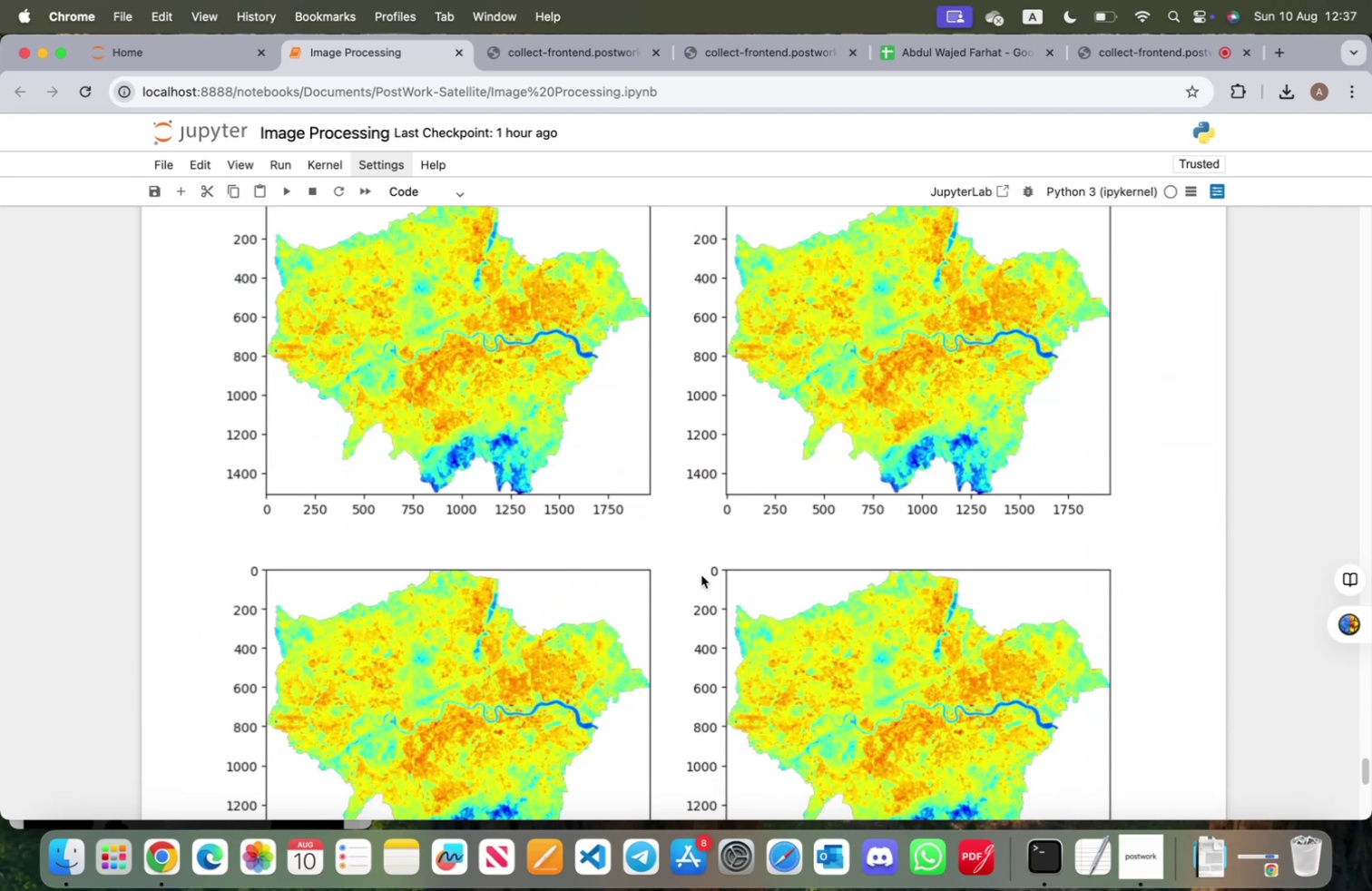 
scroll: coordinate [701, 574], scroll_direction: up, amount: 3.0
 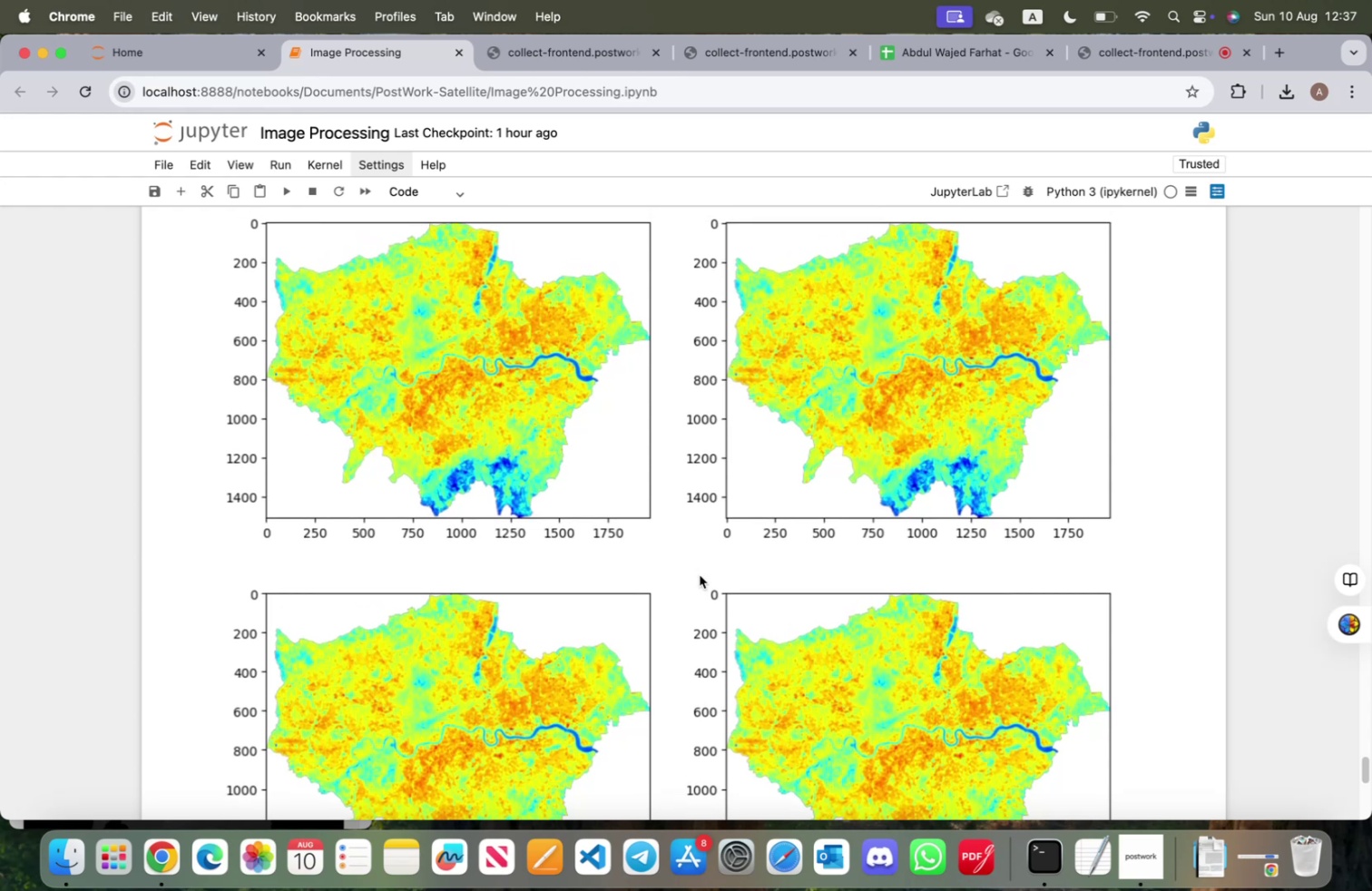 
scroll: coordinate [692, 577], scroll_direction: down, amount: 24.0
 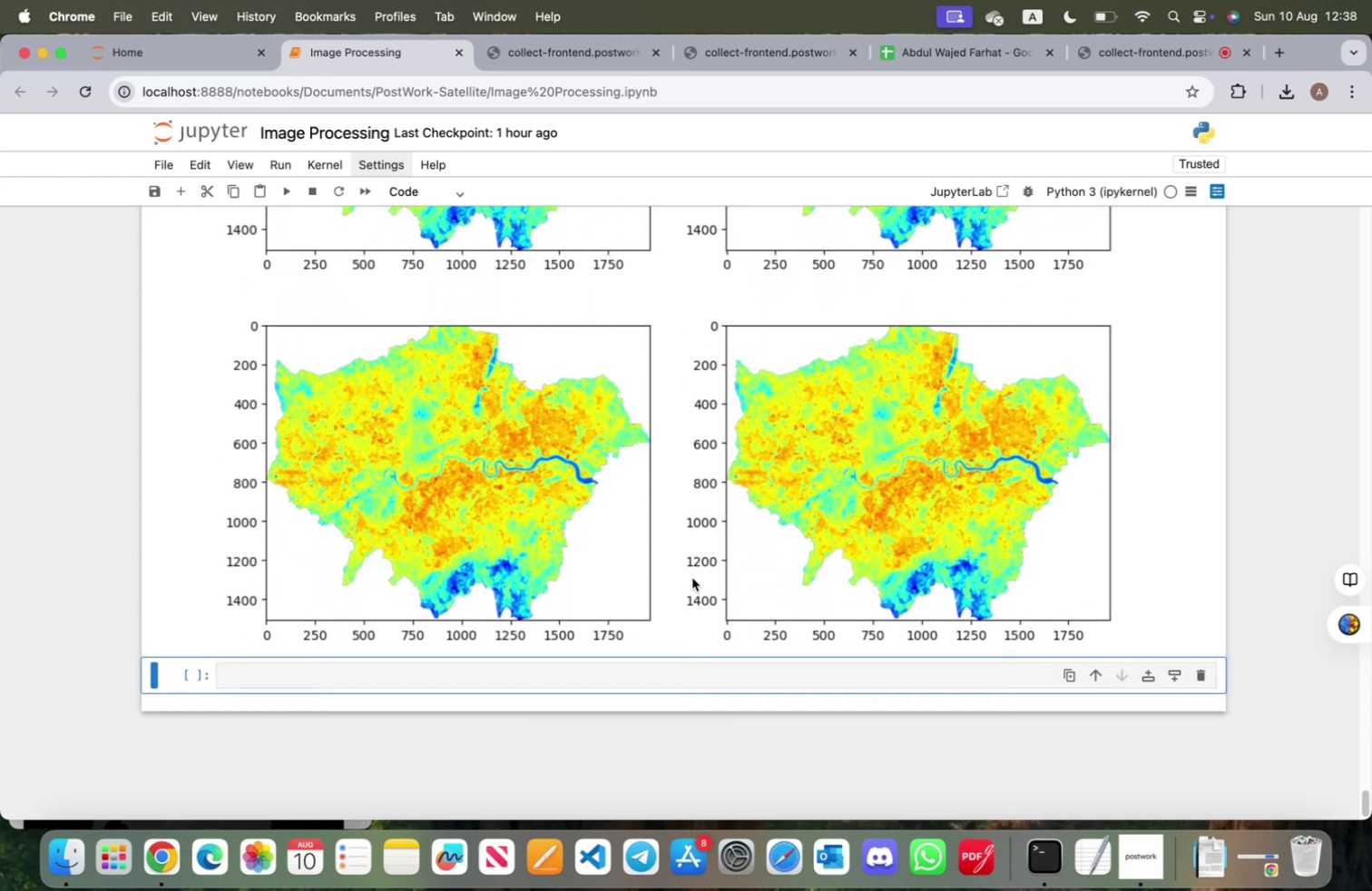 
scroll: coordinate [690, 576], scroll_direction: up, amount: 31.0
 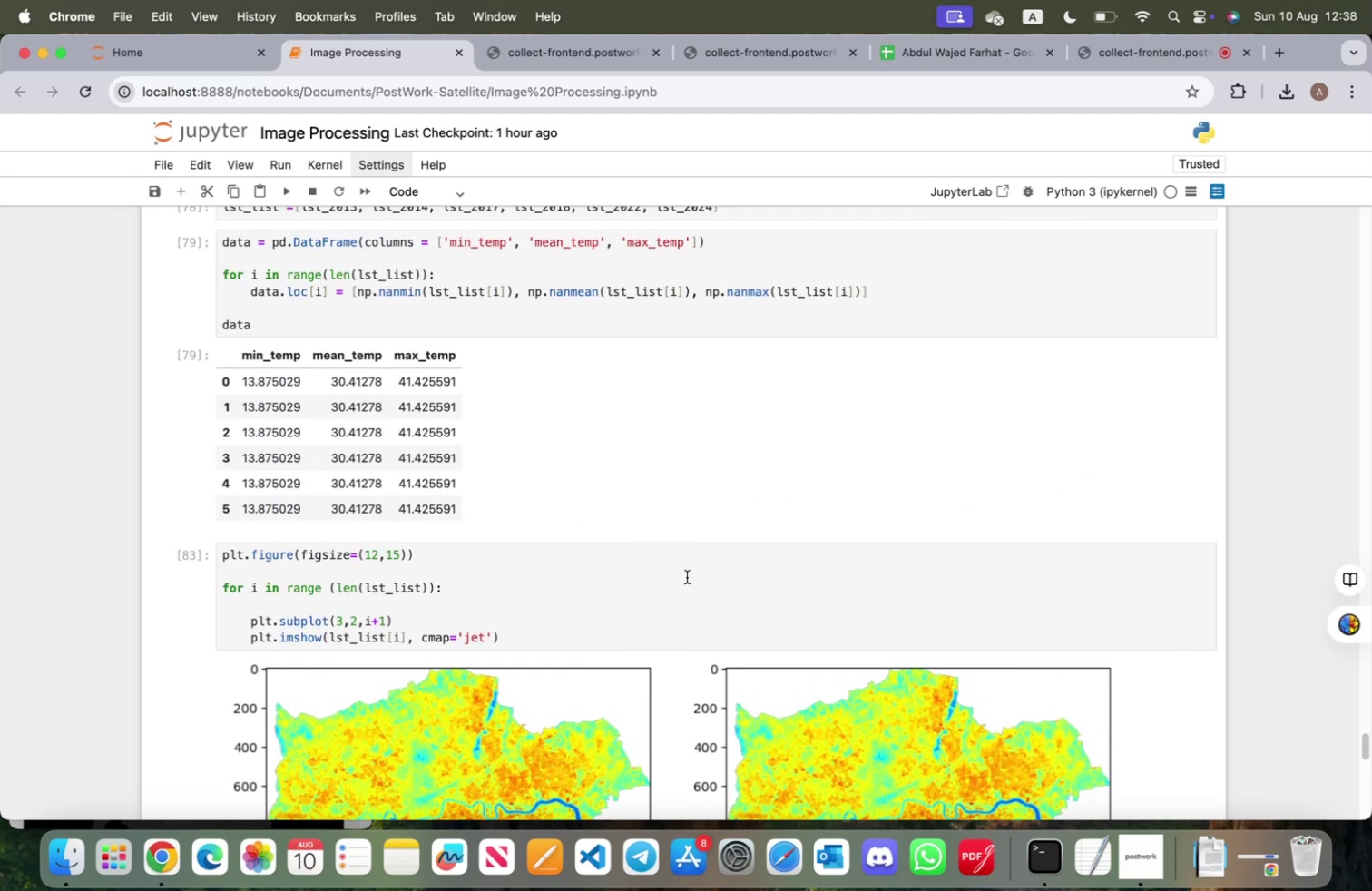 
scroll: coordinate [840, 621], scroll_direction: down, amount: 37.0
 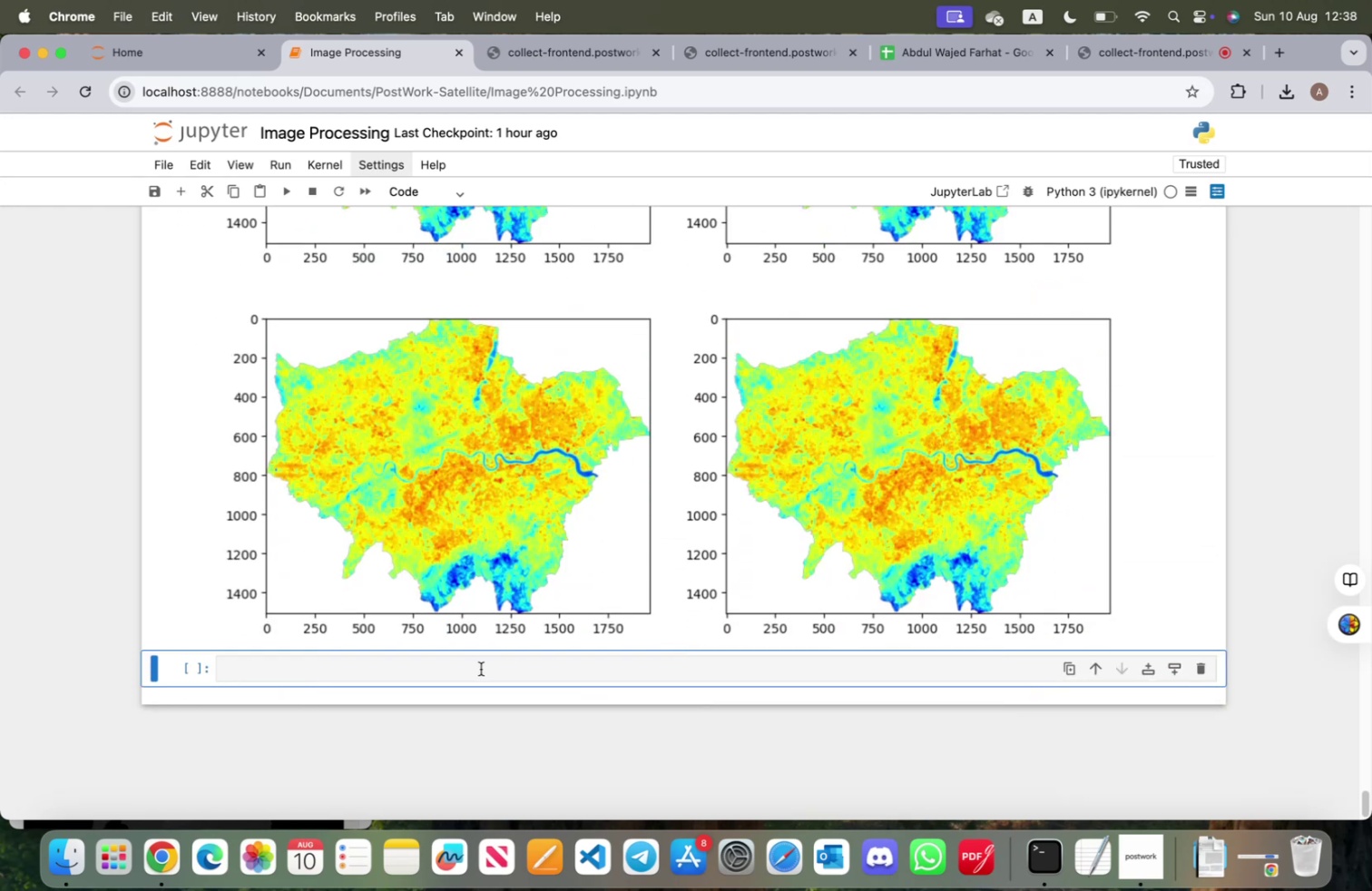 
left_click([481, 665])
 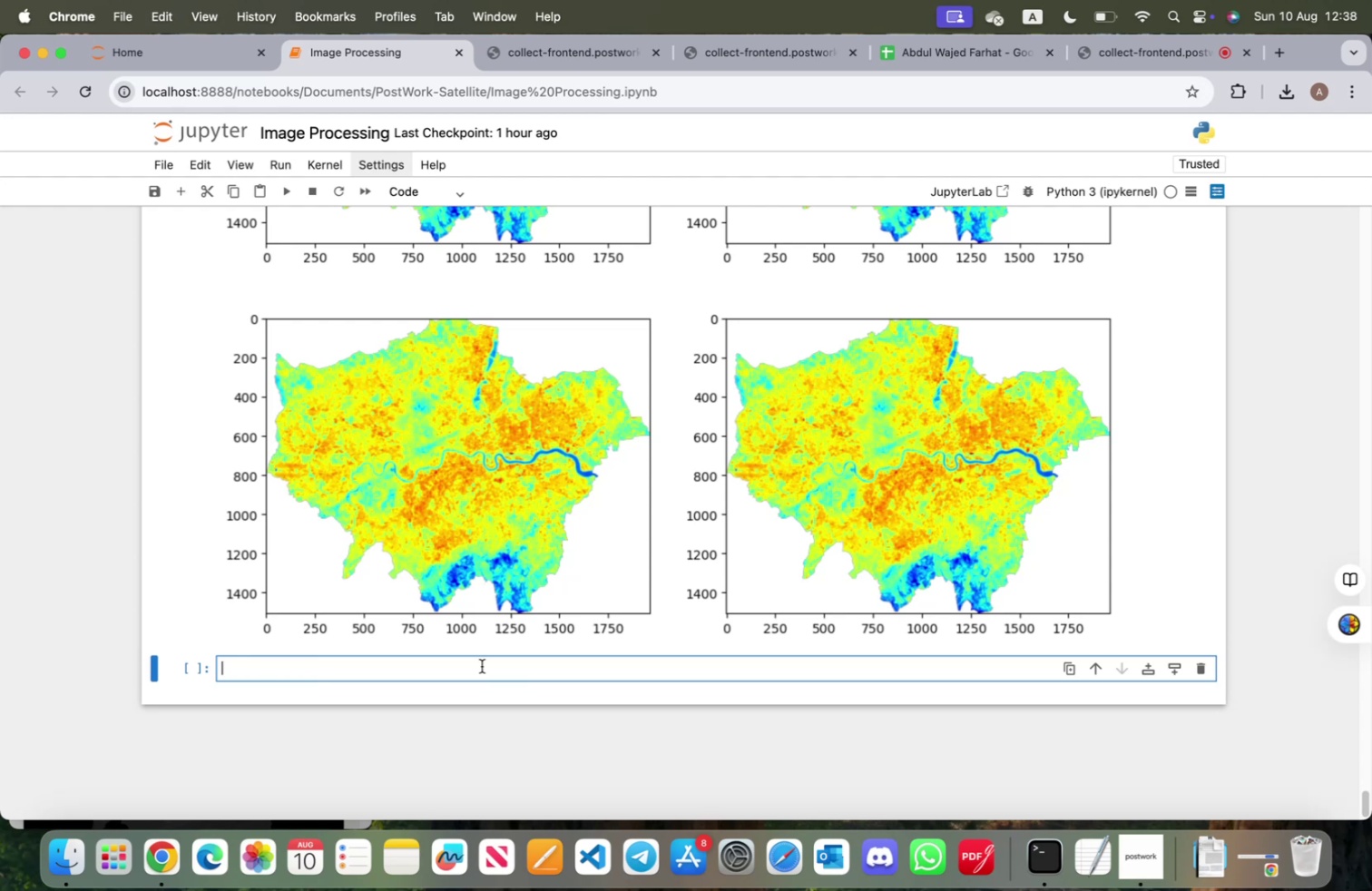 
wait(16.06)
 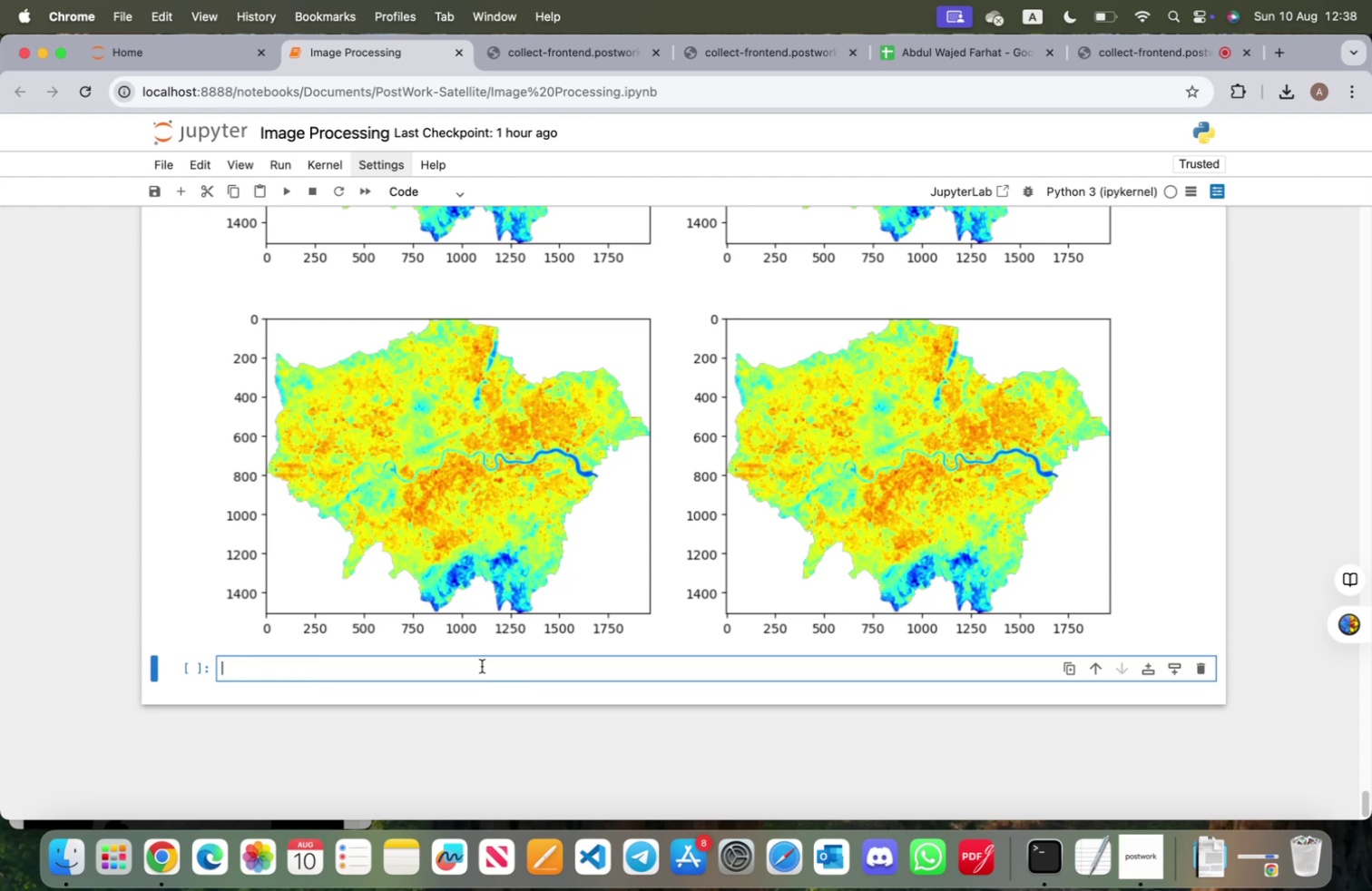 
scroll: coordinate [725, 746], scroll_direction: down, amount: 11.0
 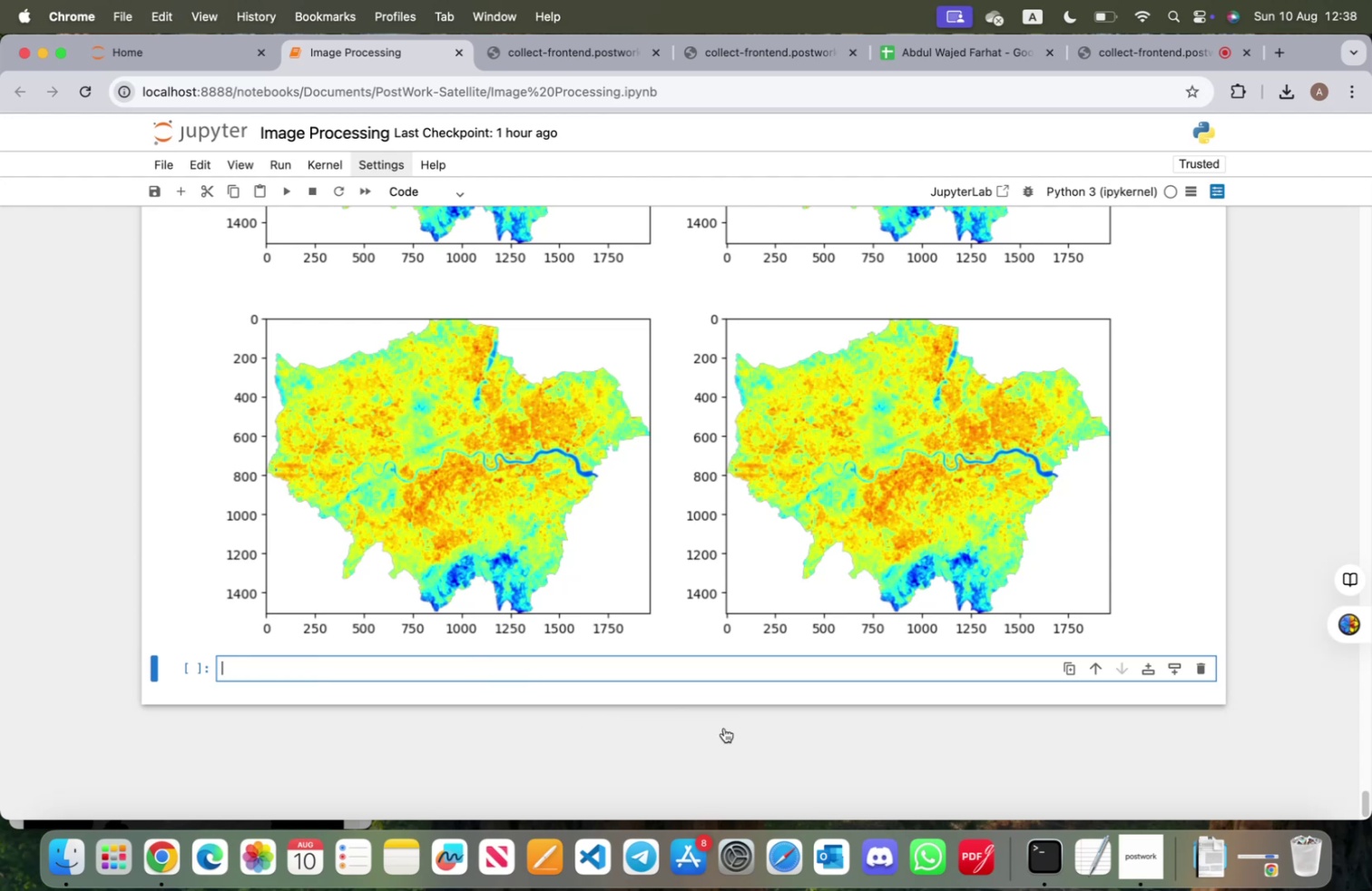 
scroll: coordinate [648, 622], scroll_direction: up, amount: 3.0
 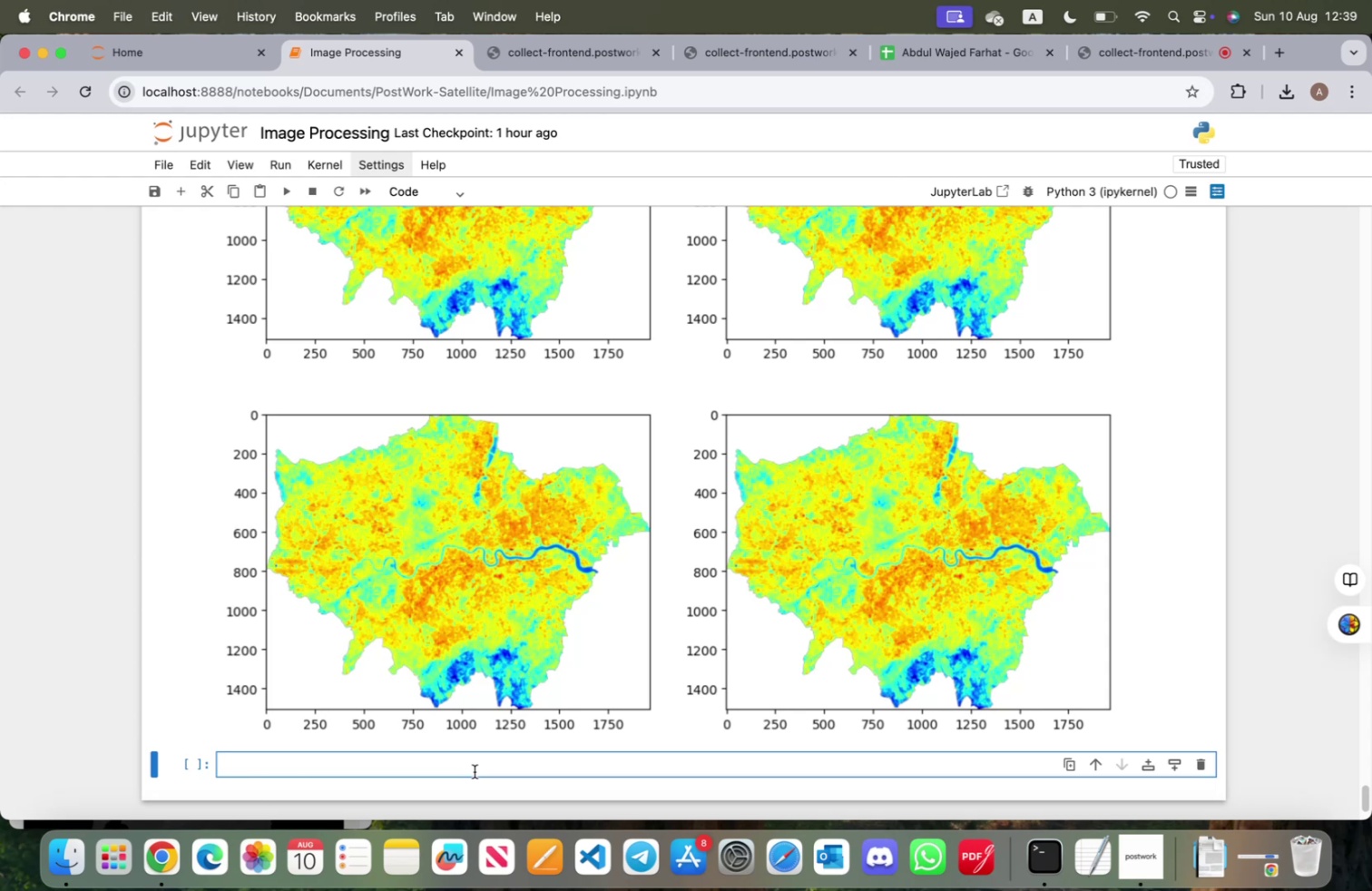 
wait(66.22)
 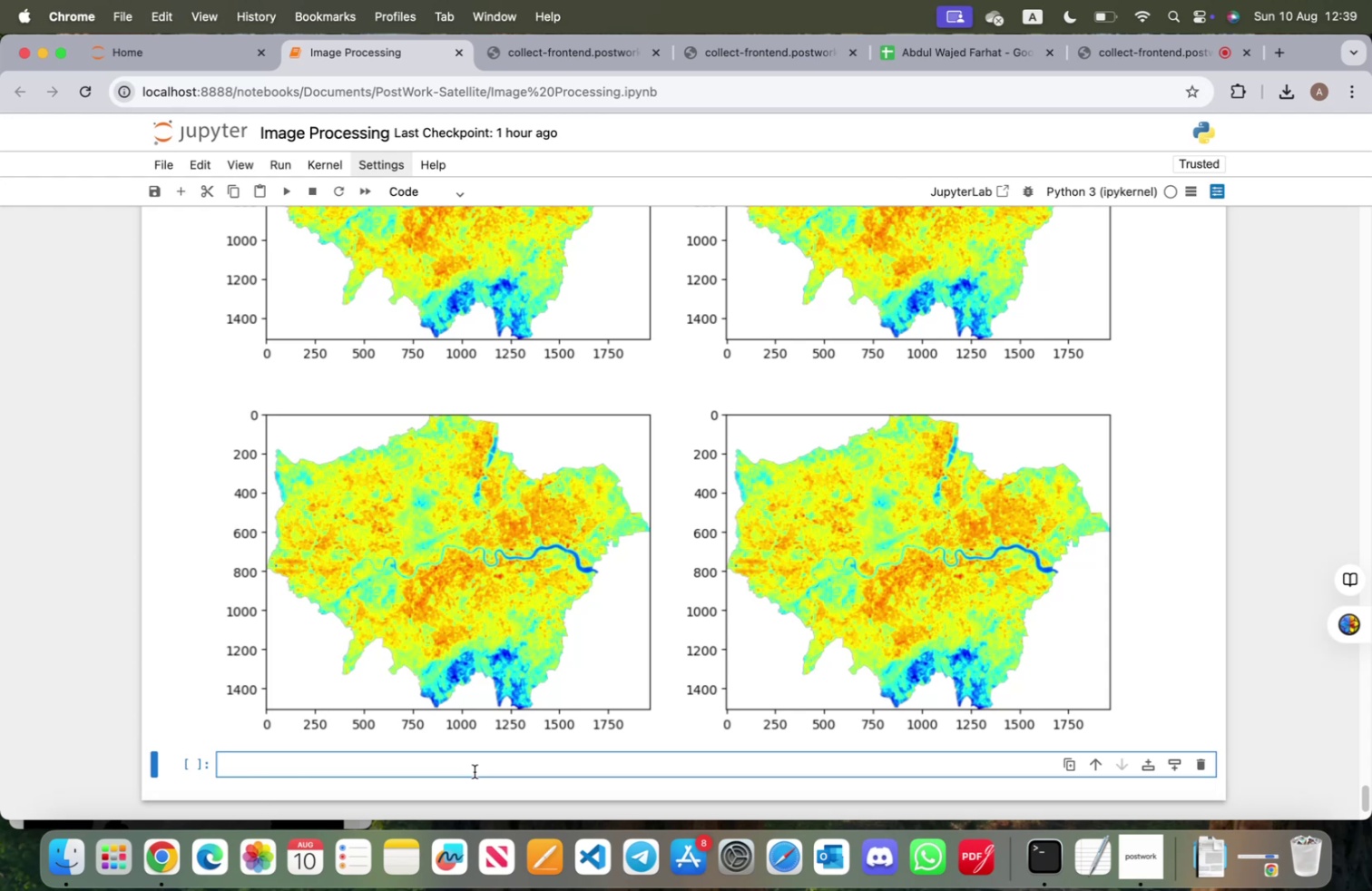 
left_click([386, 769])
 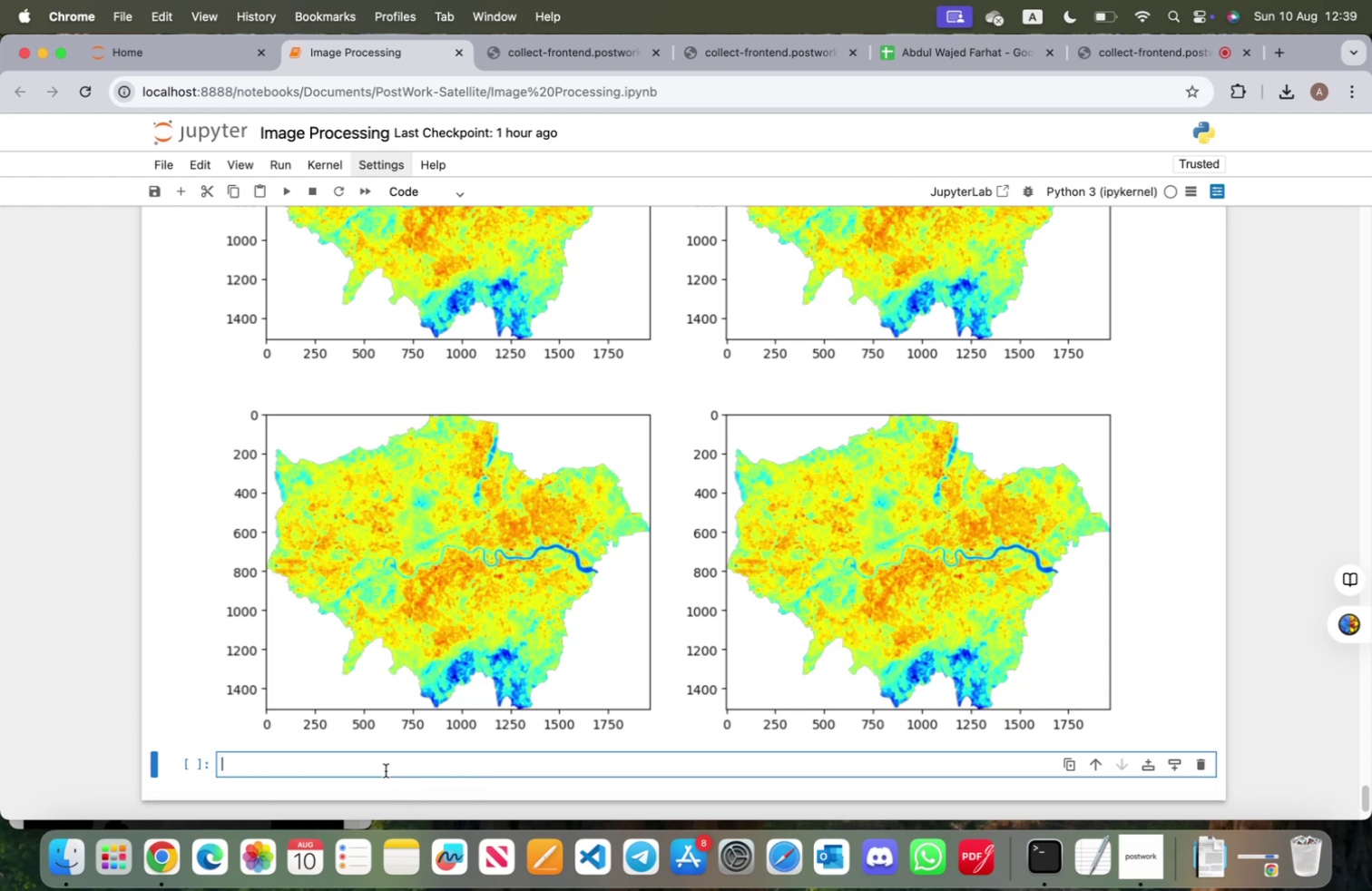 
key(Alt+OptionLeft)
 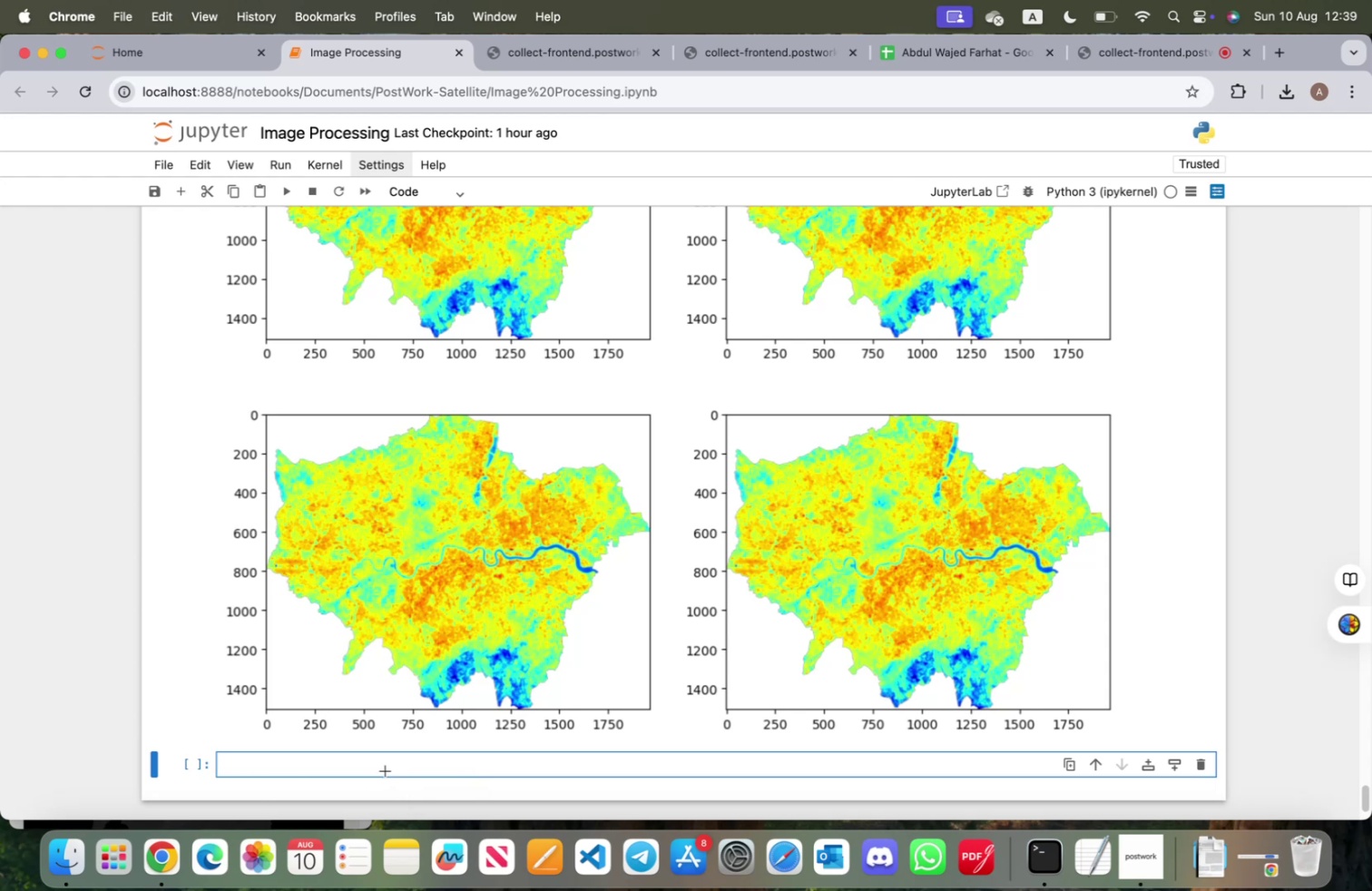 
key(Alt+3)
 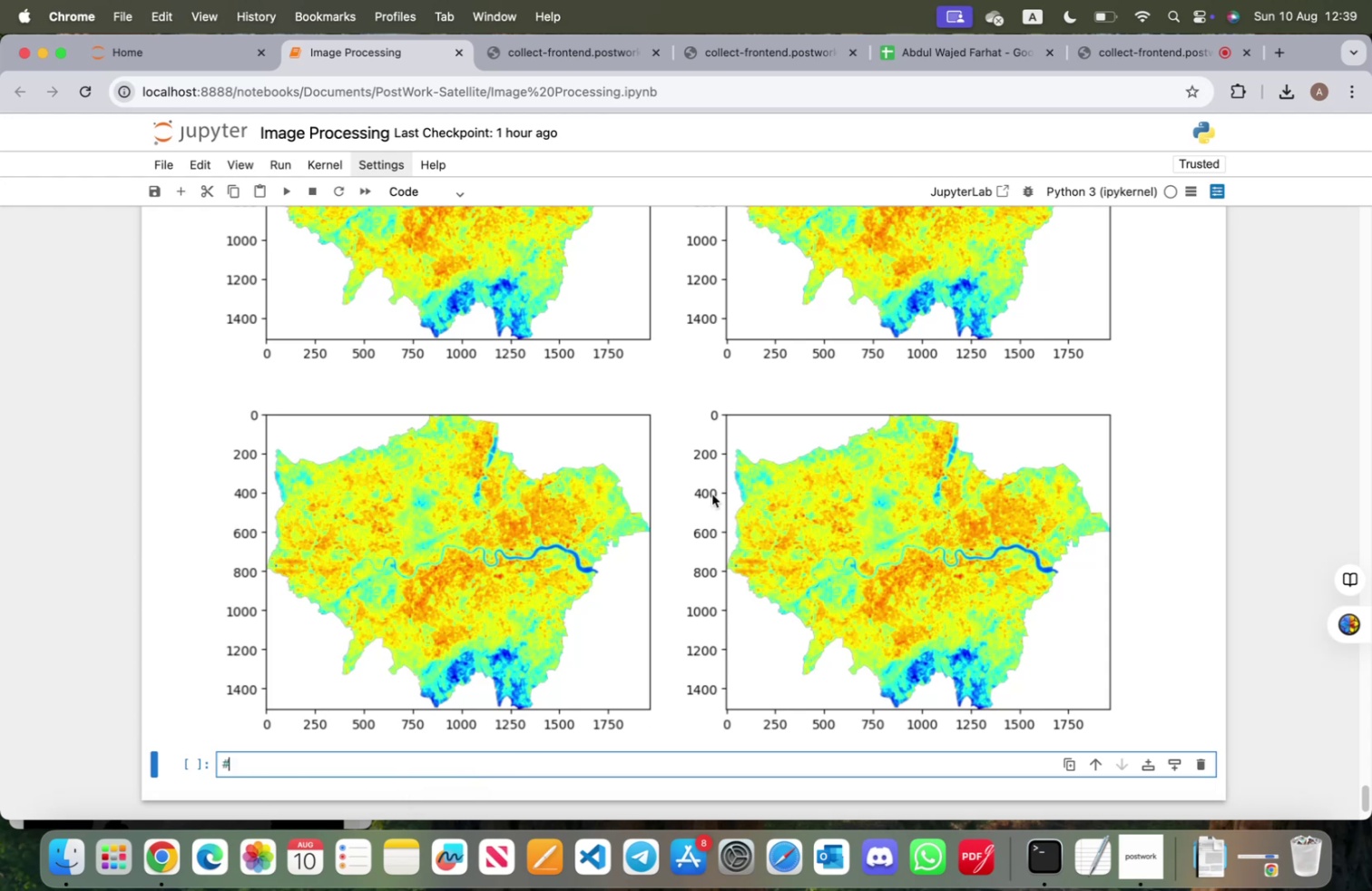 
left_click([431, 196])
 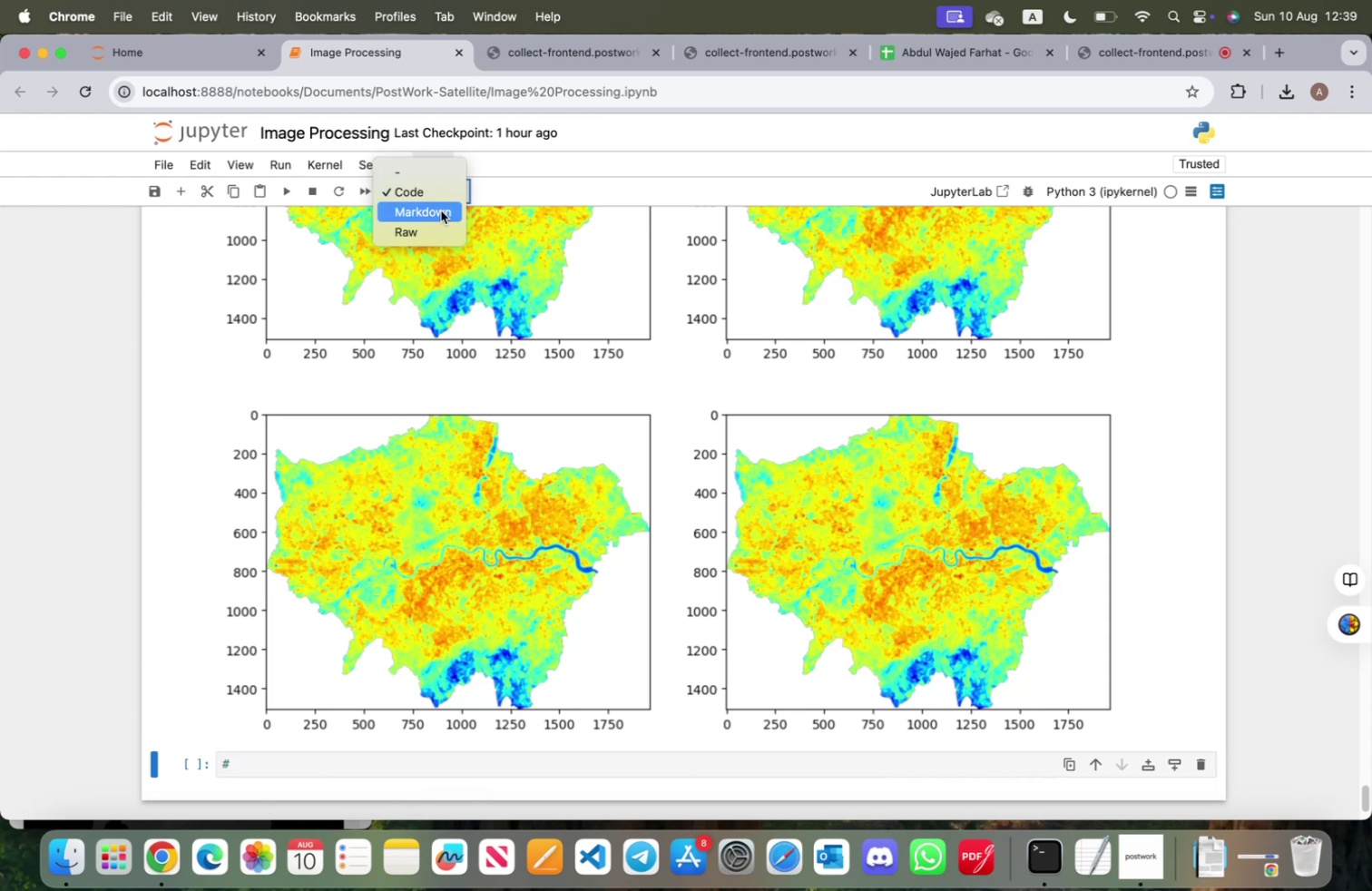 
left_click([441, 211])
 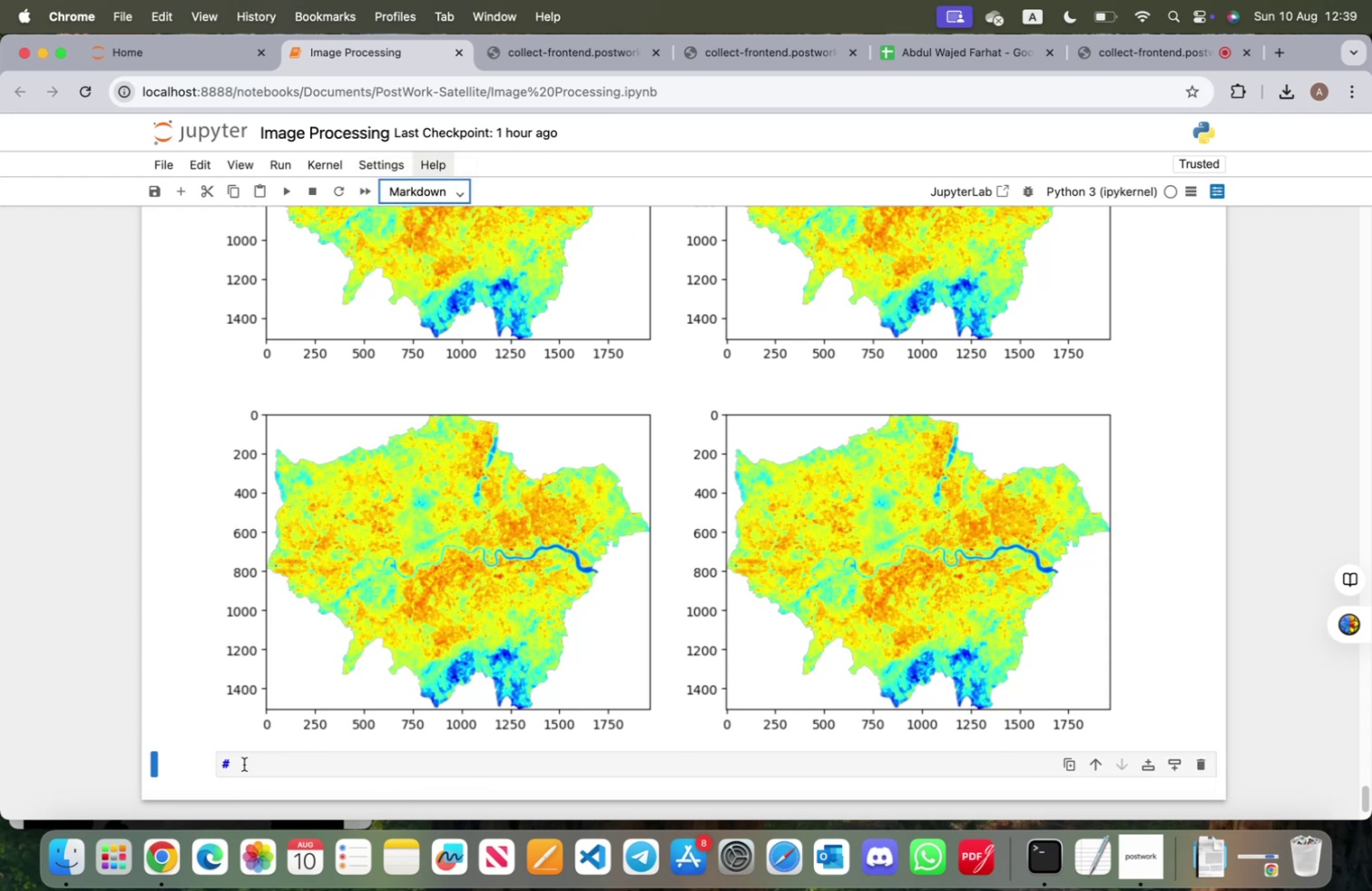 
left_click([244, 761])
 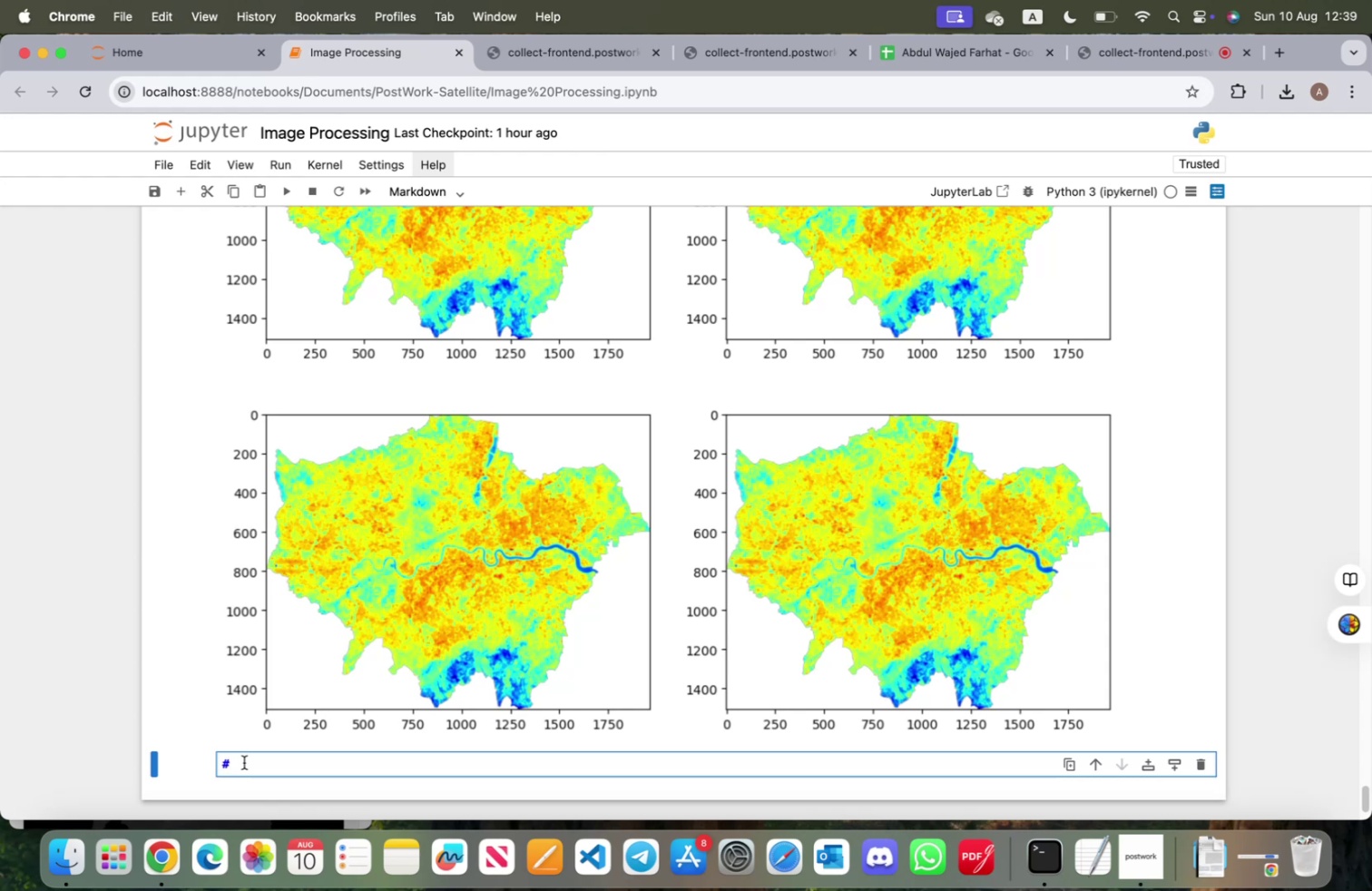 
hold_key(key=OptionLeft, duration=0.72)
 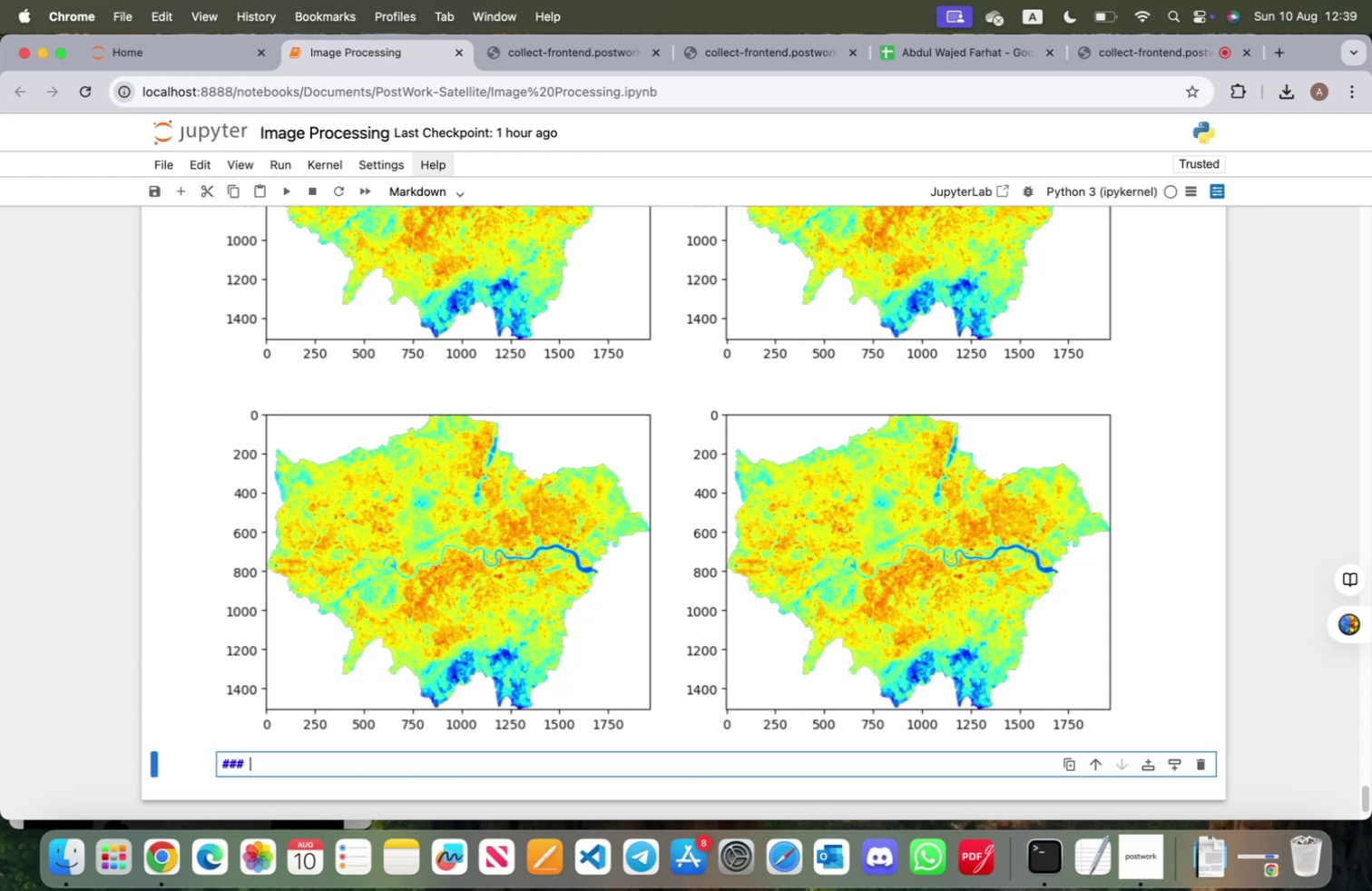 
type(33 Normalized difference built-up inded)
key(Backspace)
type(x (NDV)
key(Backspace)
type(BI)
 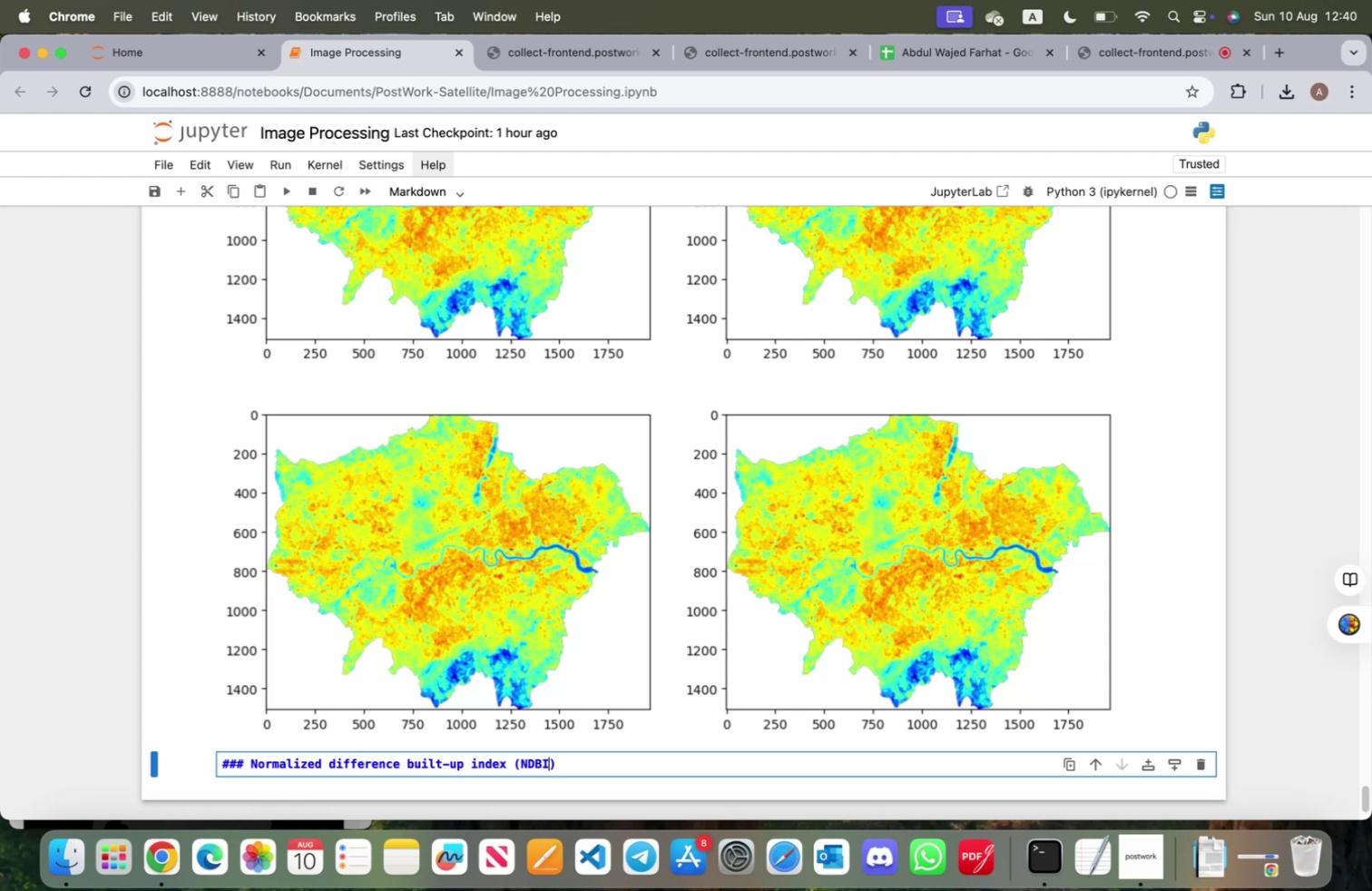 
key(ArrowRight)
 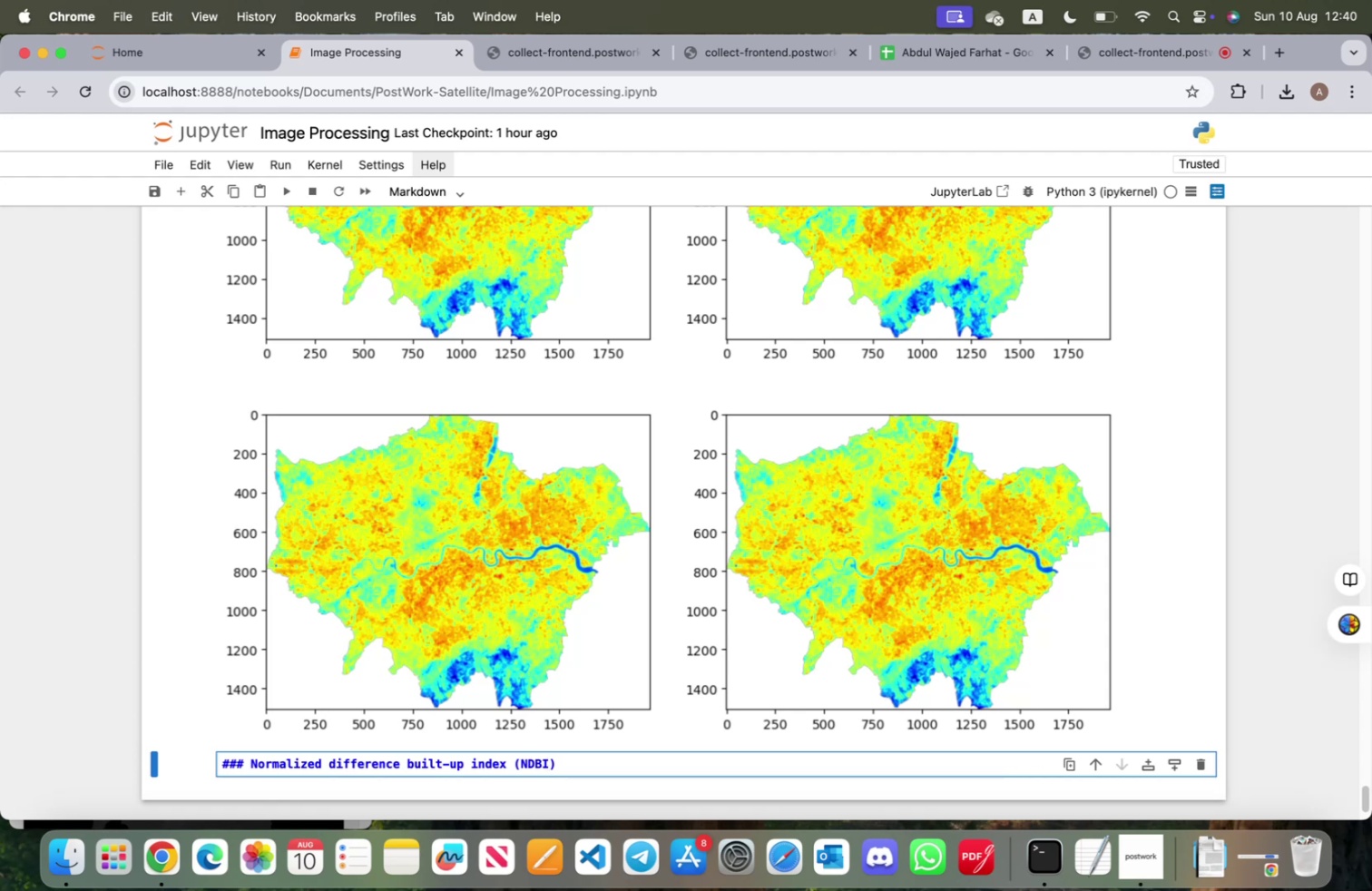 
key(Enter)
 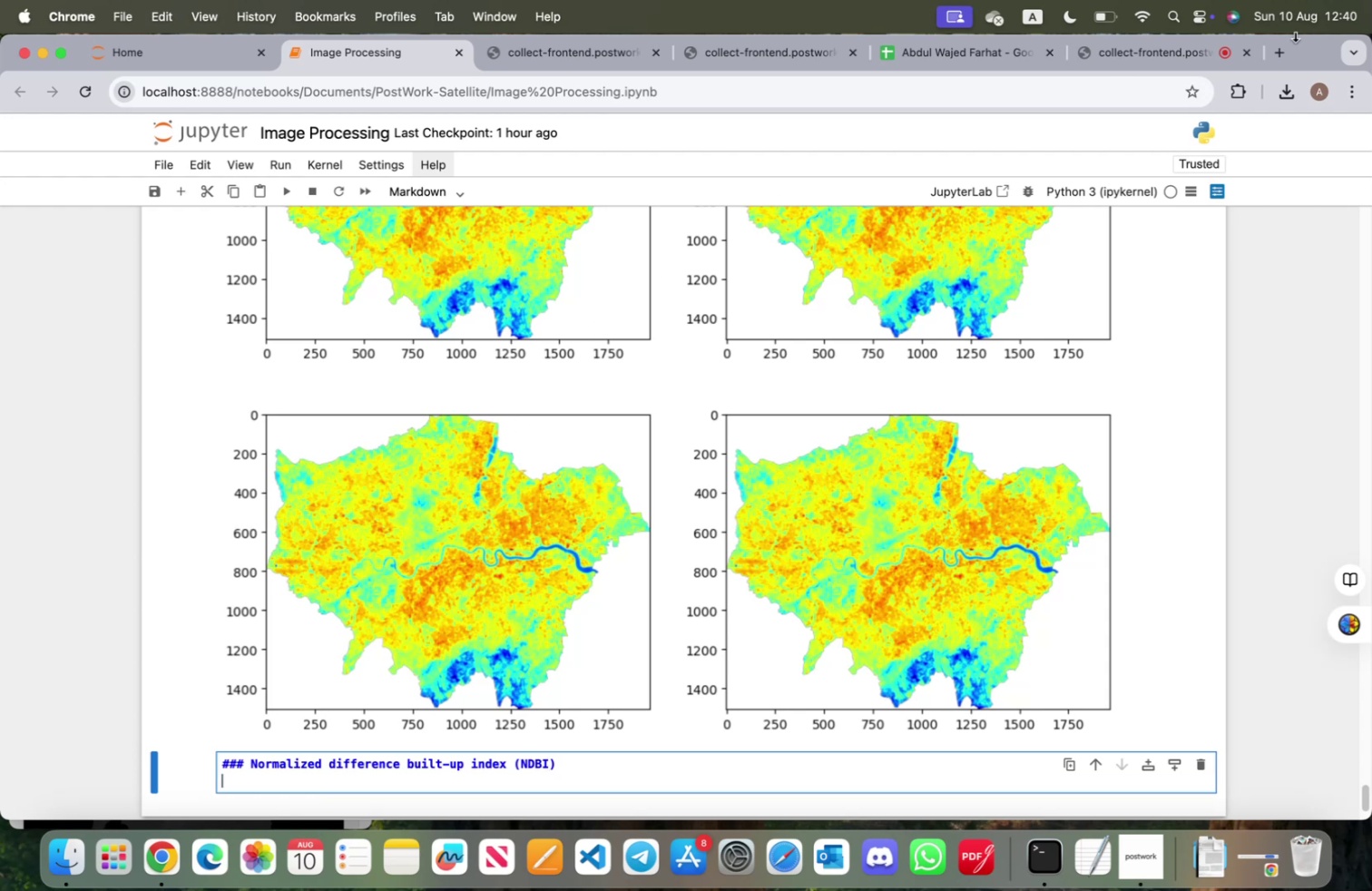 
left_click([1273, 48])
 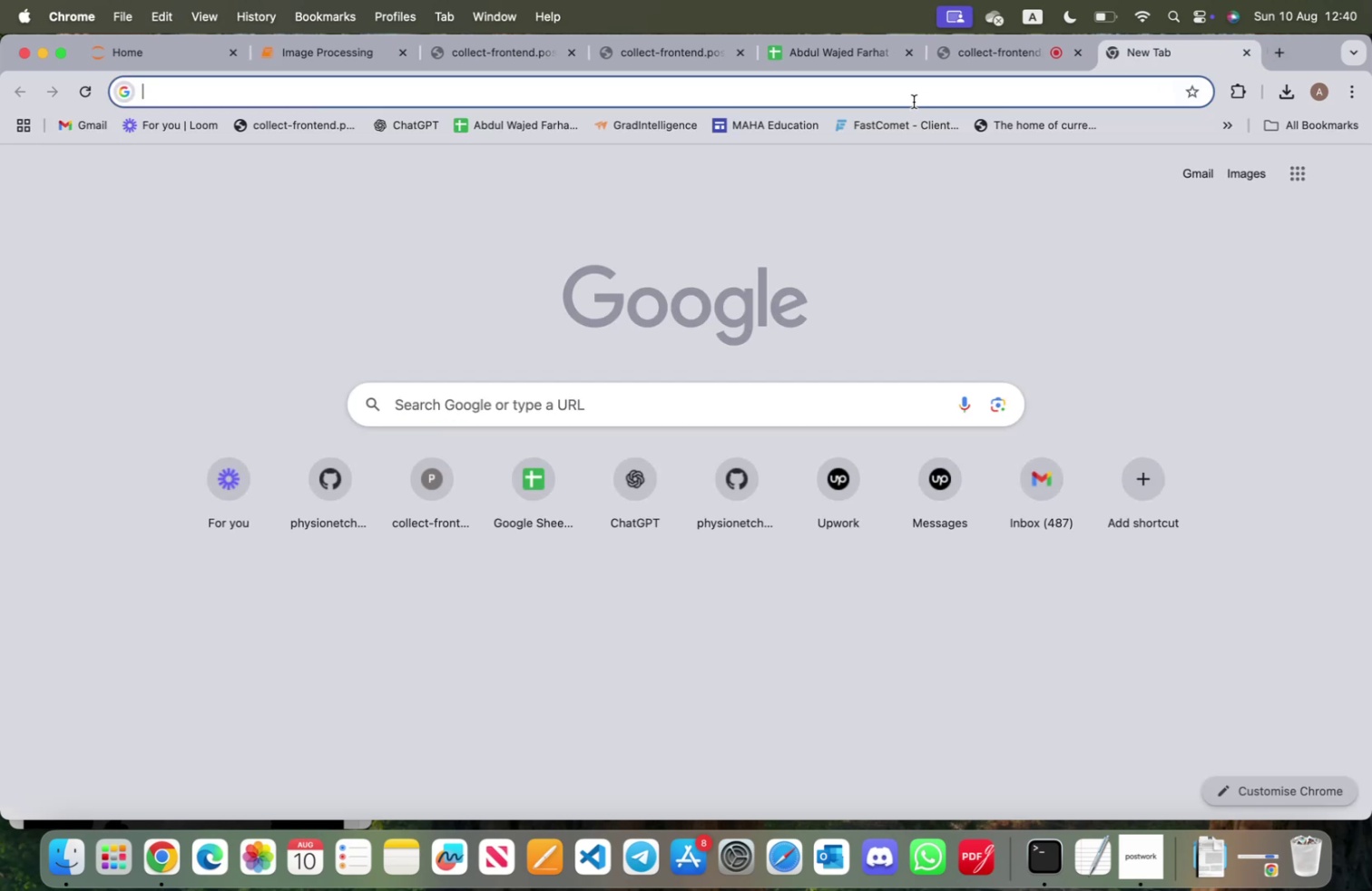 
left_click([914, 102])
 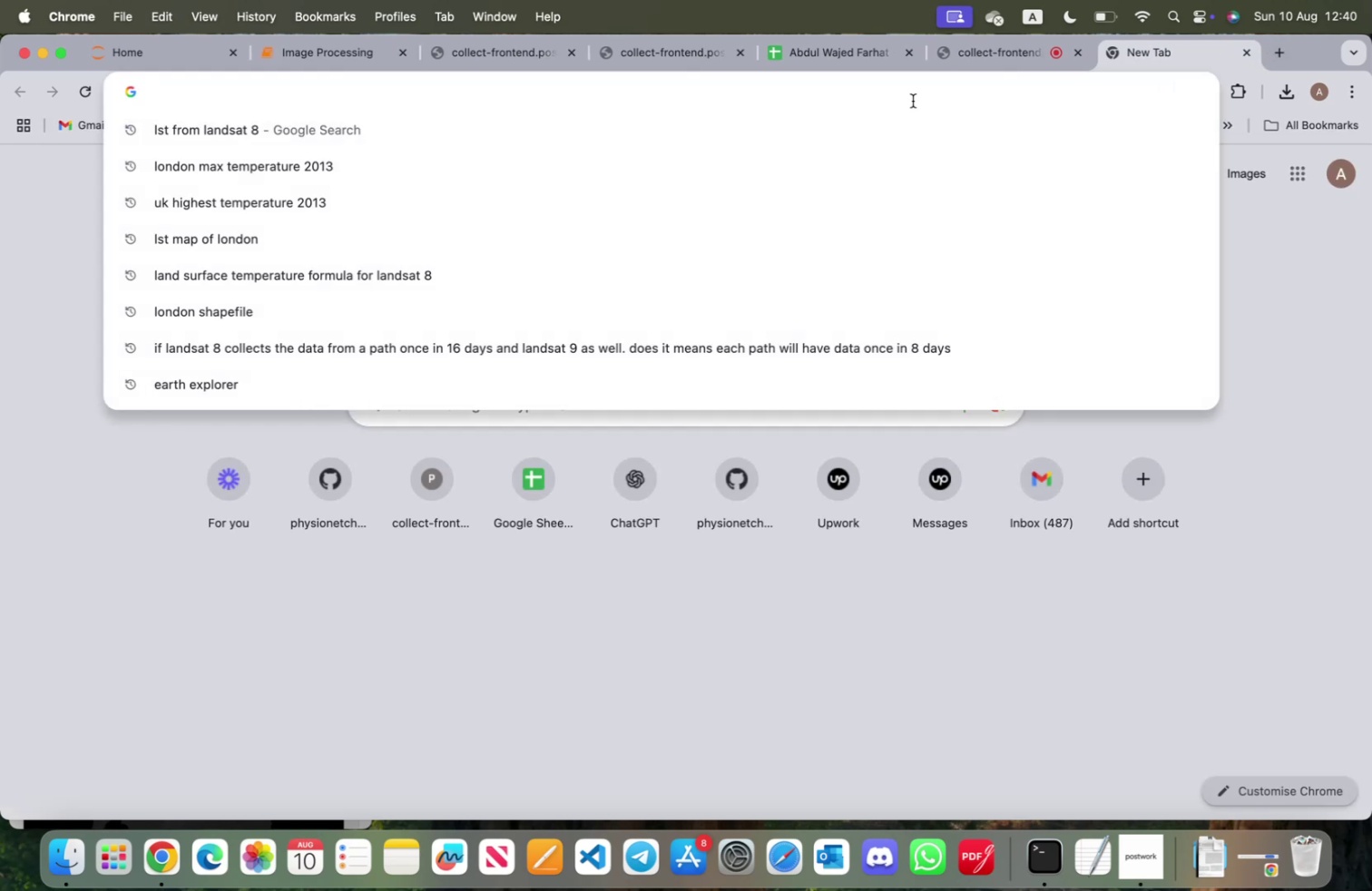 
type(ndbi for)
 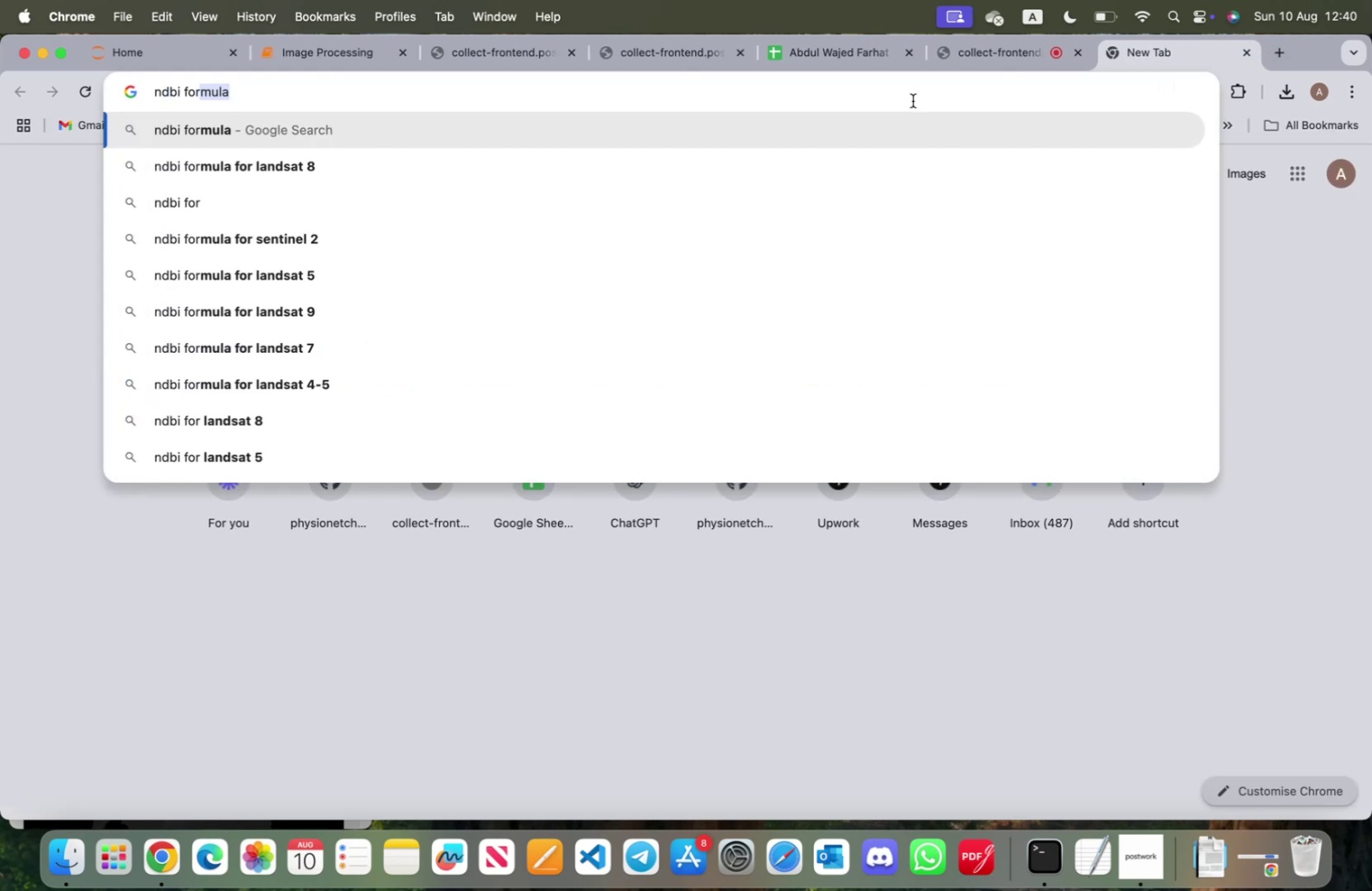 
key(ArrowDown)
 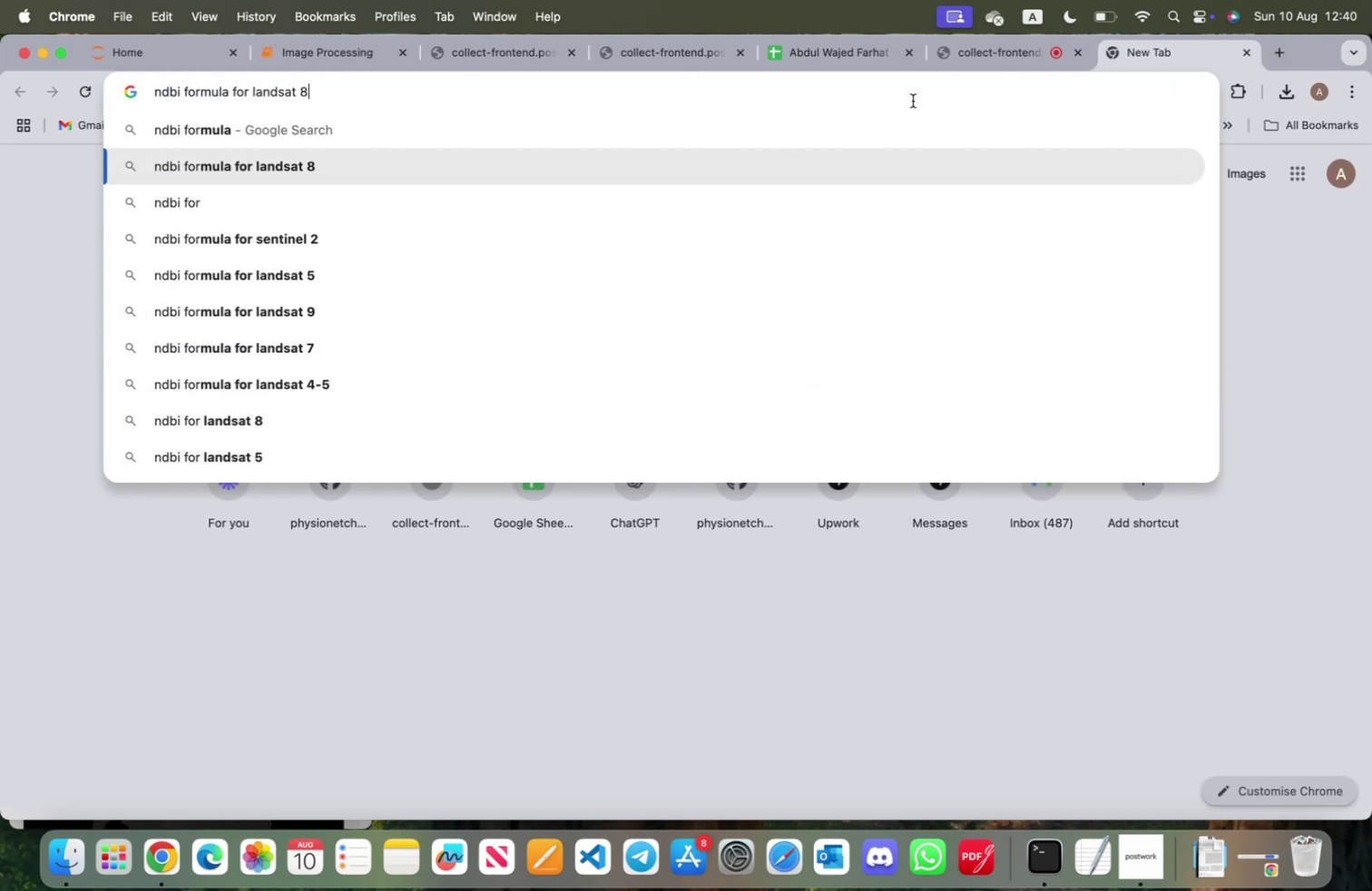 
key(Enter)
 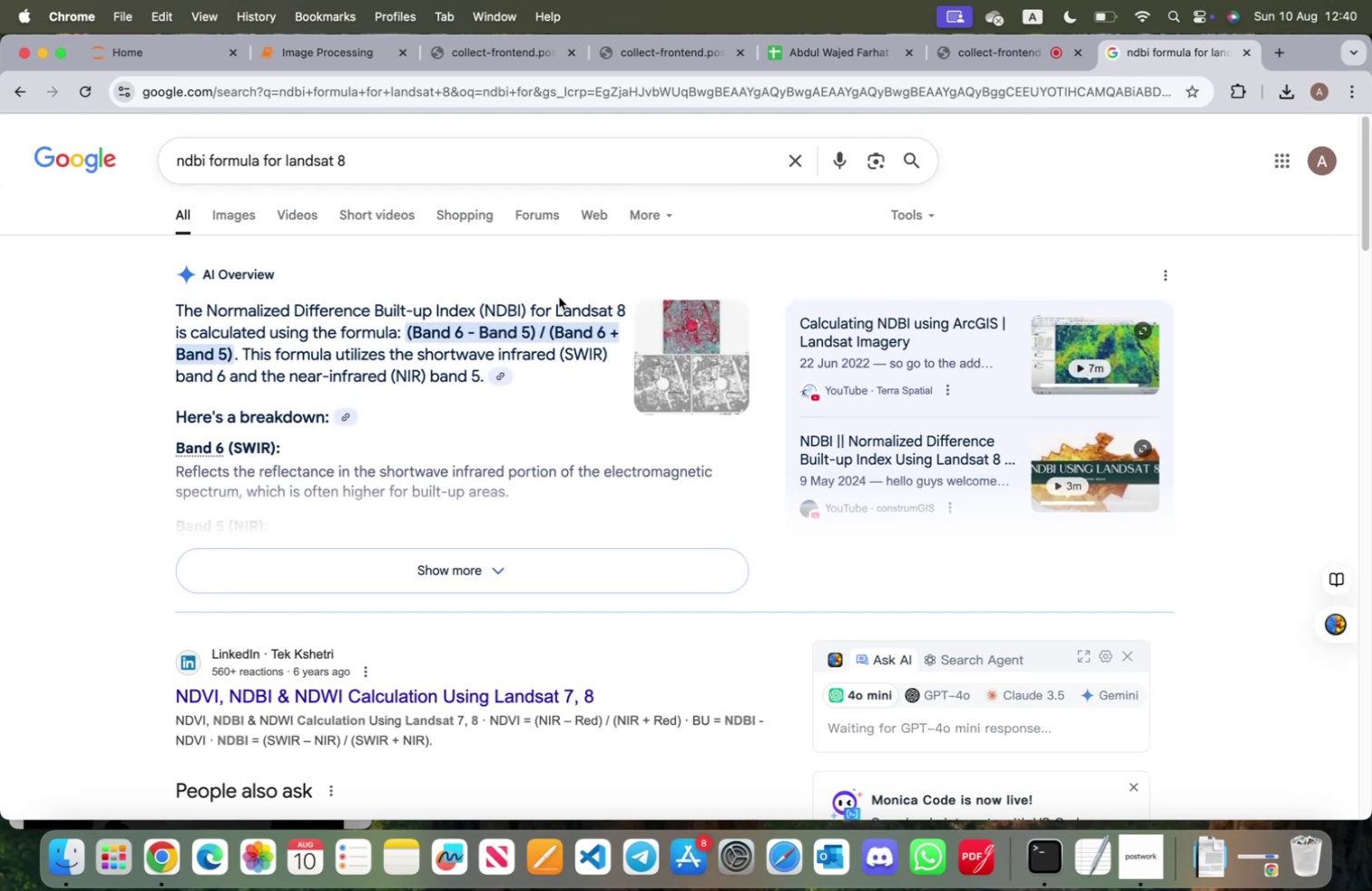 
wait(7.22)
 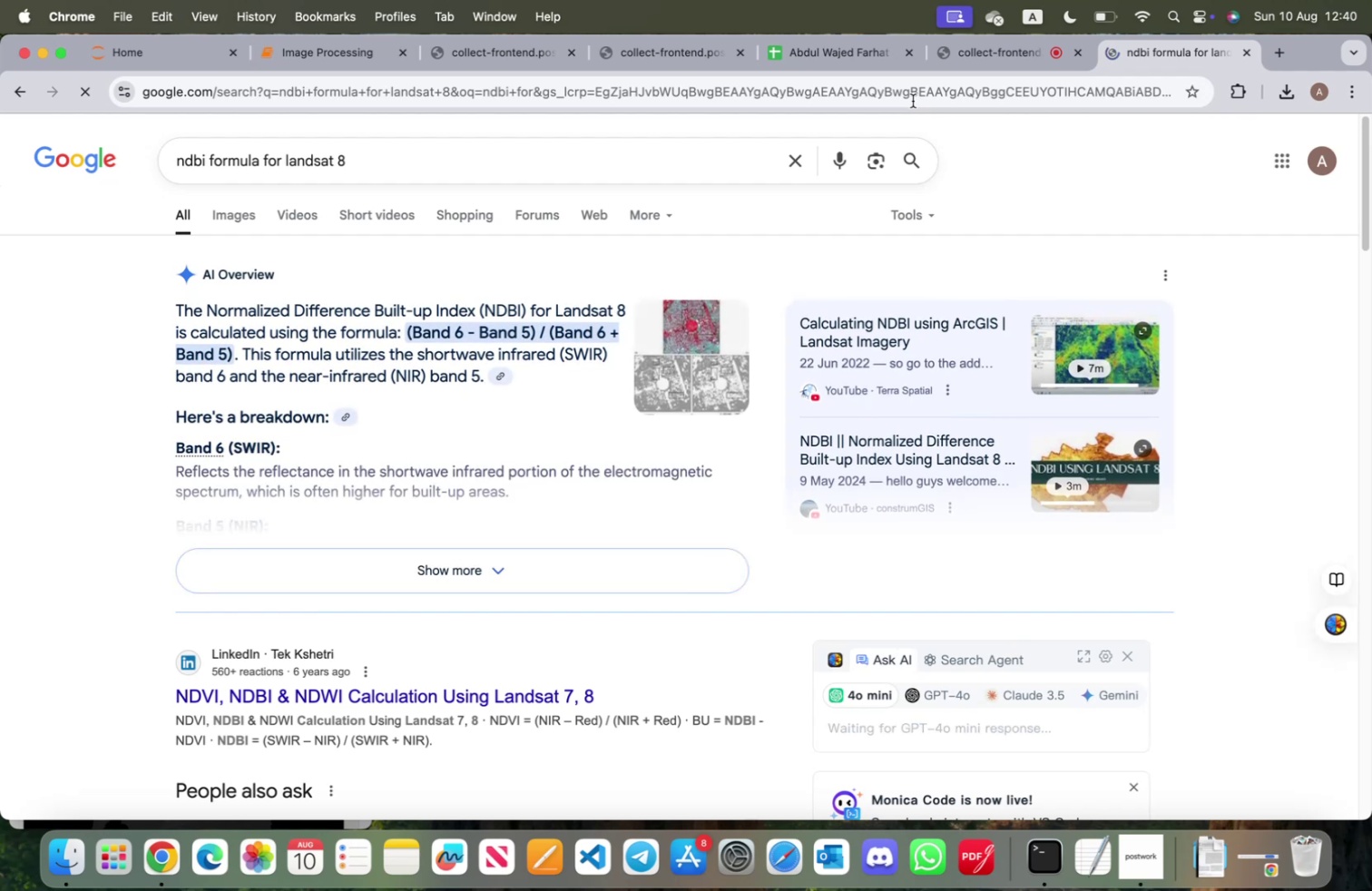 
left_click_drag(start_coordinate=[405, 328], to_coordinate=[230, 356])
 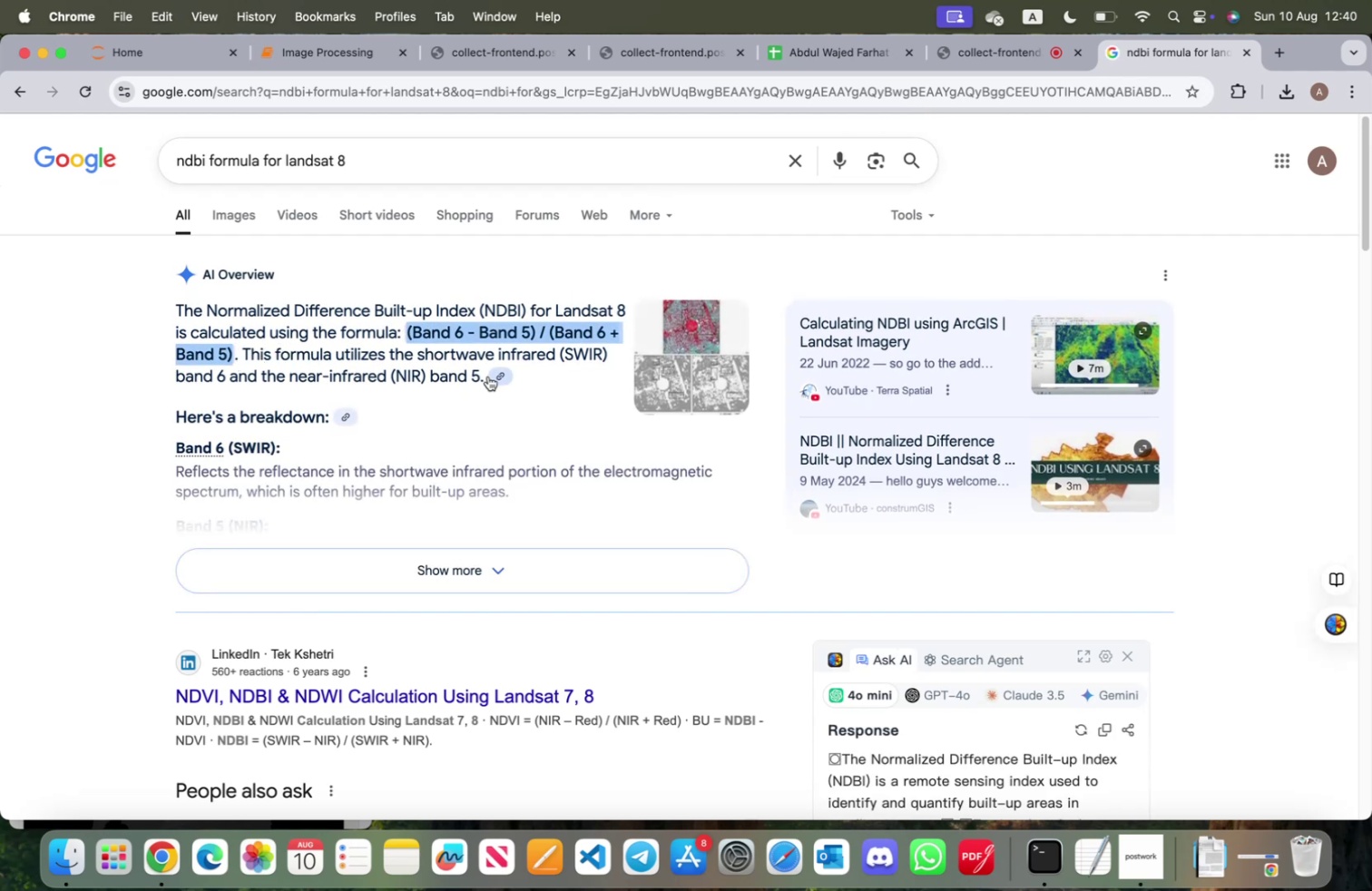 
key(Meta+CommandLeft)
 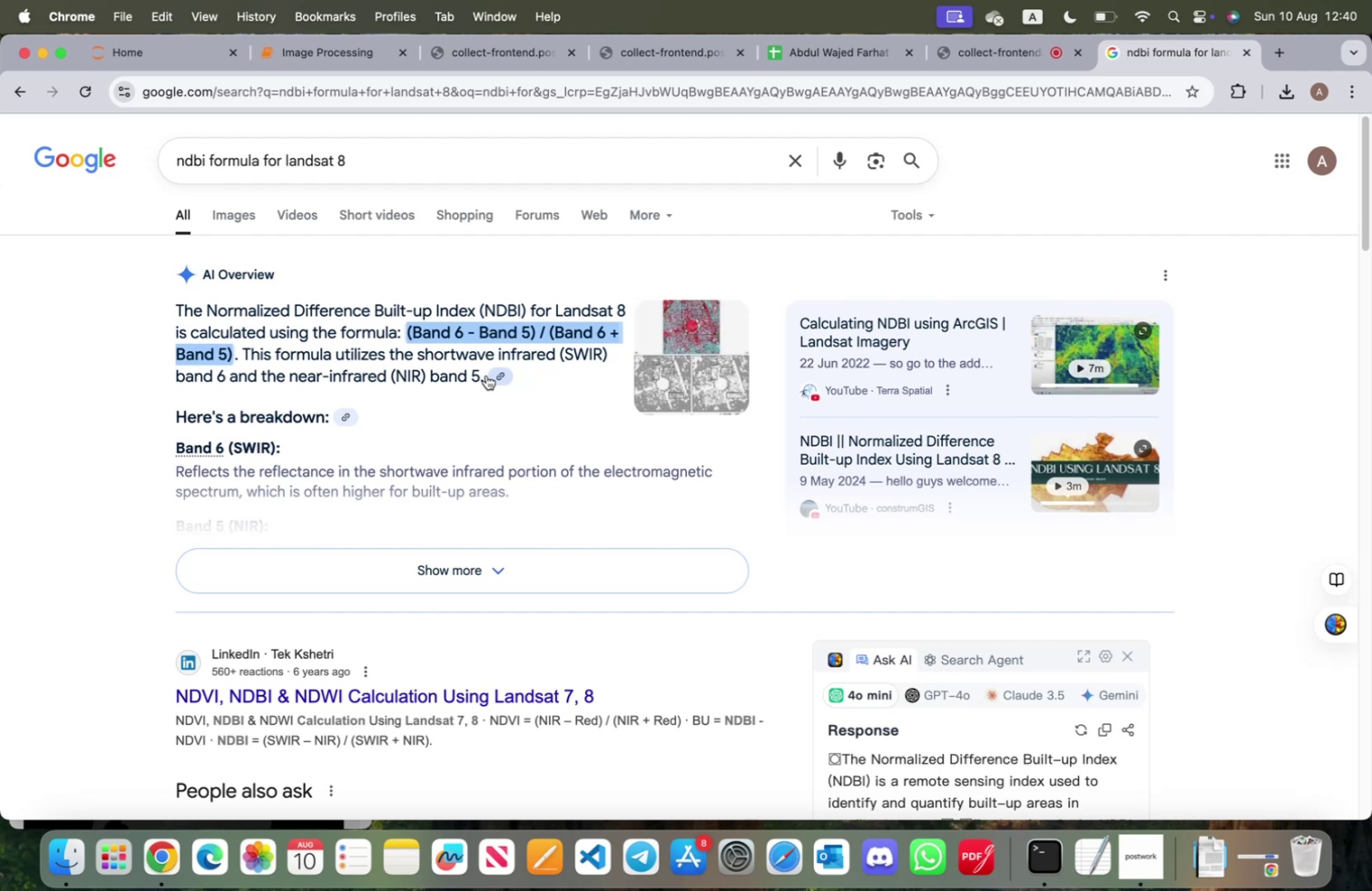 
key(Meta+C)
 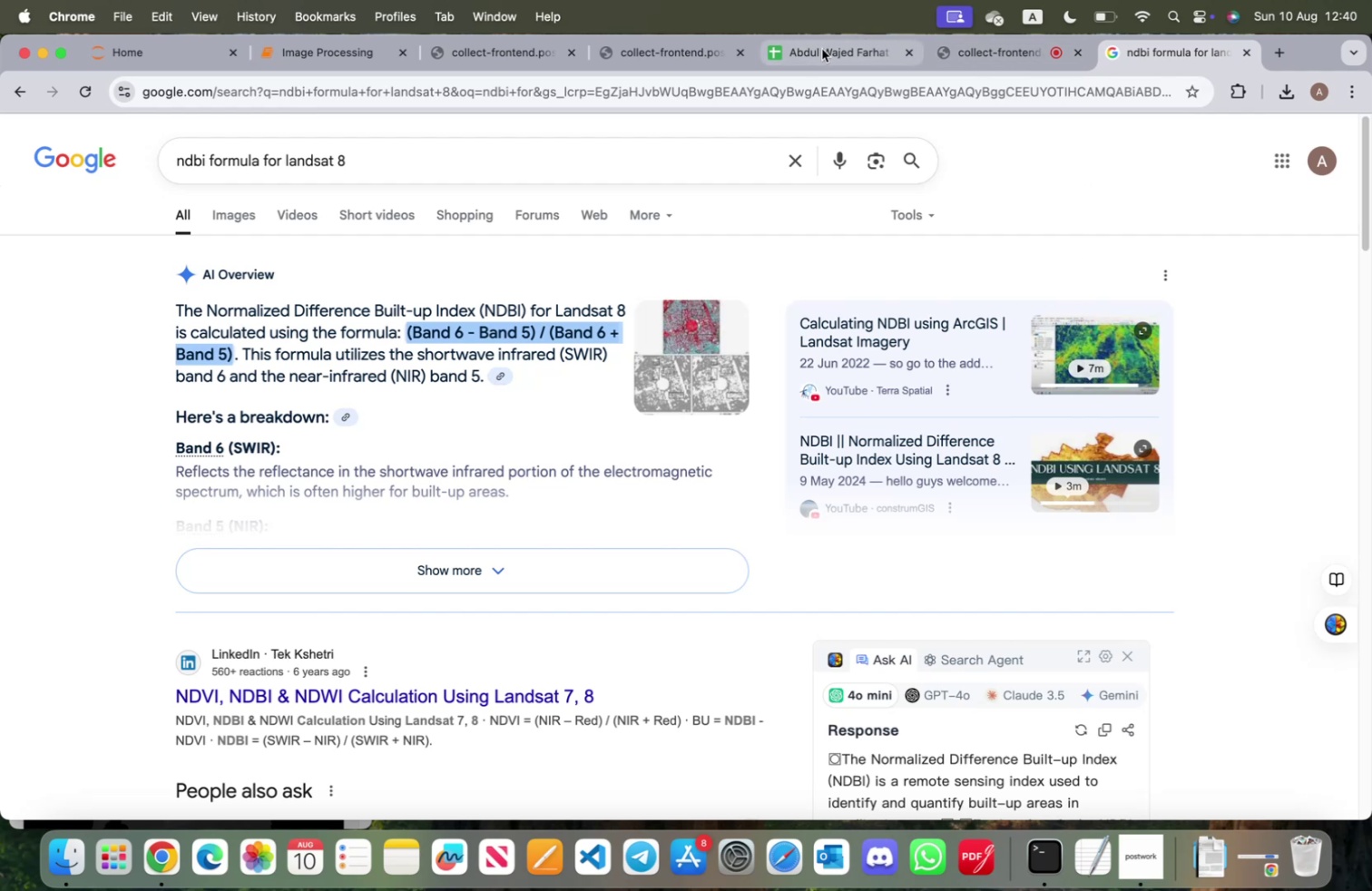 
left_click([816, 51])
 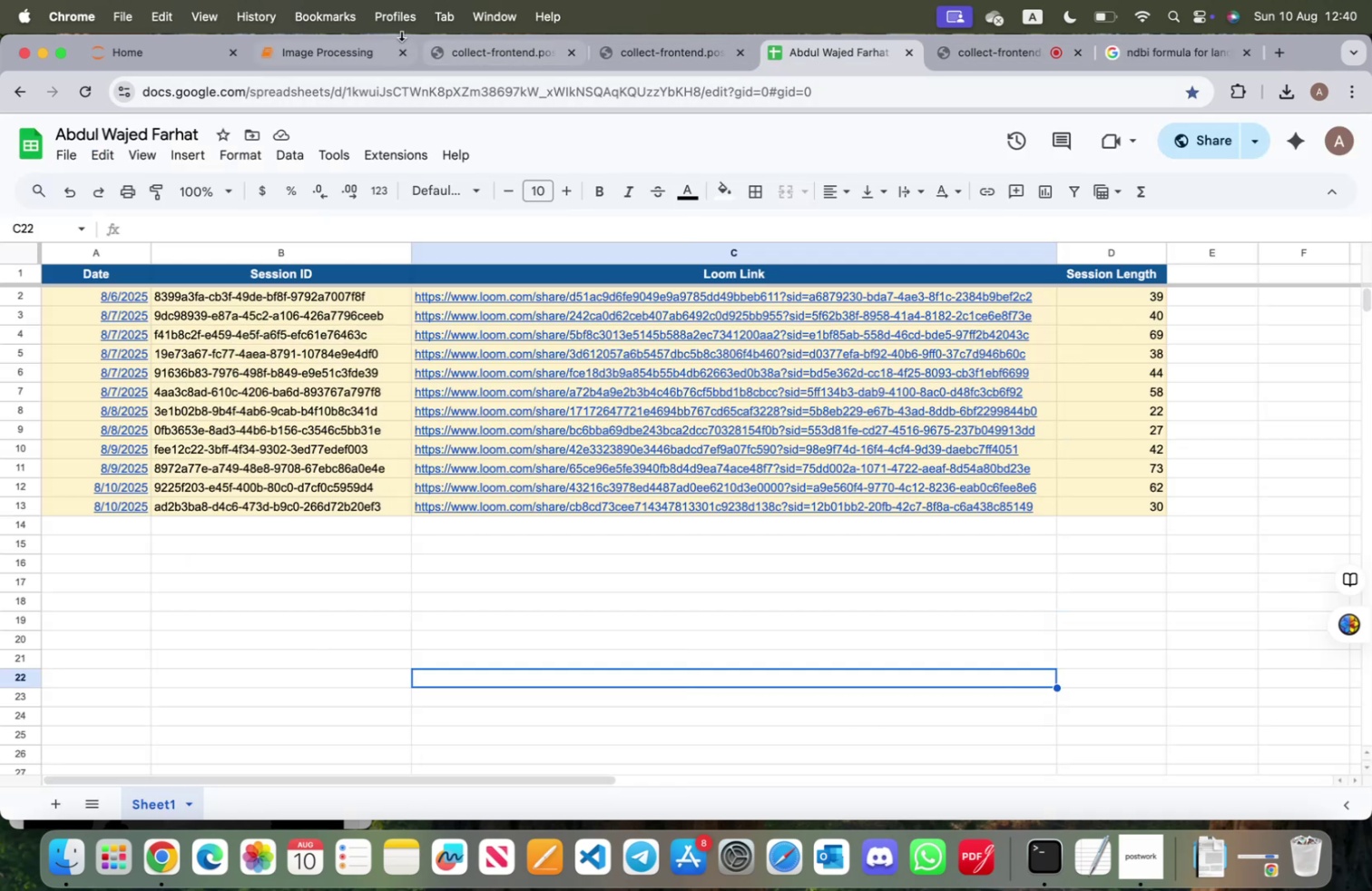 
left_click([357, 49])
 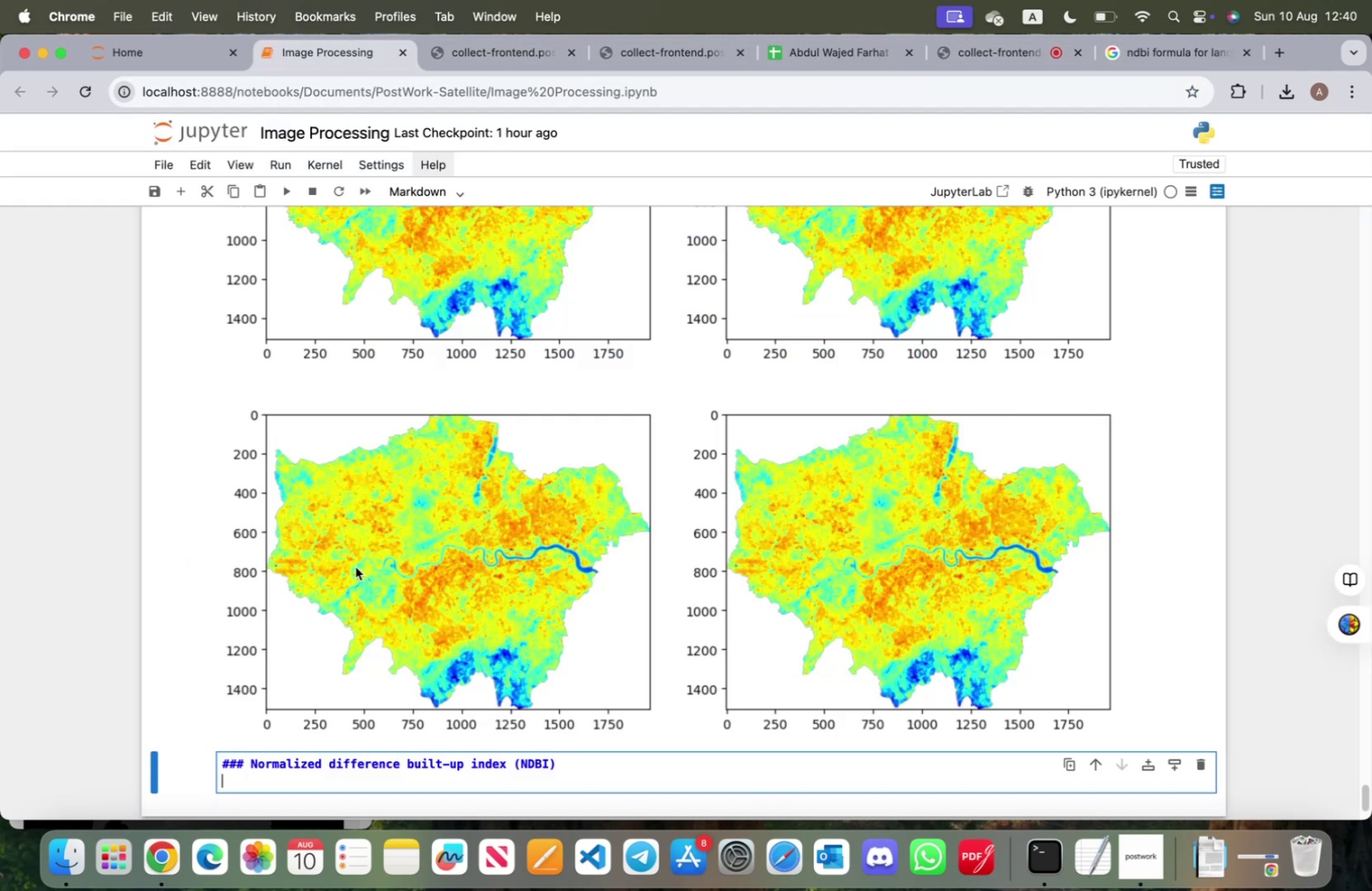 
scroll: coordinate [380, 572], scroll_direction: down, amount: 4.0
 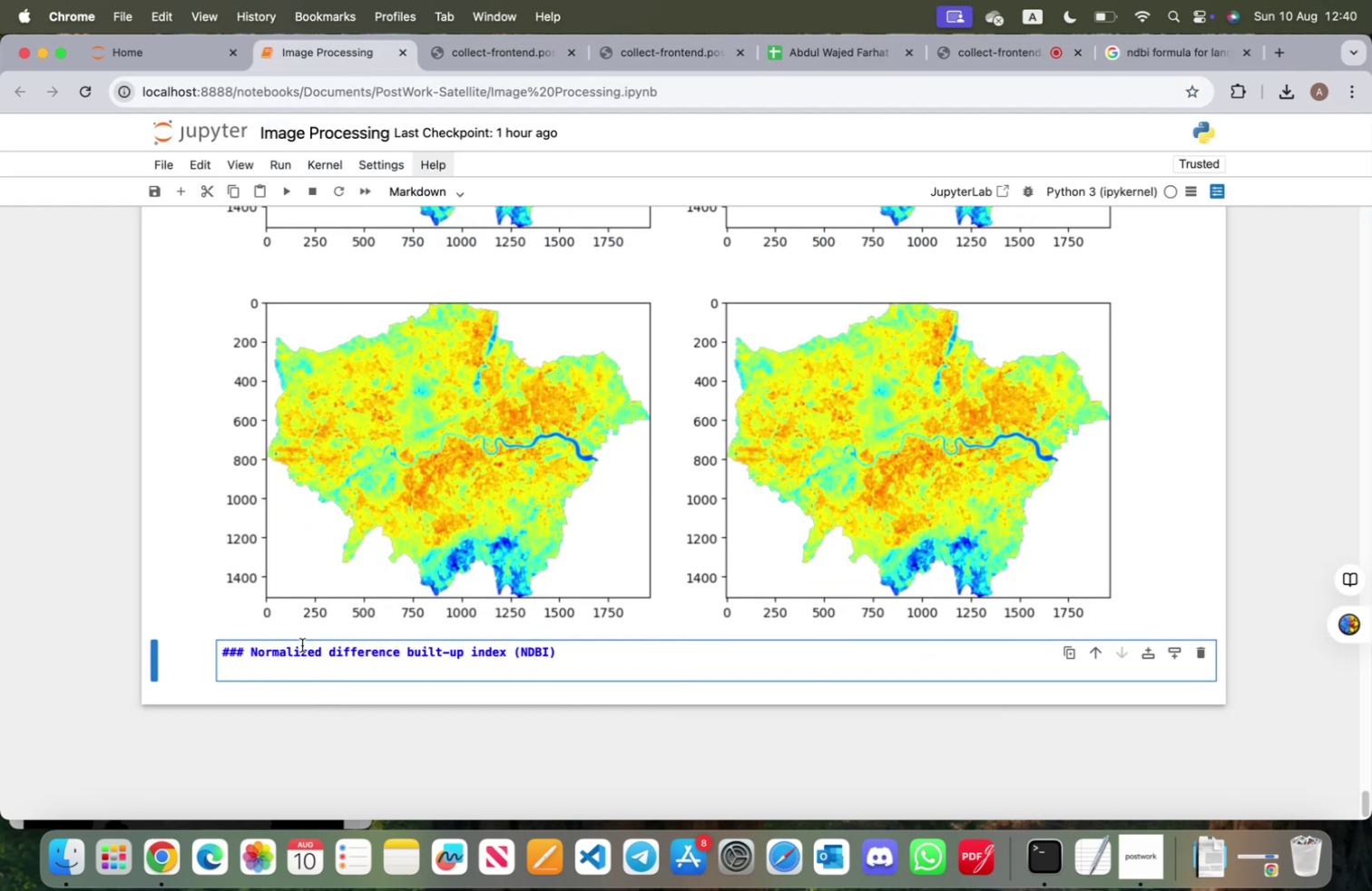 
key(Meta+V)
 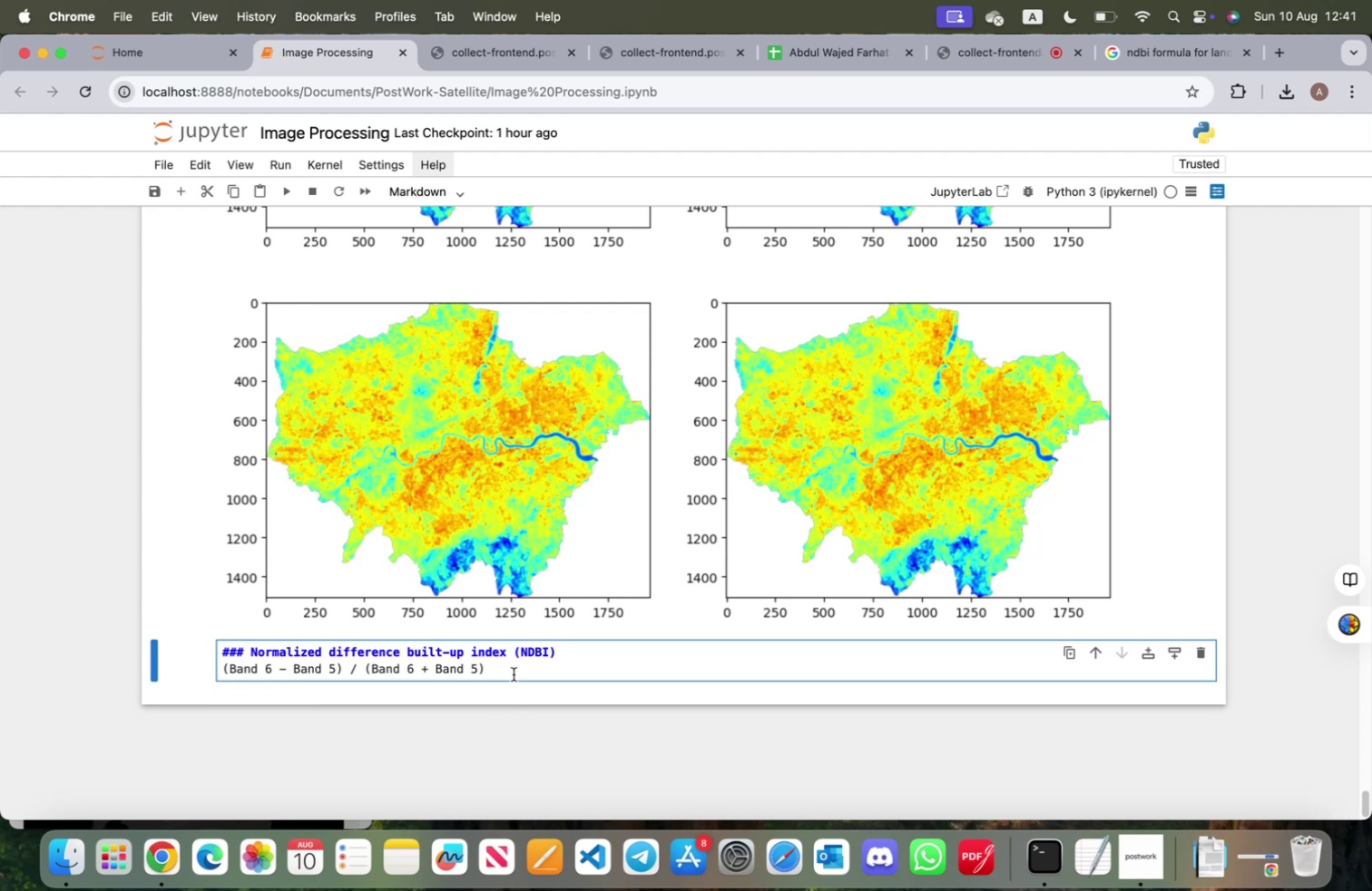 
wait(45.66)
 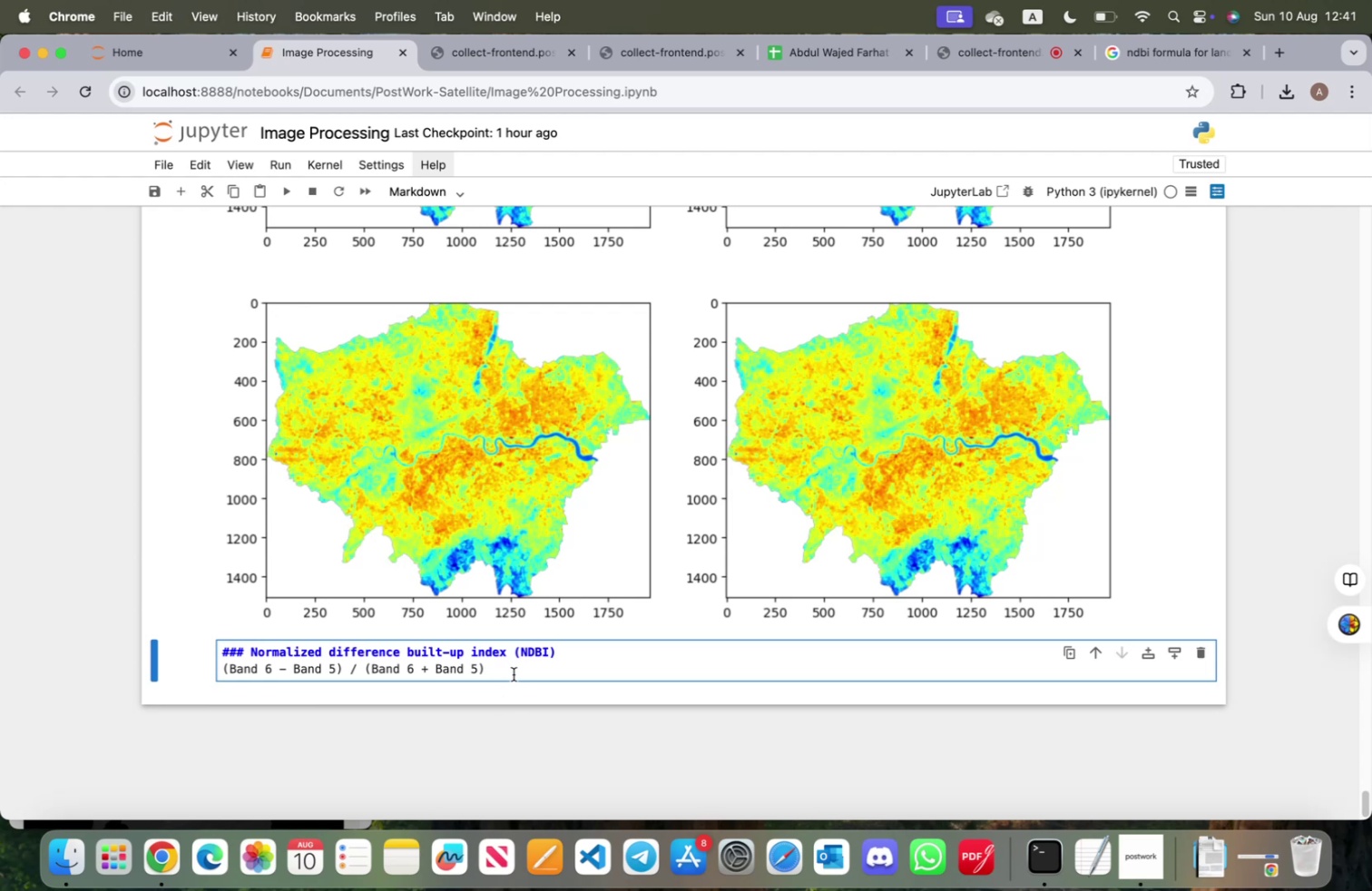 
scroll: coordinate [513, 674], scroll_direction: up, amount: 42.0
 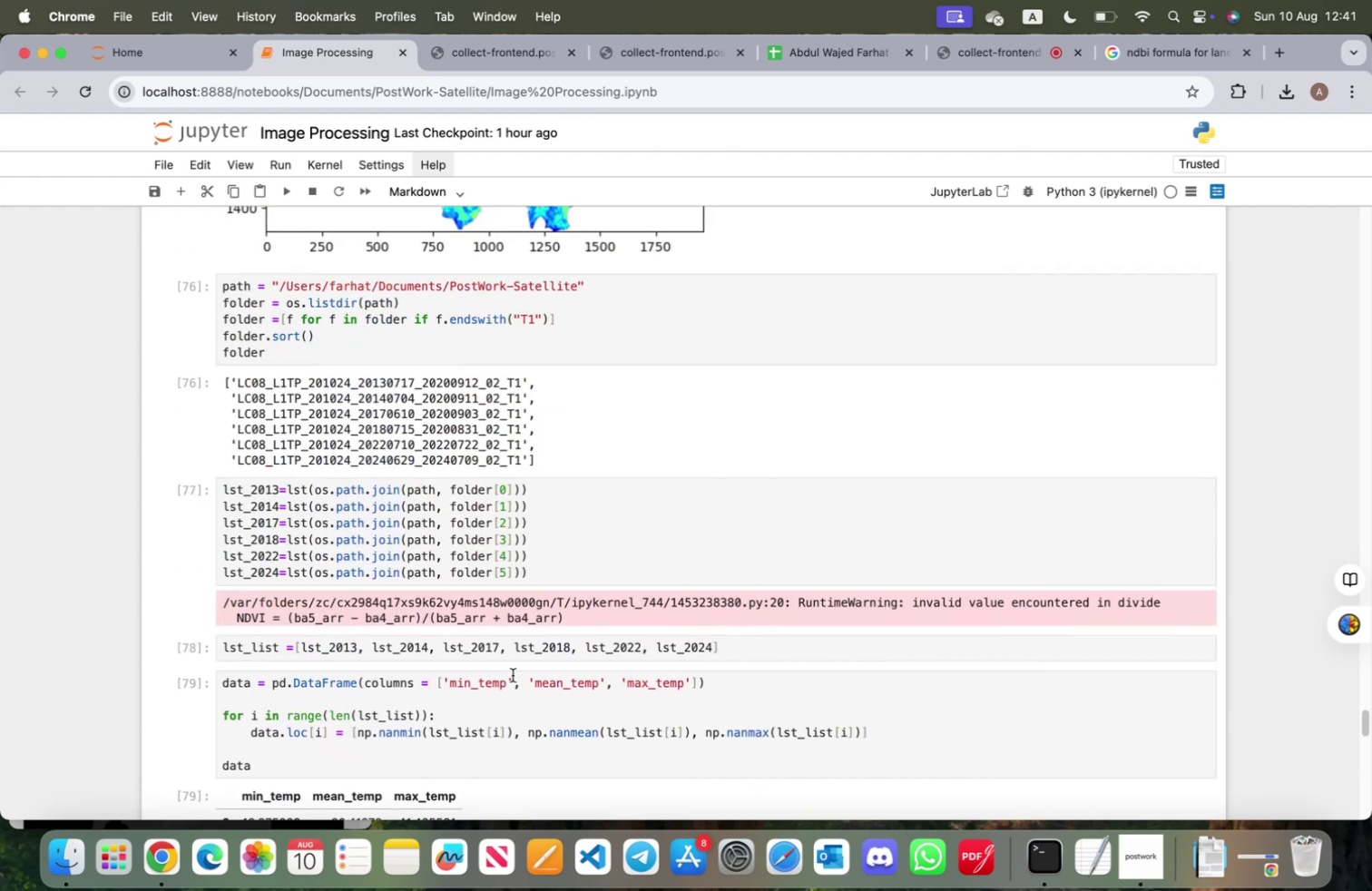 
scroll: coordinate [512, 677], scroll_direction: down, amount: 43.0
 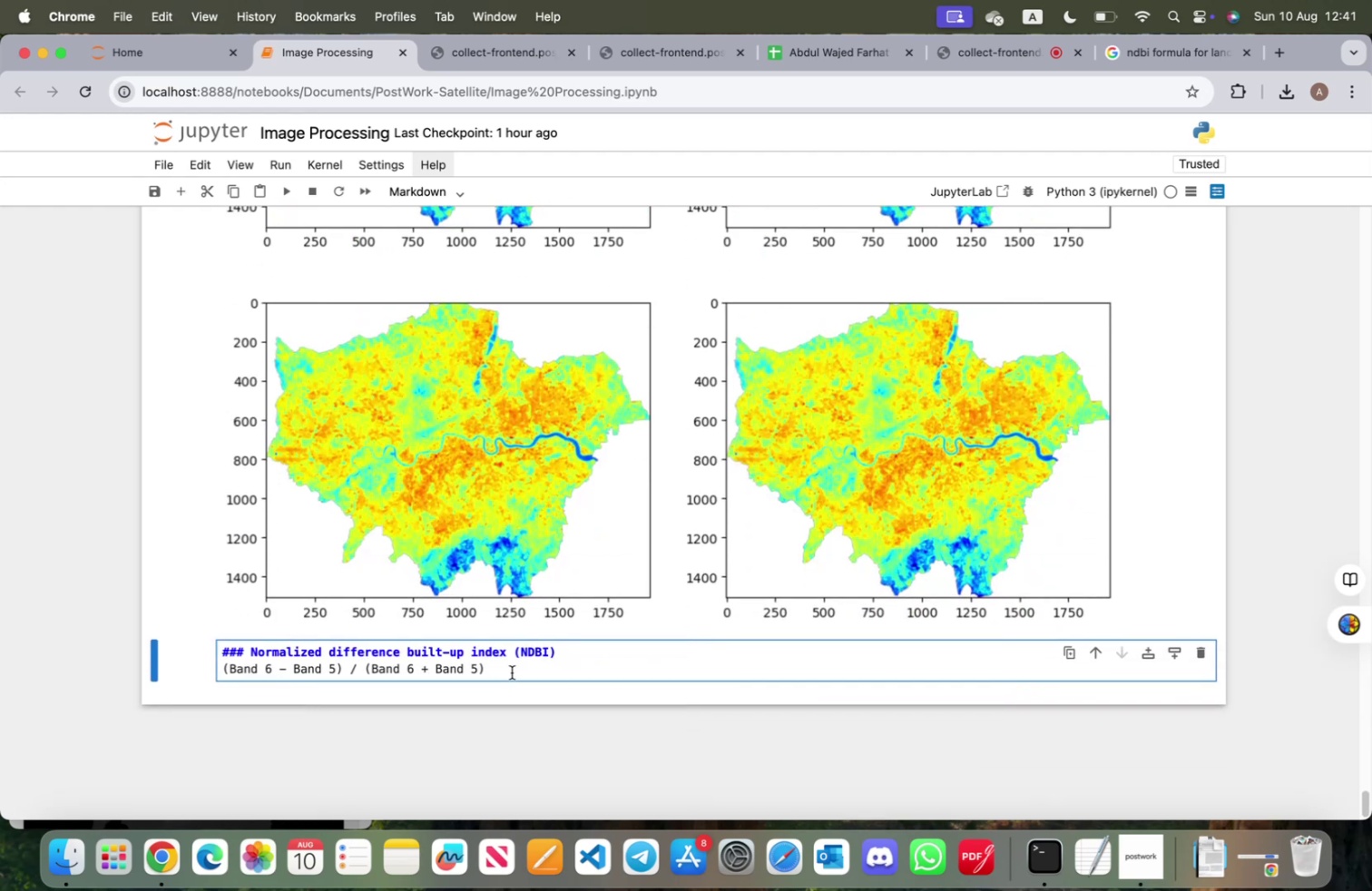 
key(Shift+ShiftRight)
 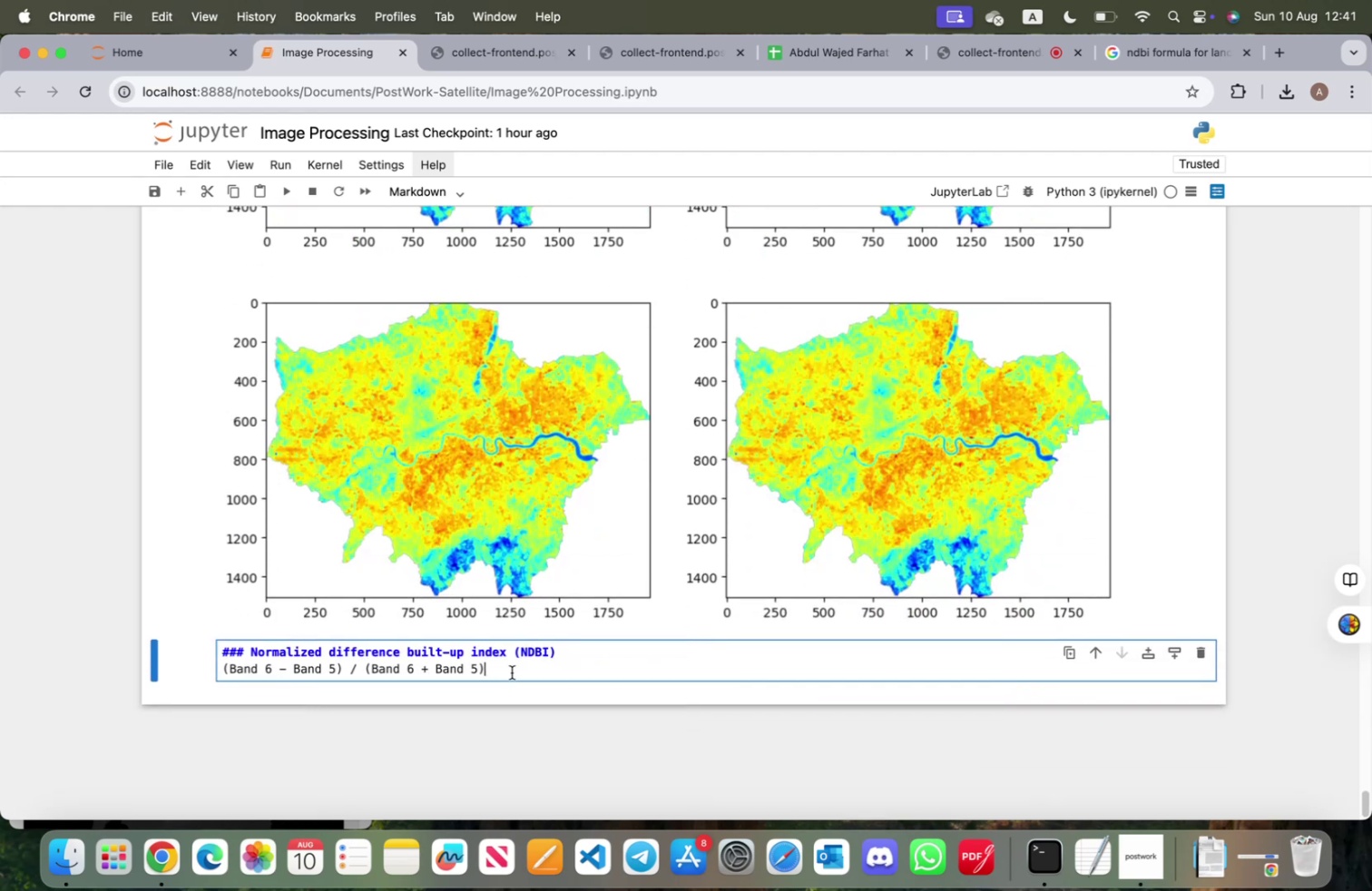 
key(Shift+Enter)
 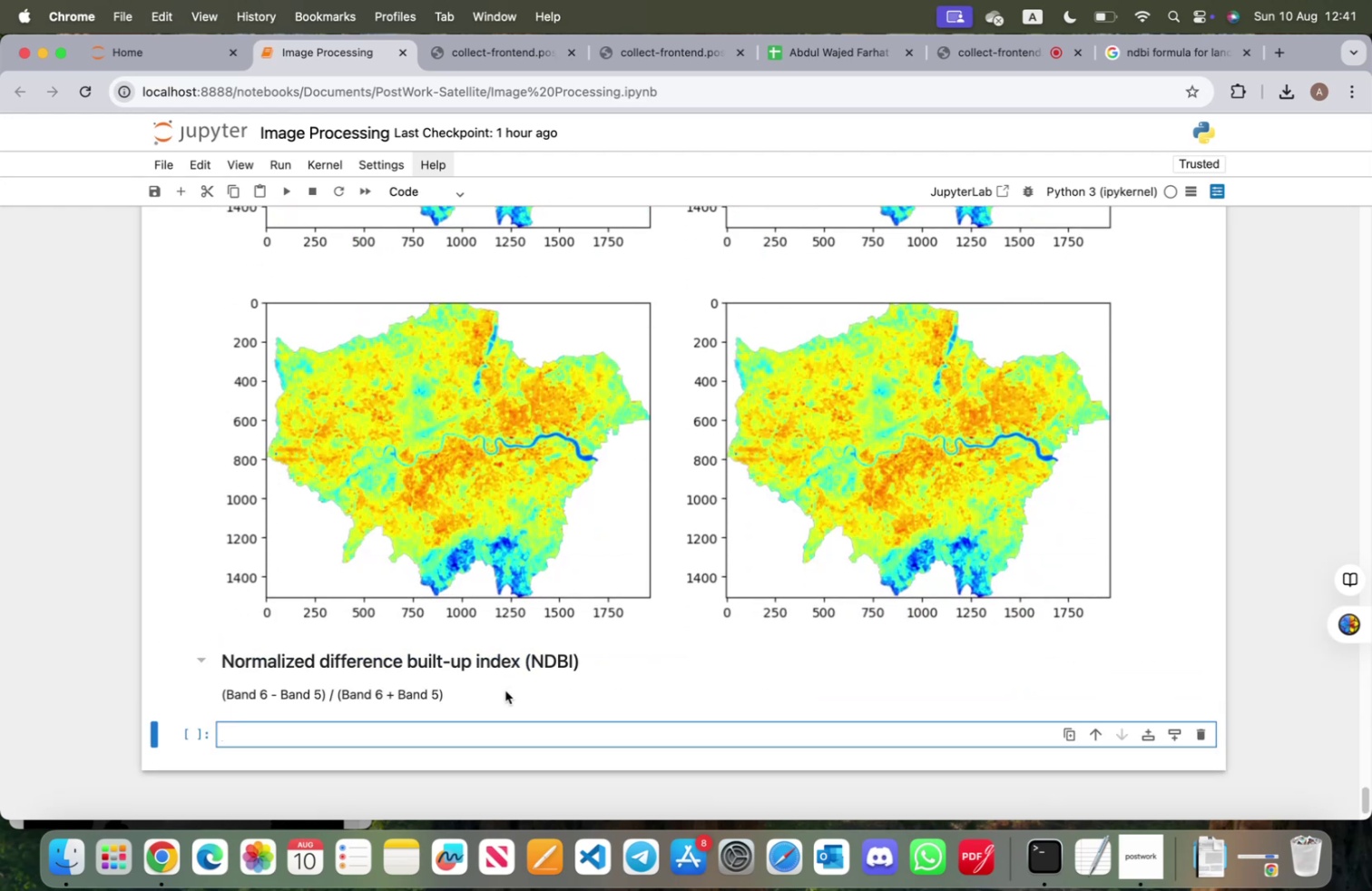 
scroll: coordinate [489, 709], scroll_direction: down, amount: 5.0
 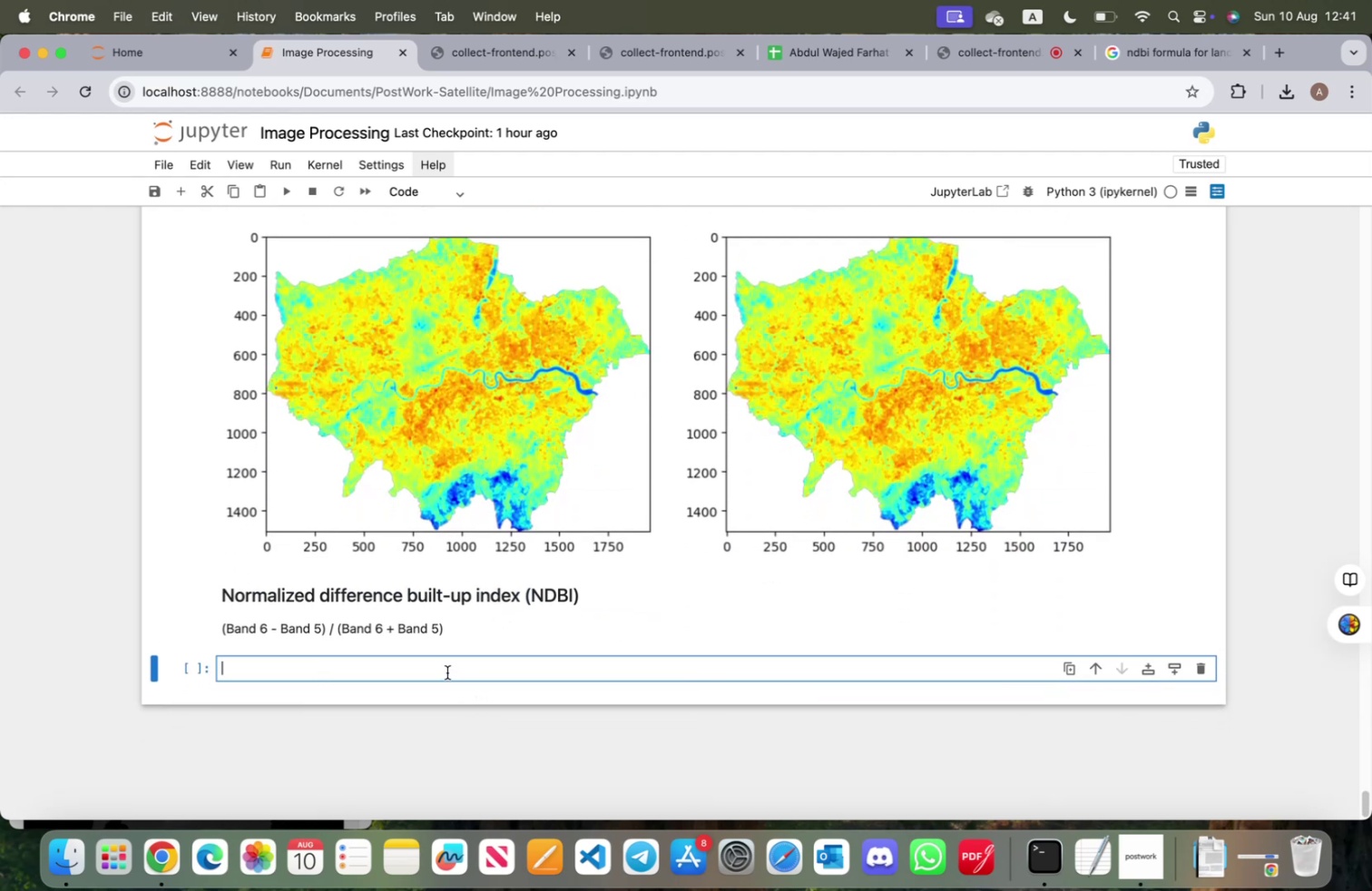 
wait(8.43)
 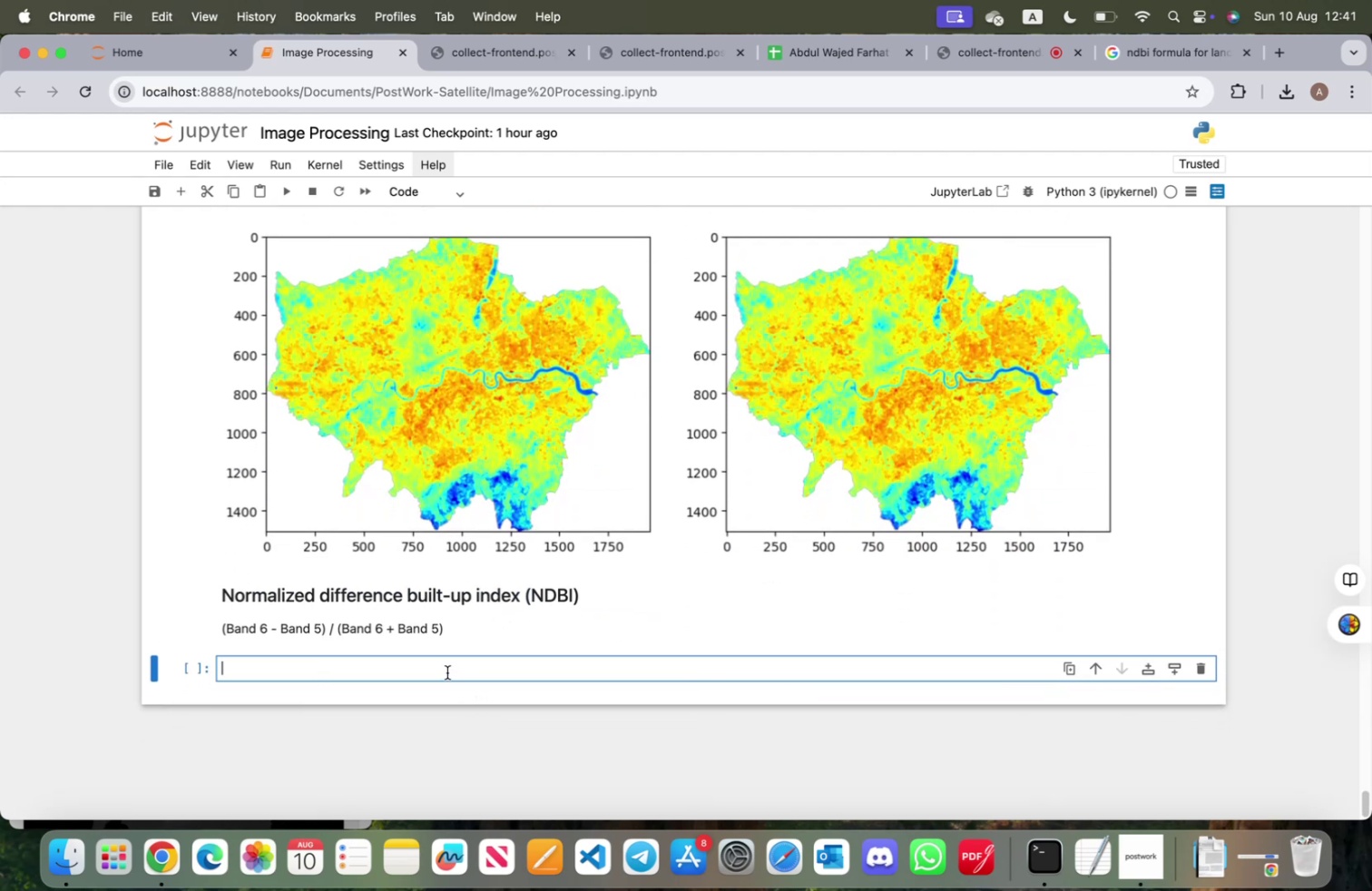 
type(lst_2013 = list)
key(Backspace)
key(Backspace)
key(Backspace)
type(st()
 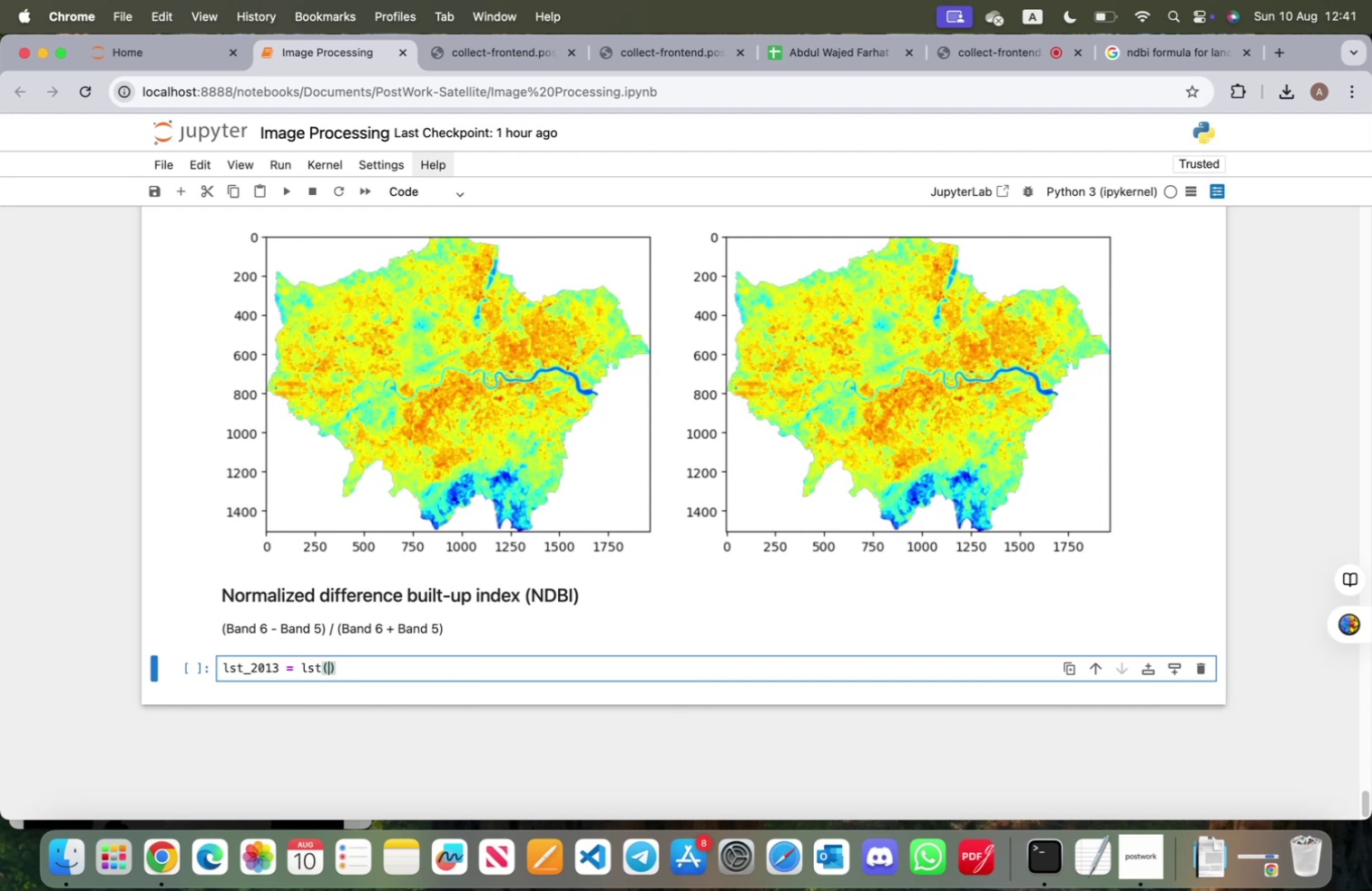 
scroll: coordinate [541, 602], scroll_direction: up, amount: 47.0
 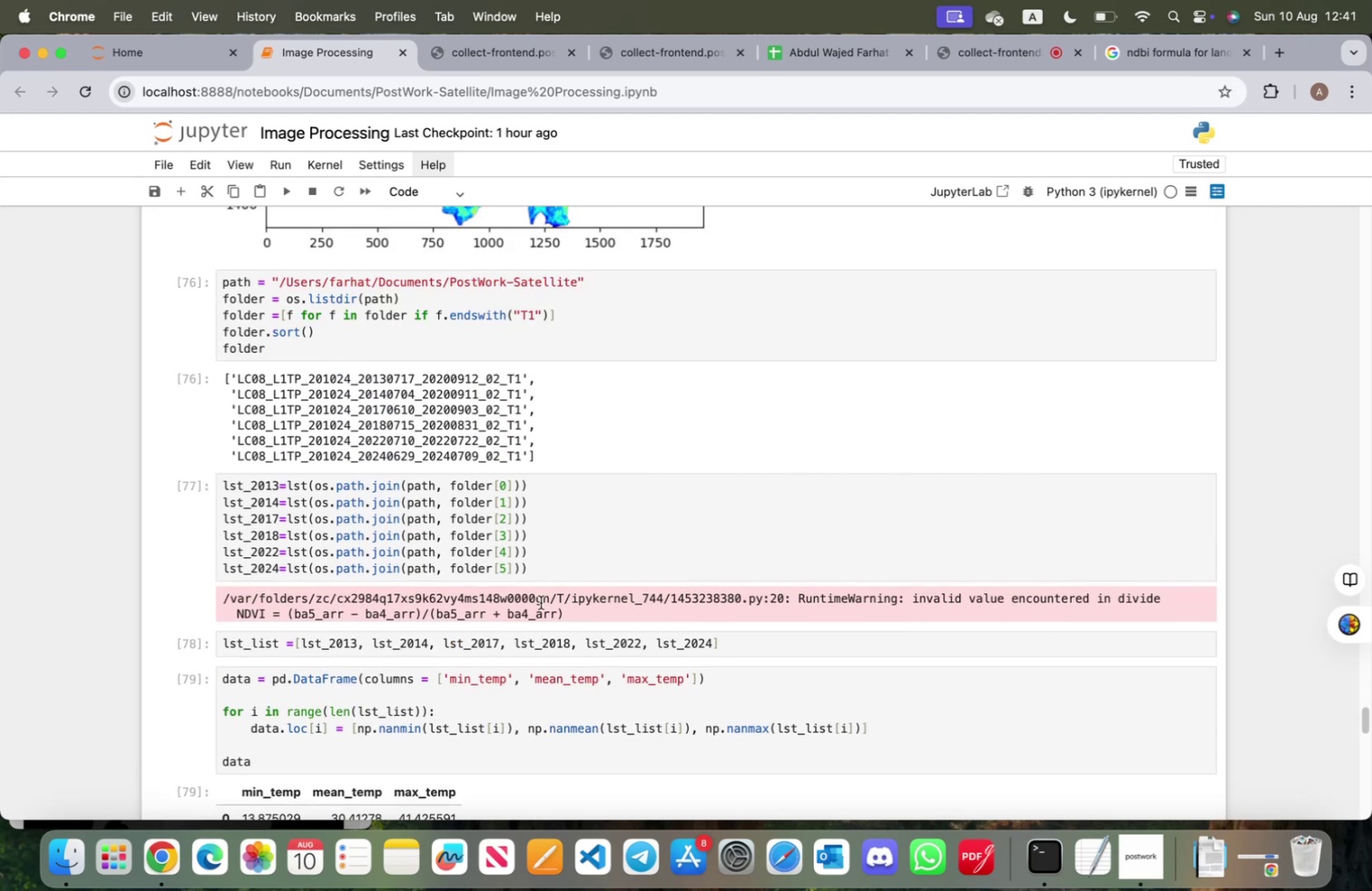 
wait(9.84)
 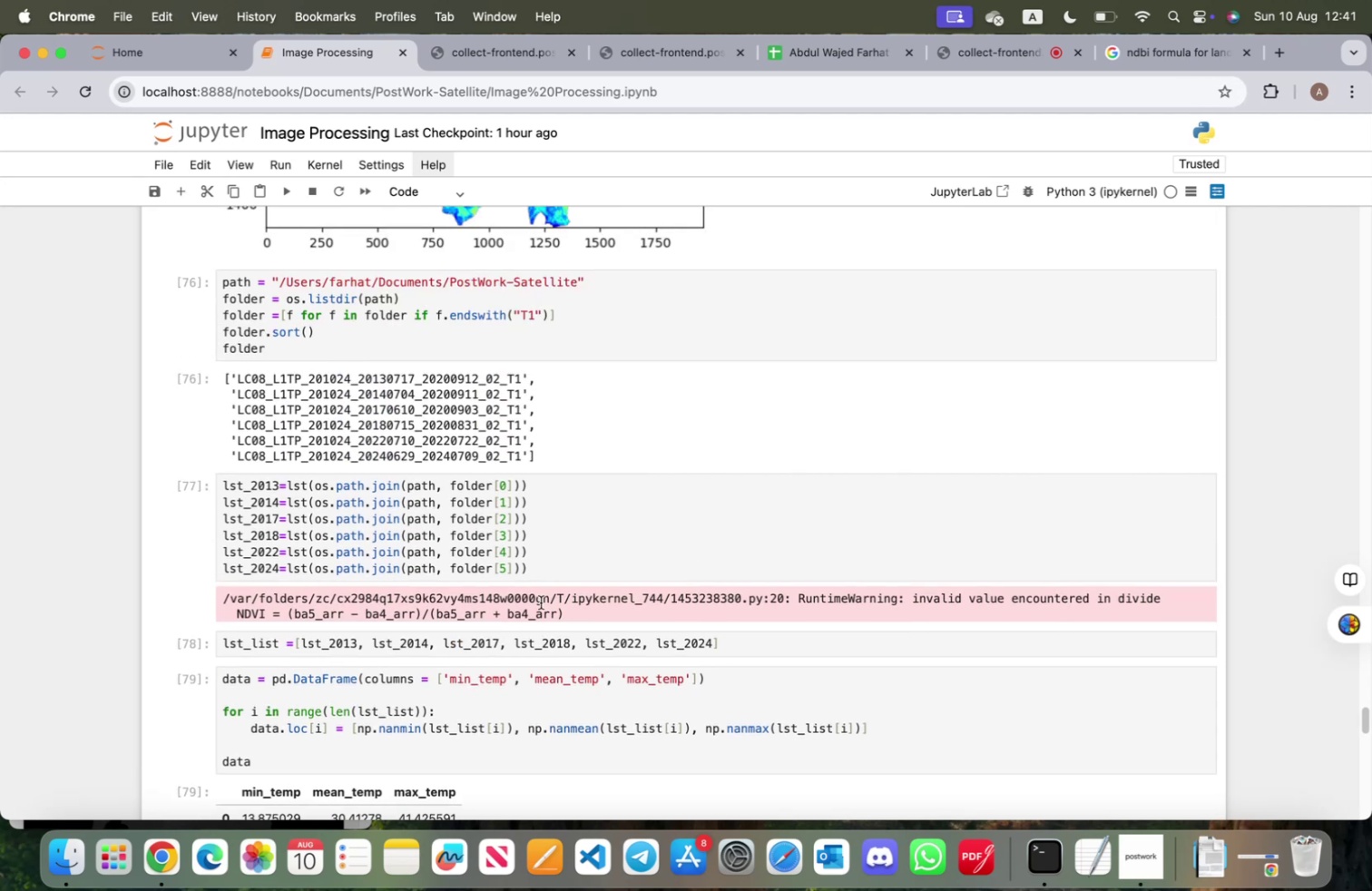 
left_click_drag(start_coordinate=[534, 485], to_coordinate=[224, 477])
 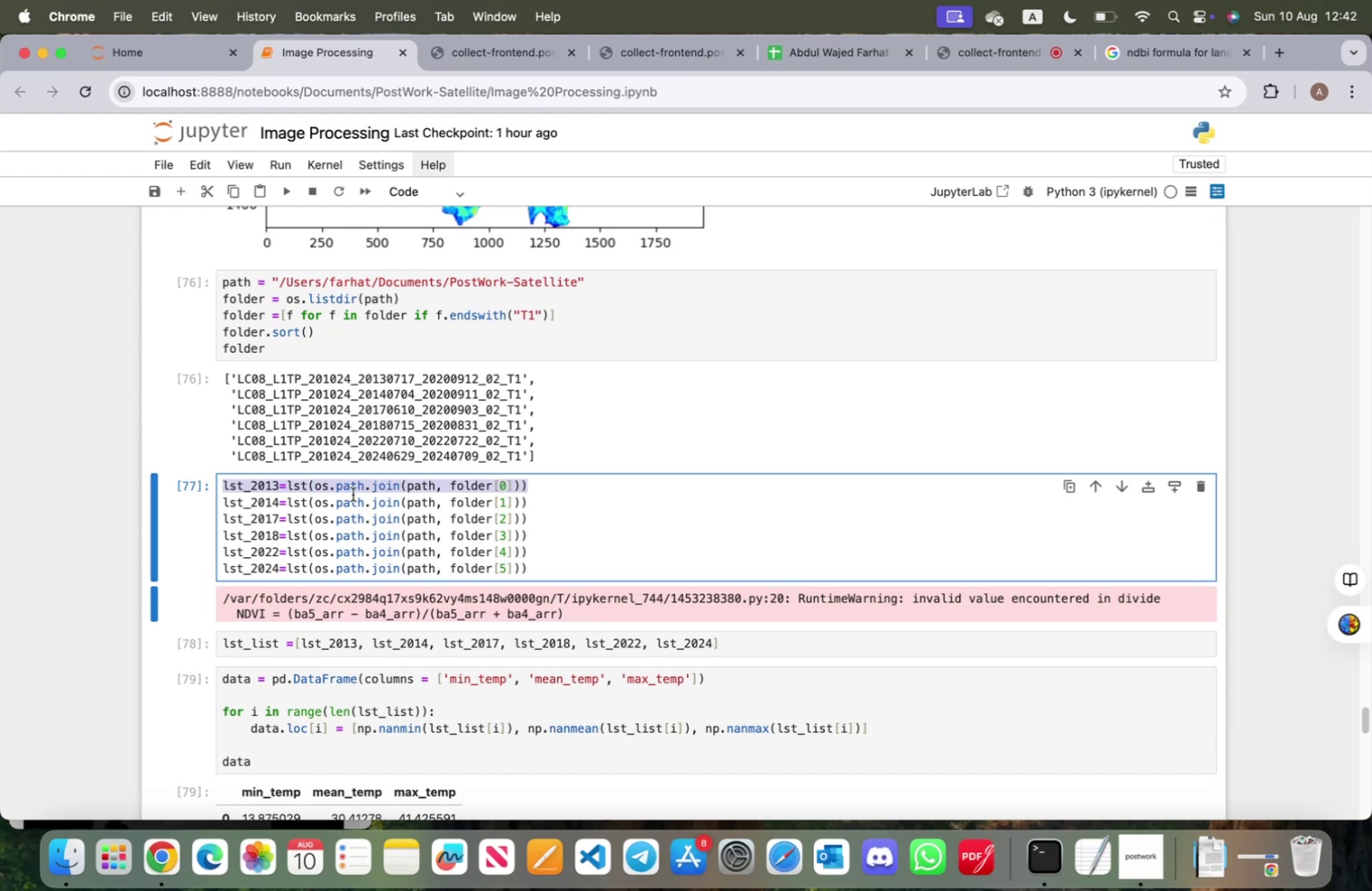 
key(Meta+CommandLeft)
 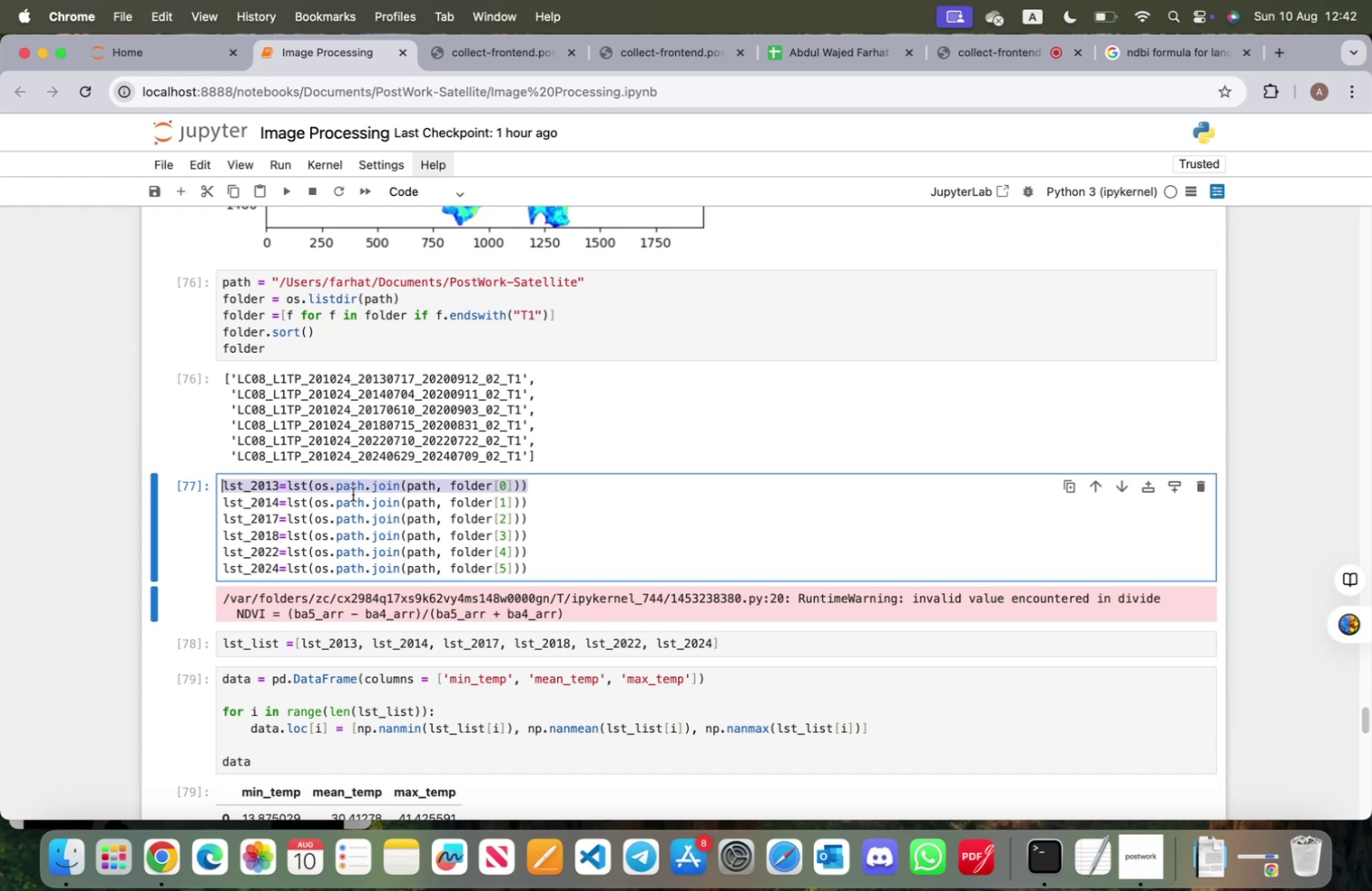 
key(Meta+C)
 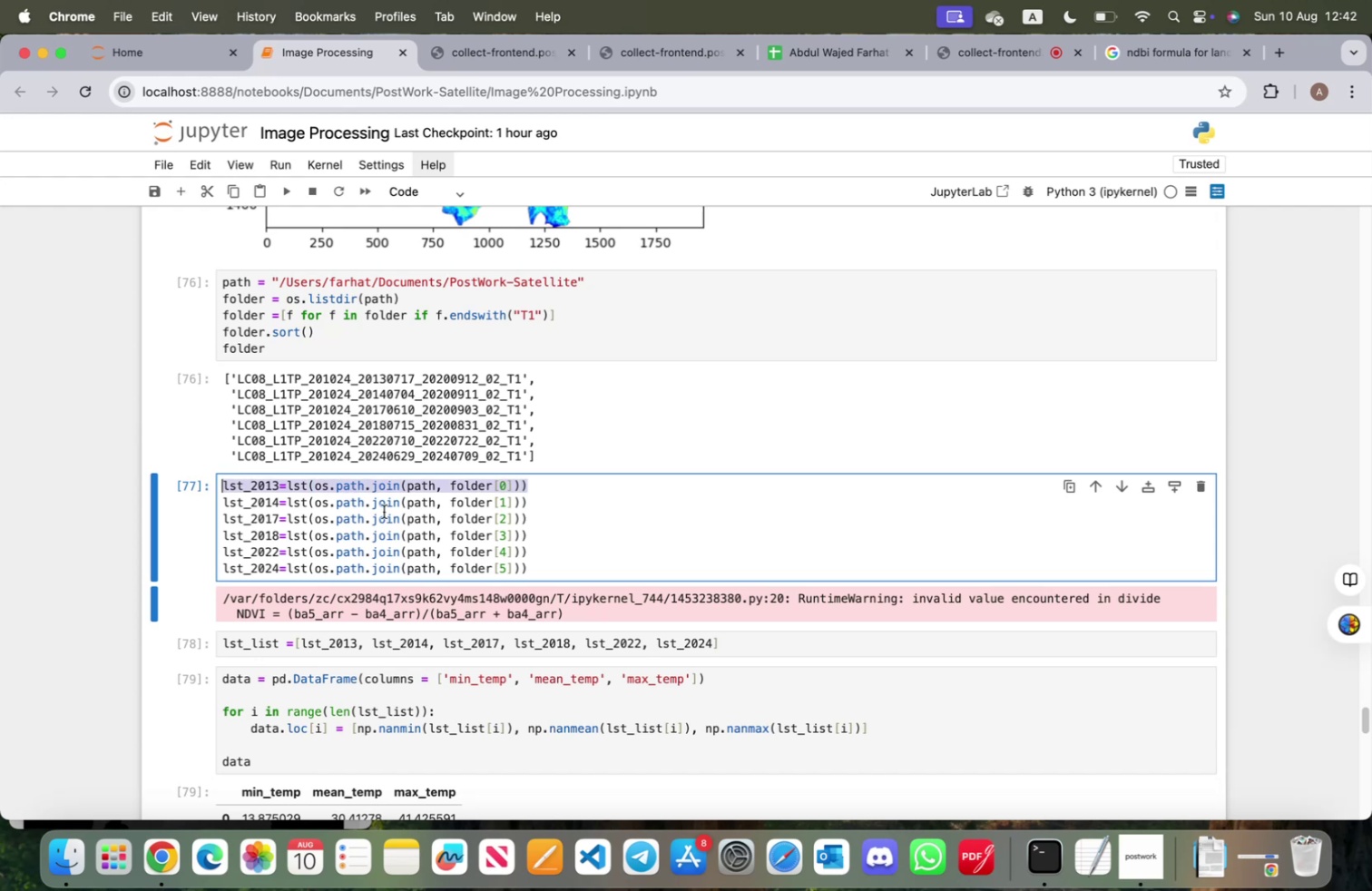 
scroll: coordinate [434, 561], scroll_direction: down, amount: 82.0
 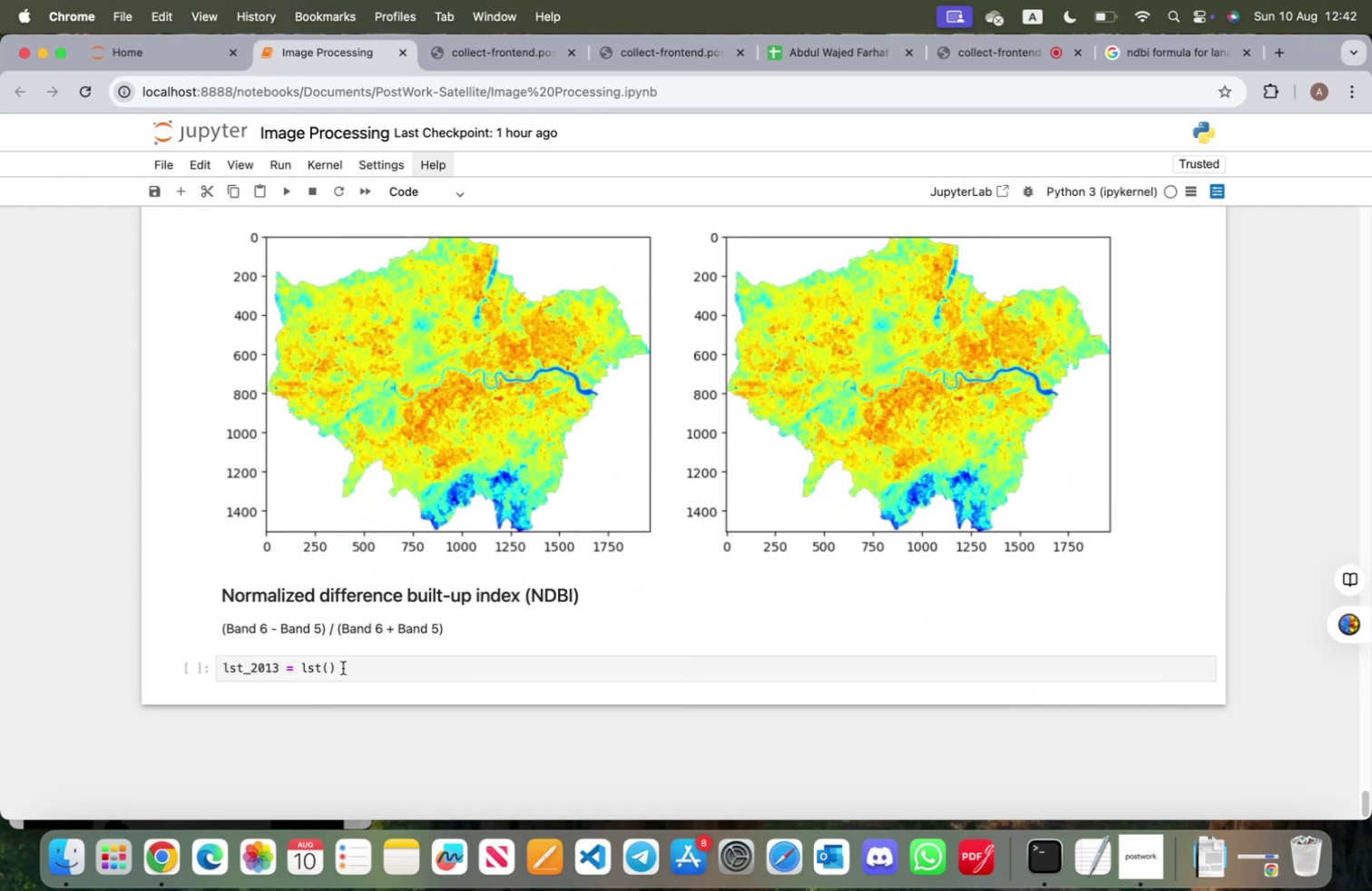 
scroll: coordinate [343, 661], scroll_direction: up, amount: 42.0
 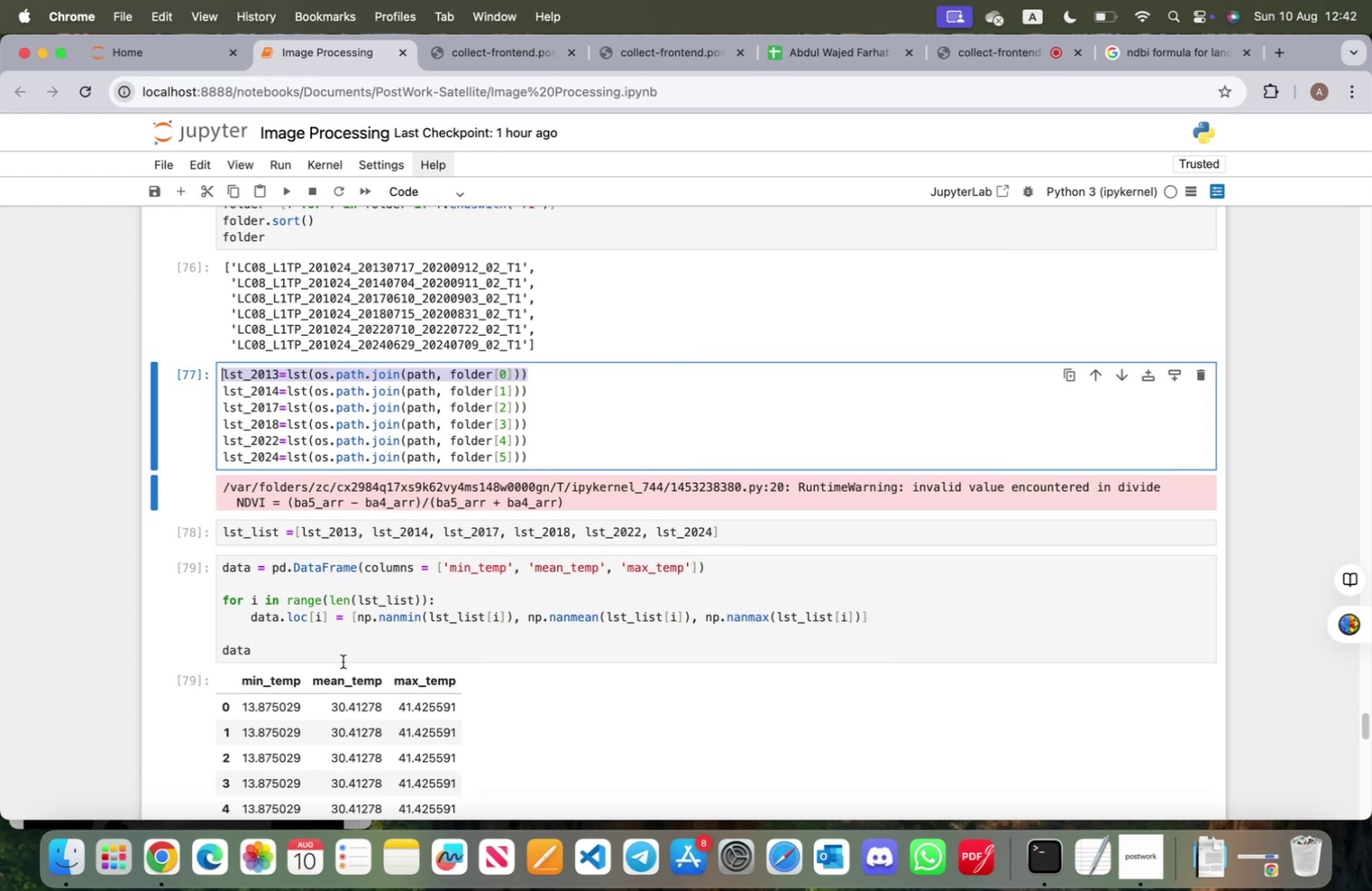 
scroll: coordinate [341, 661], scroll_direction: down, amount: 56.0
 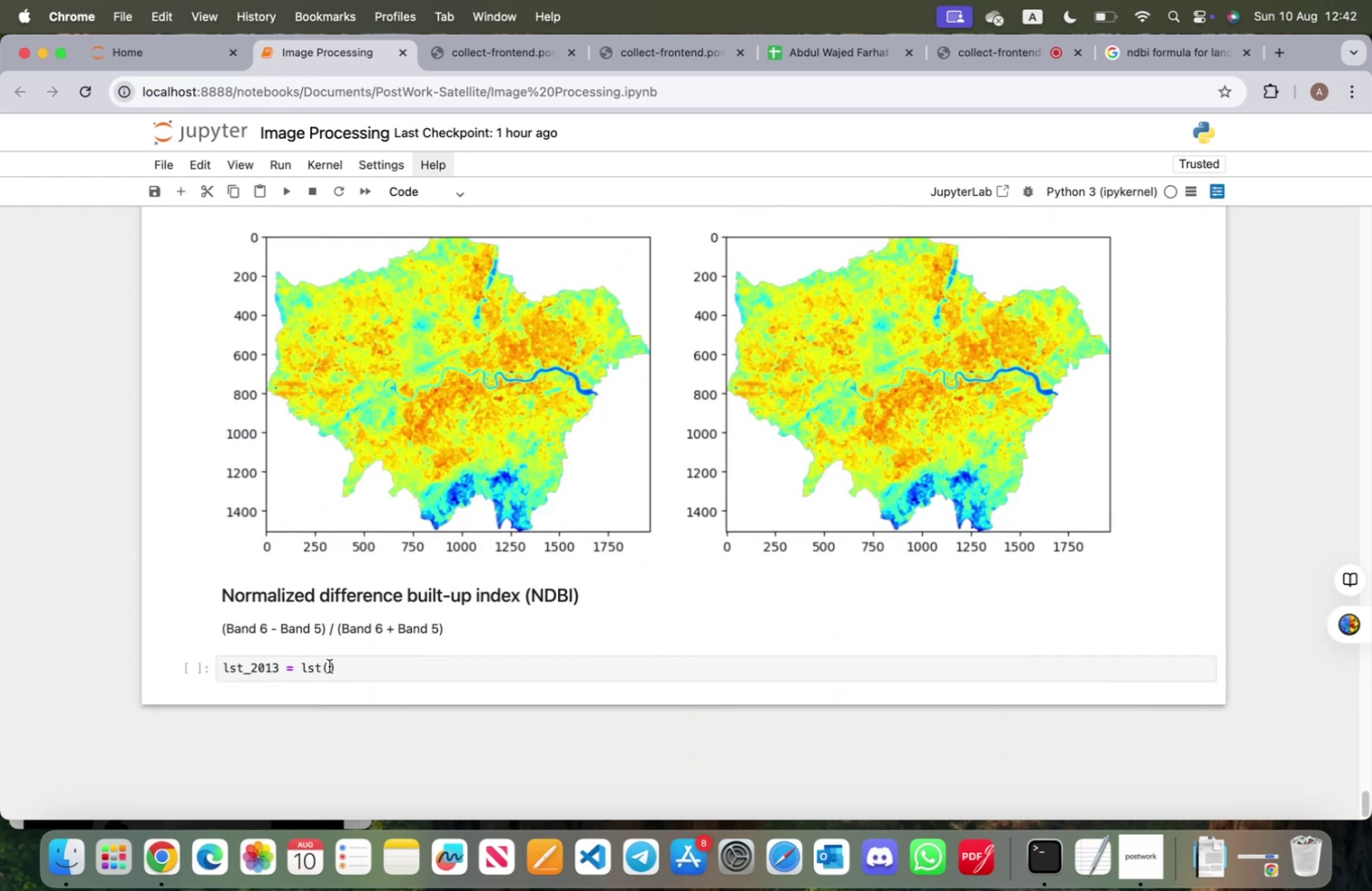 
left_click([329, 665])
 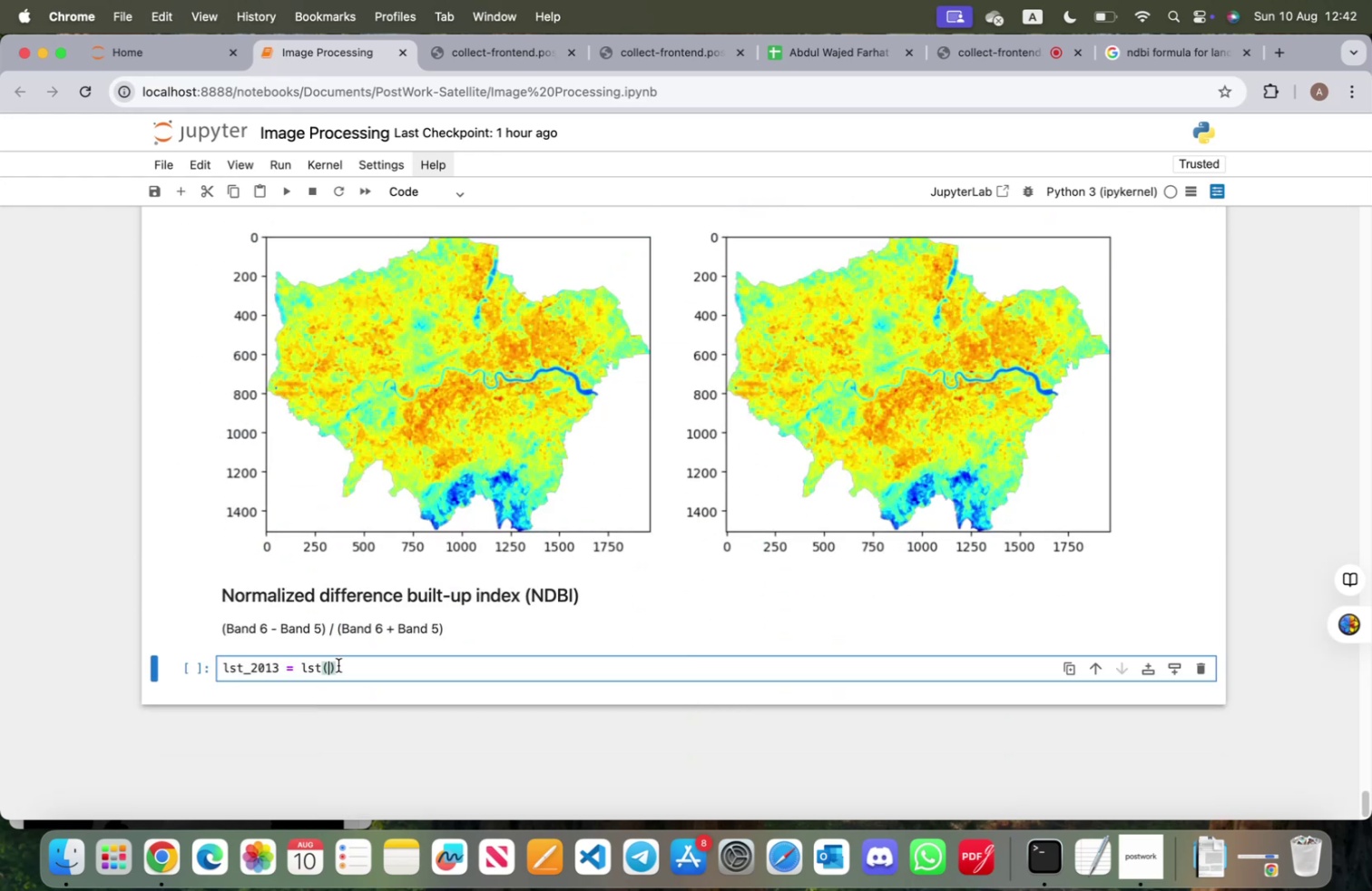 
scroll: coordinate [451, 634], scroll_direction: up, amount: 51.0
 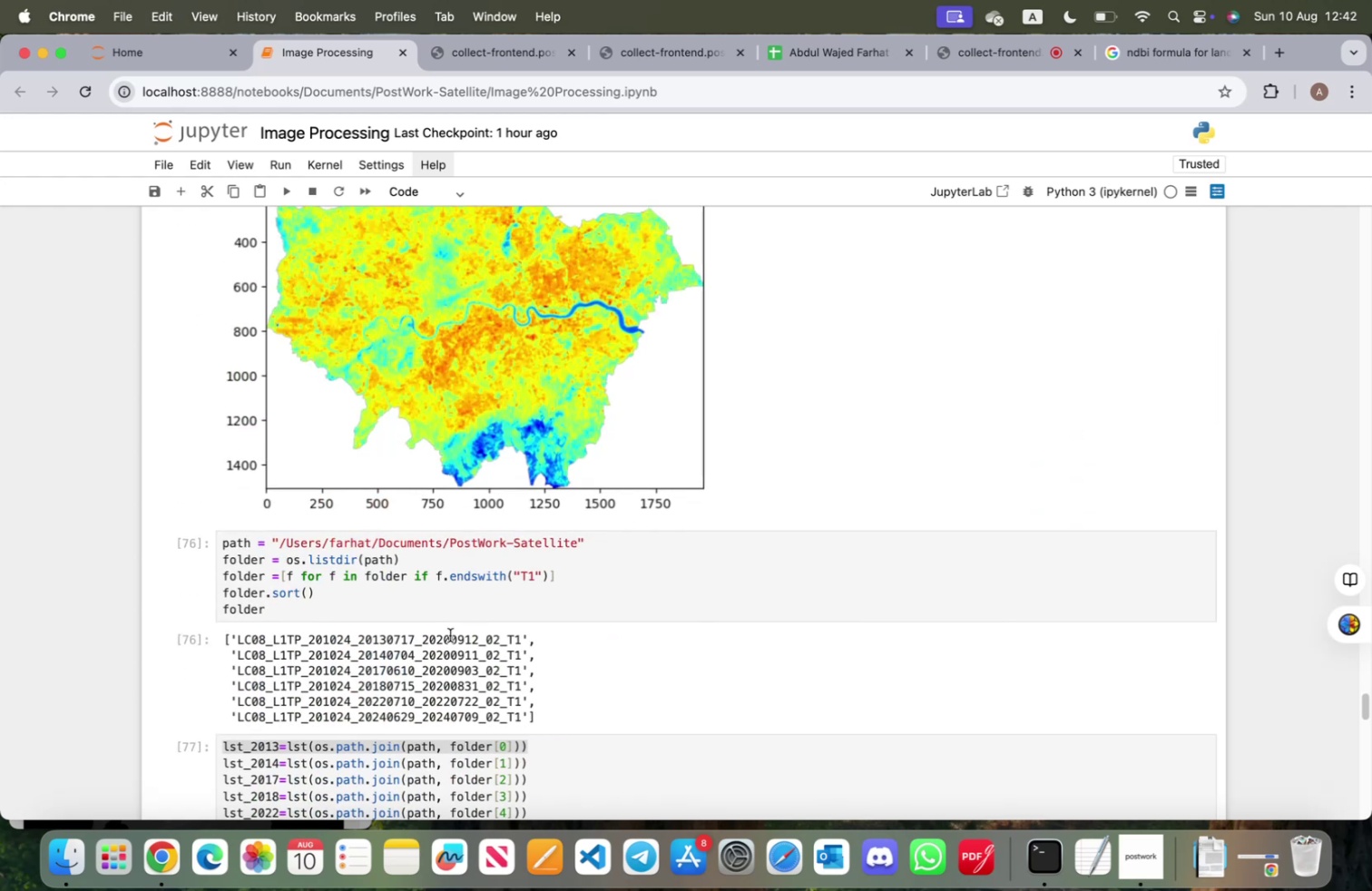 
scroll: coordinate [448, 635], scroll_direction: down, amount: 9.0
 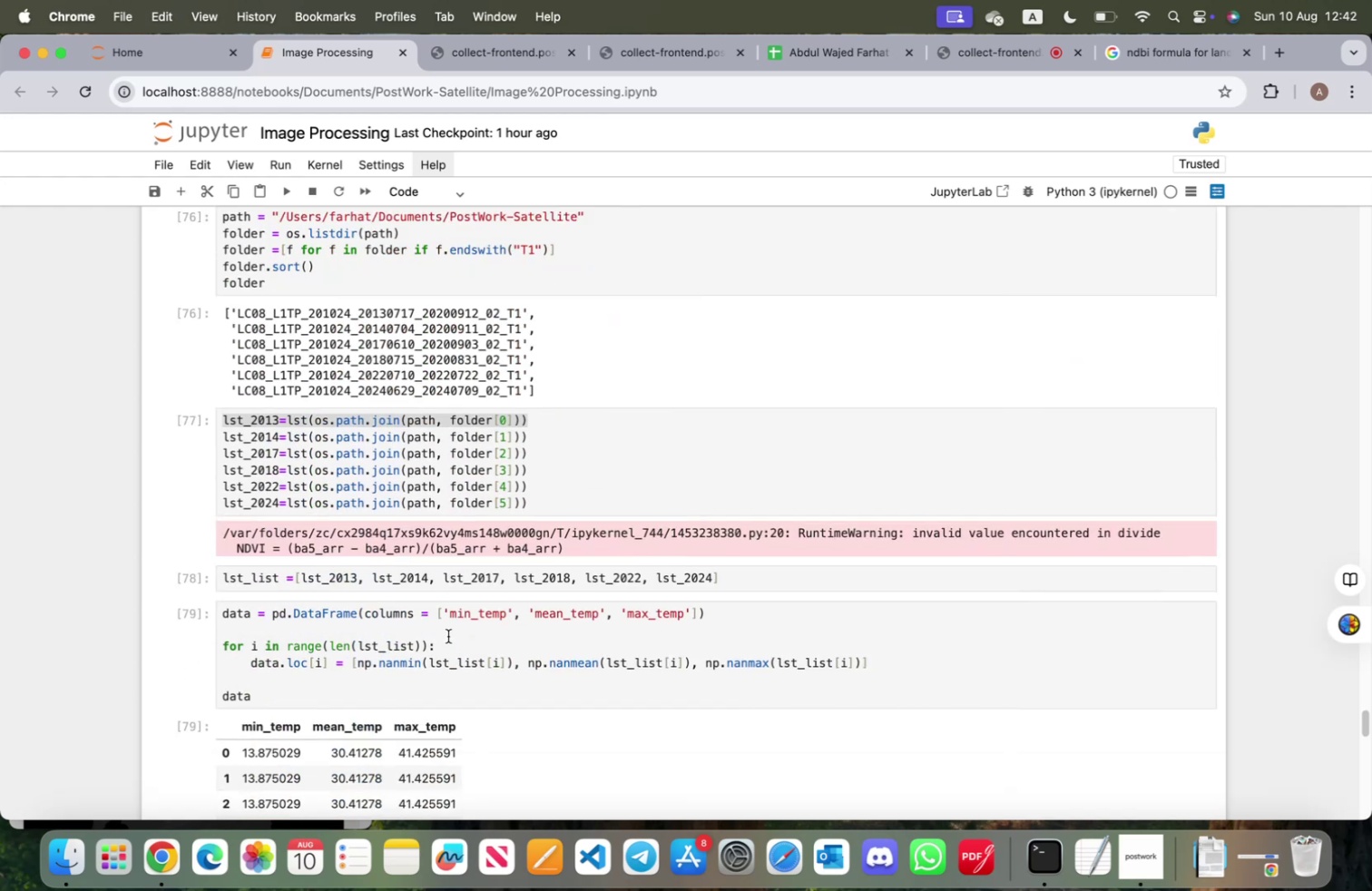 
scroll: coordinate [448, 636], scroll_direction: up, amount: 33.0
 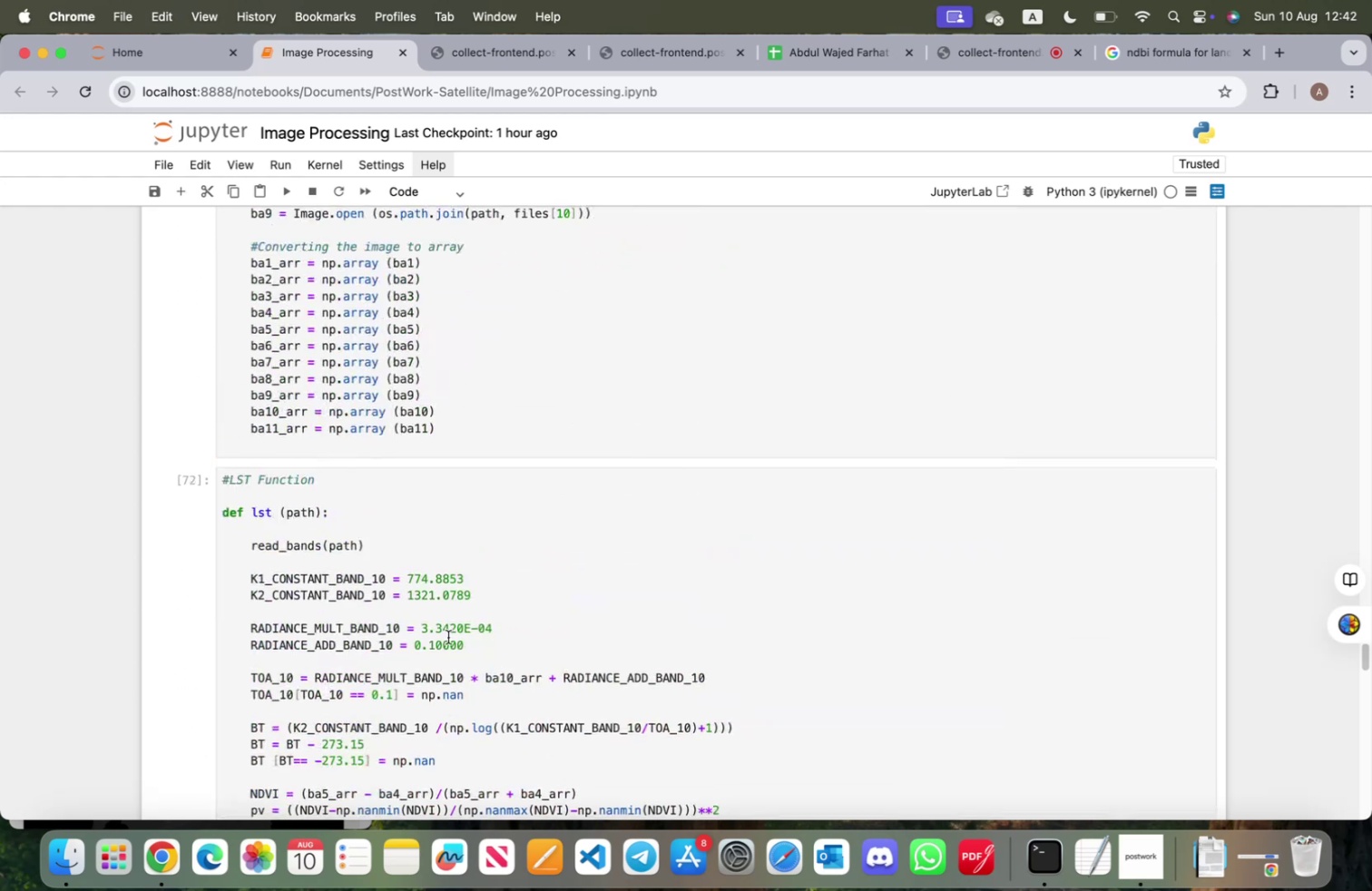 
scroll: coordinate [447, 636], scroll_direction: down, amount: 4.0
 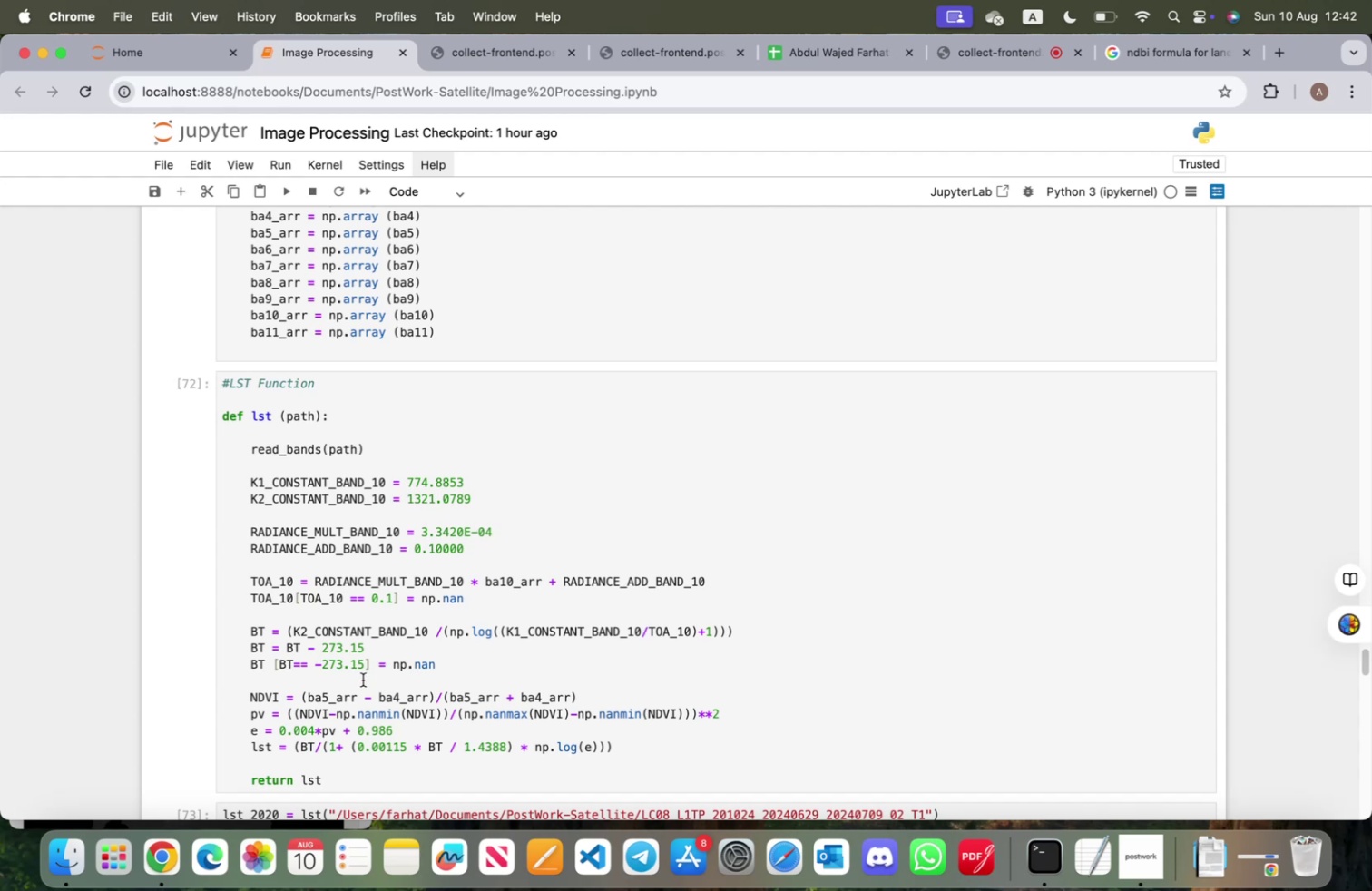 
wait(6.12)
 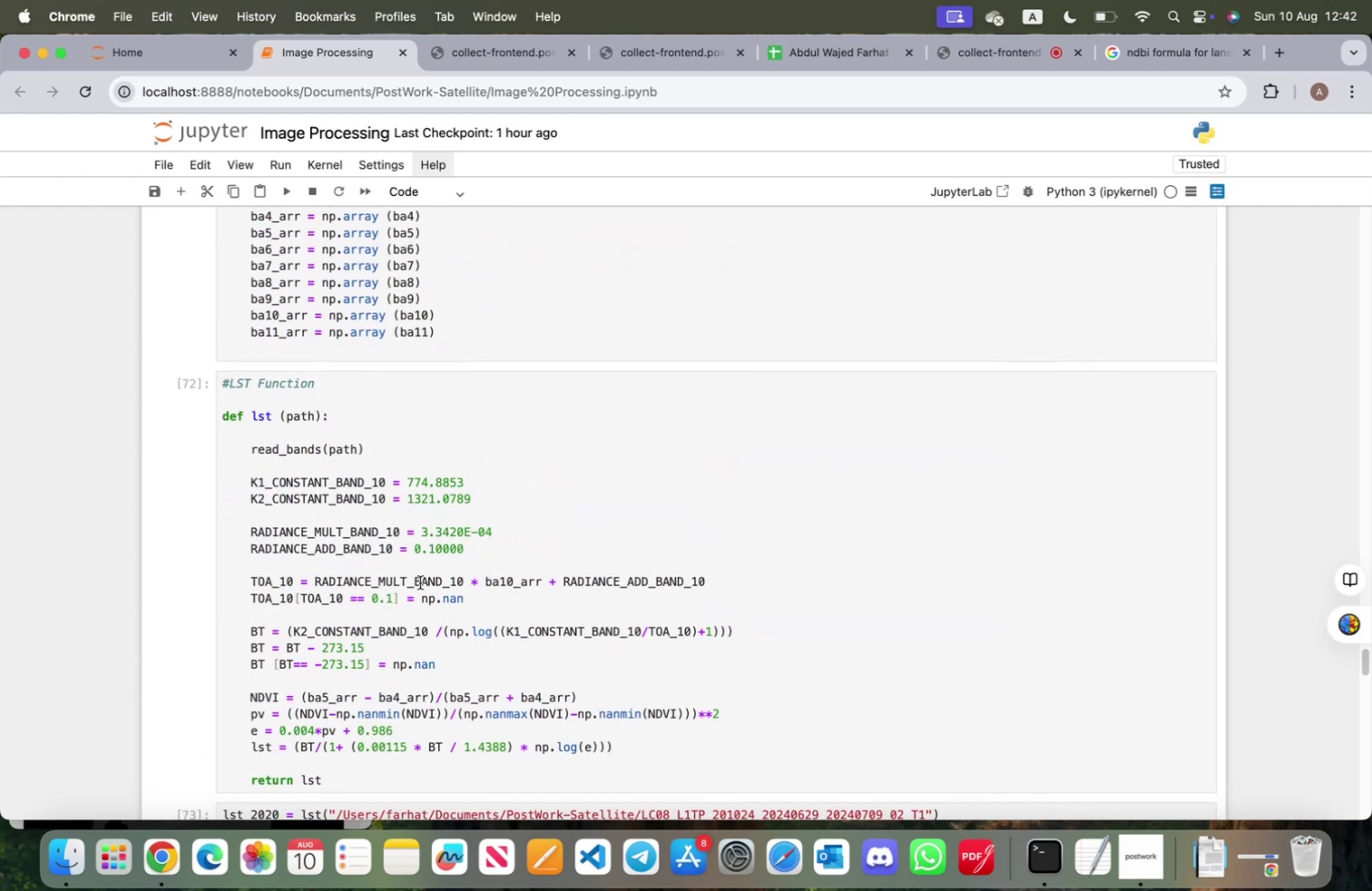 
left_click([591, 698])
 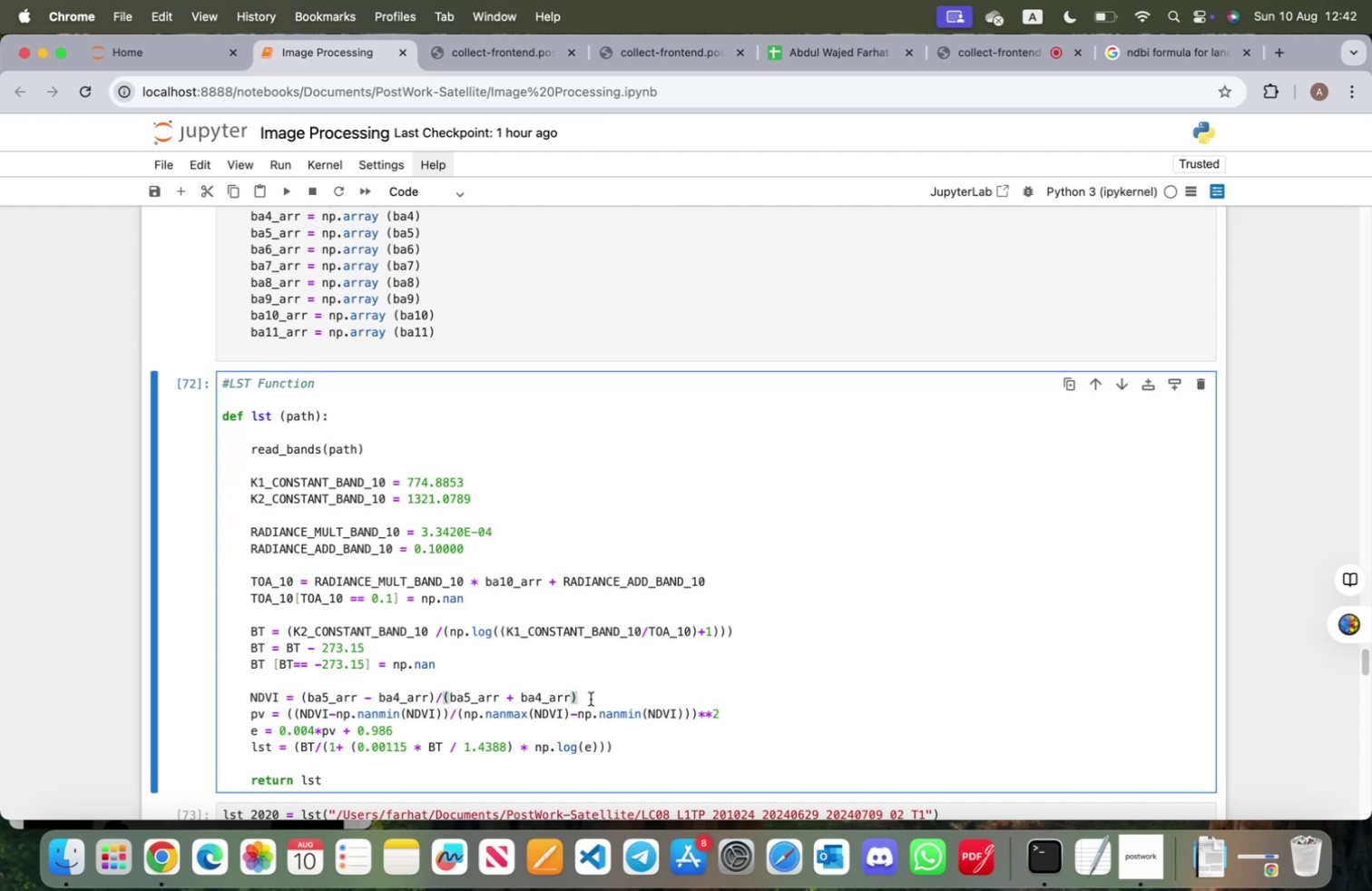 
key(Enter)
 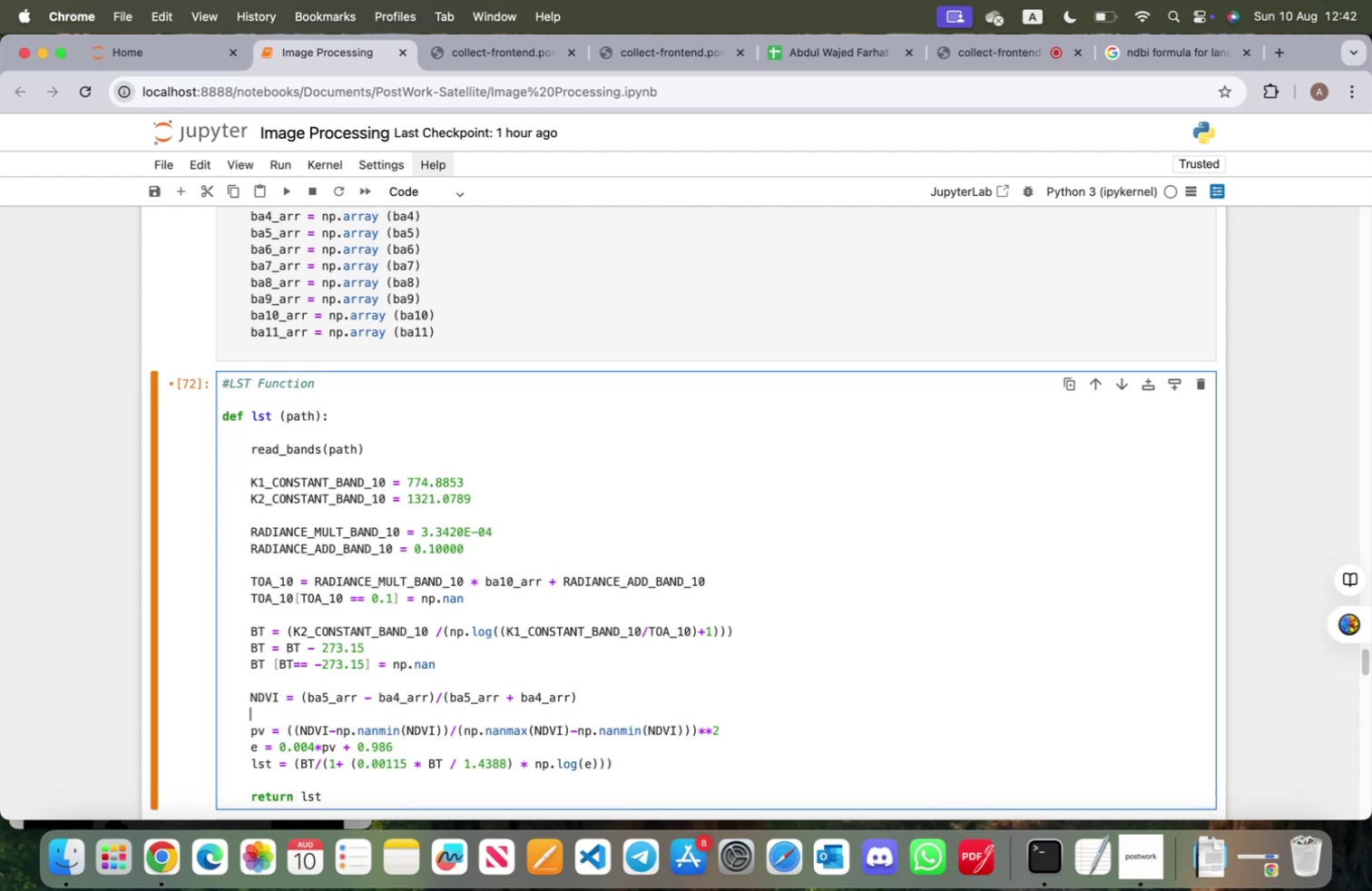 
key(ArrowUp)
 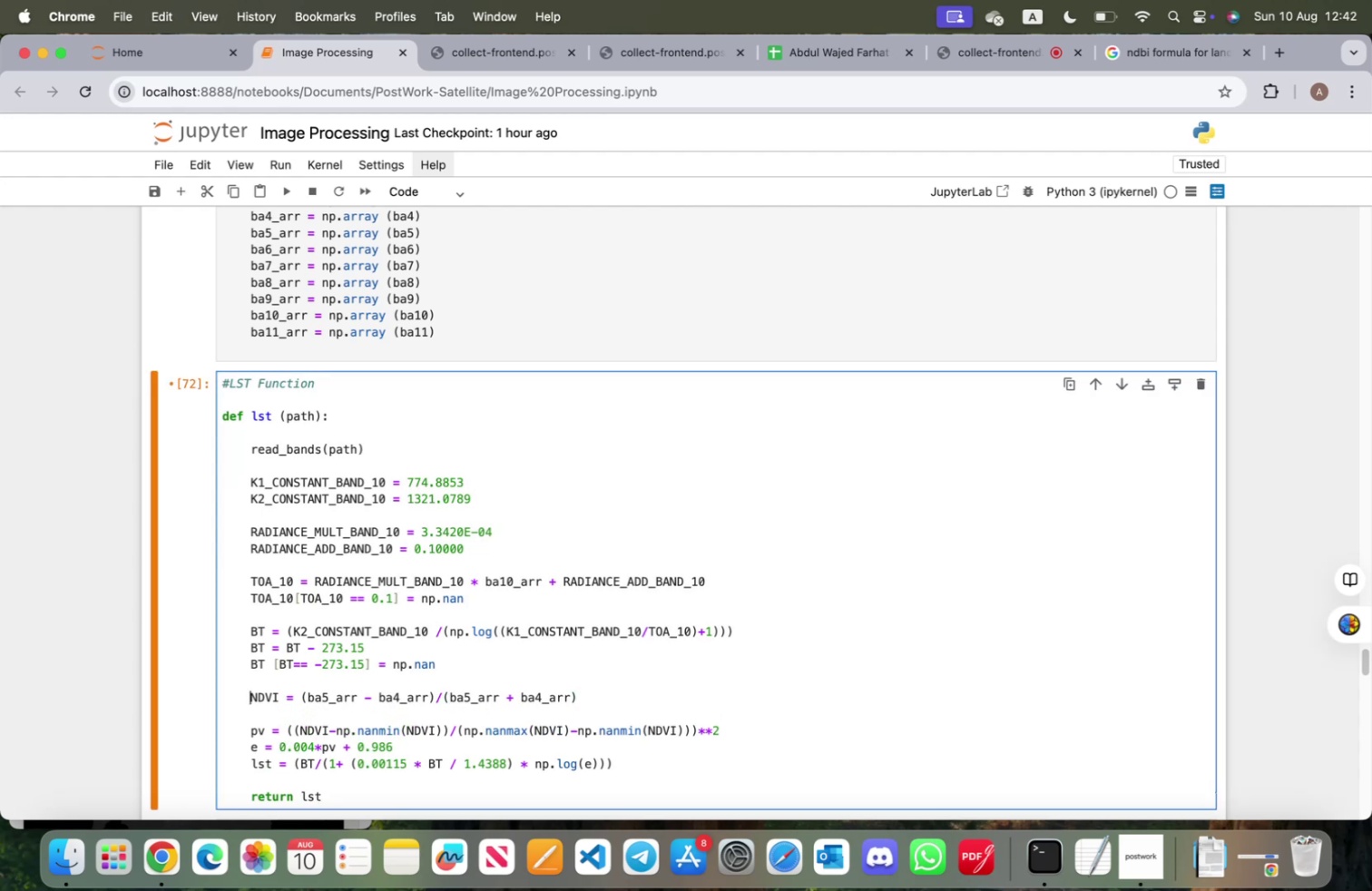 
key(ArrowUp)
 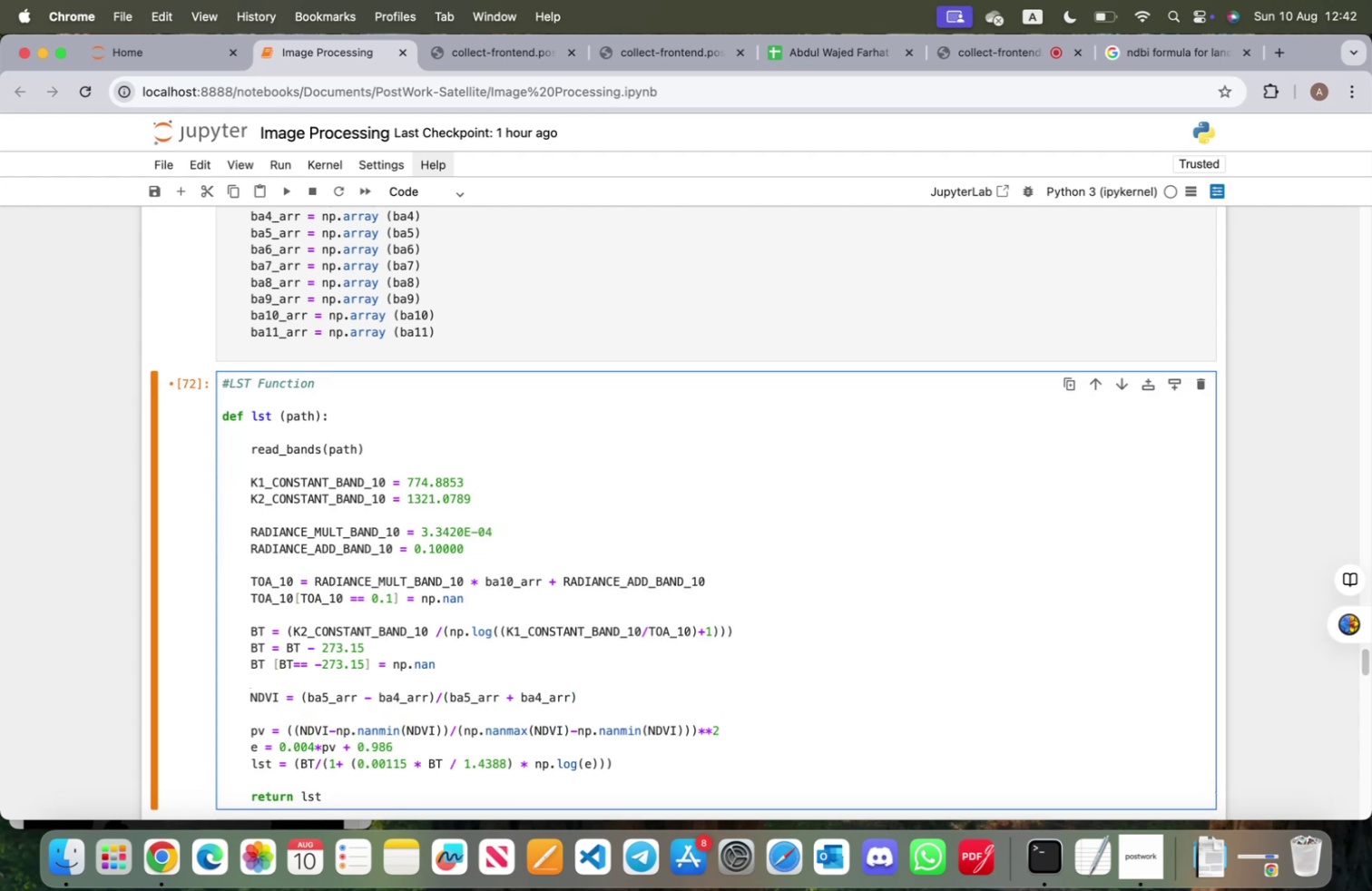 
type(NDV)
key(Backspace)
type(BI = )
 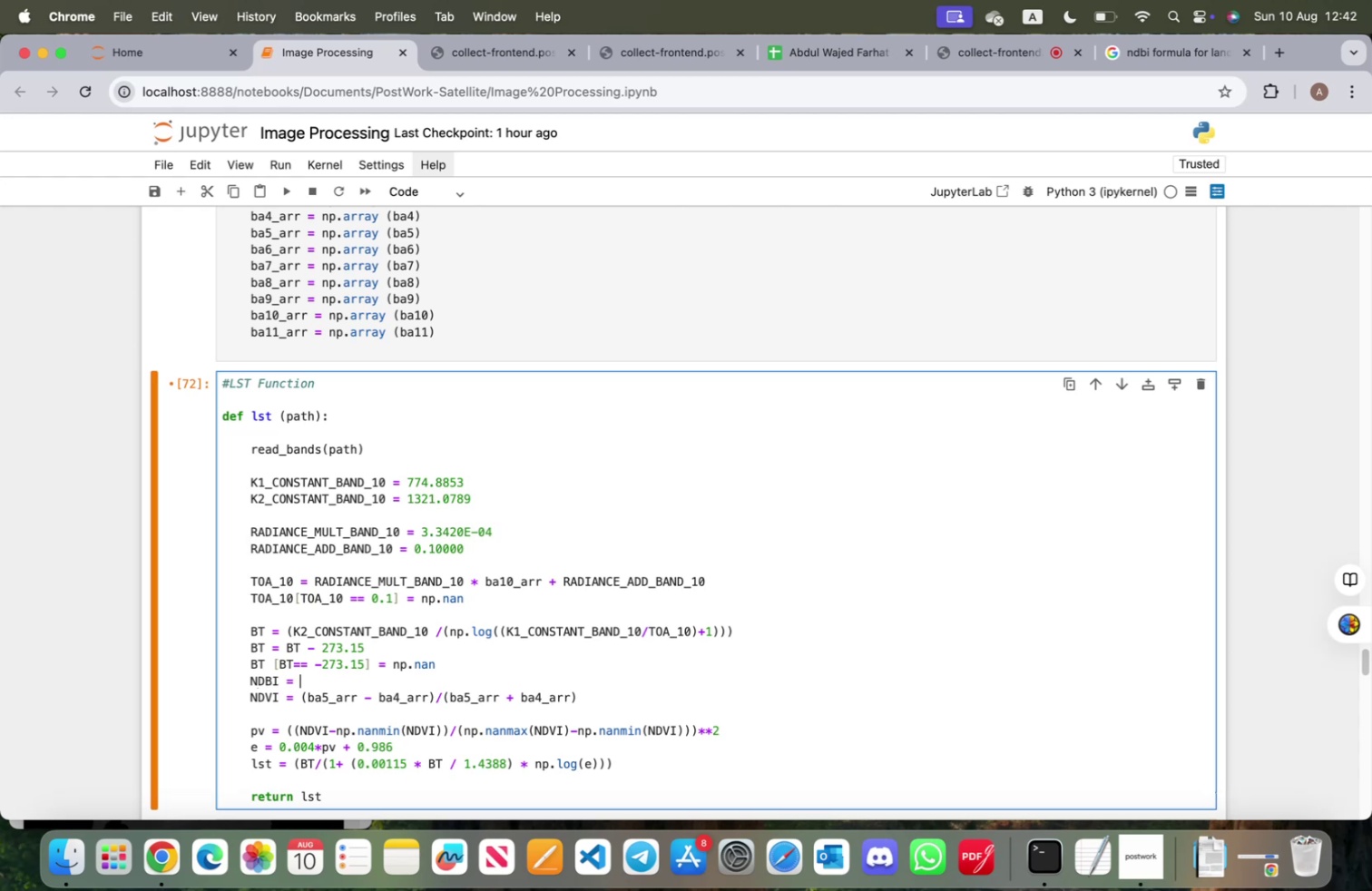 
wait(5.62)
 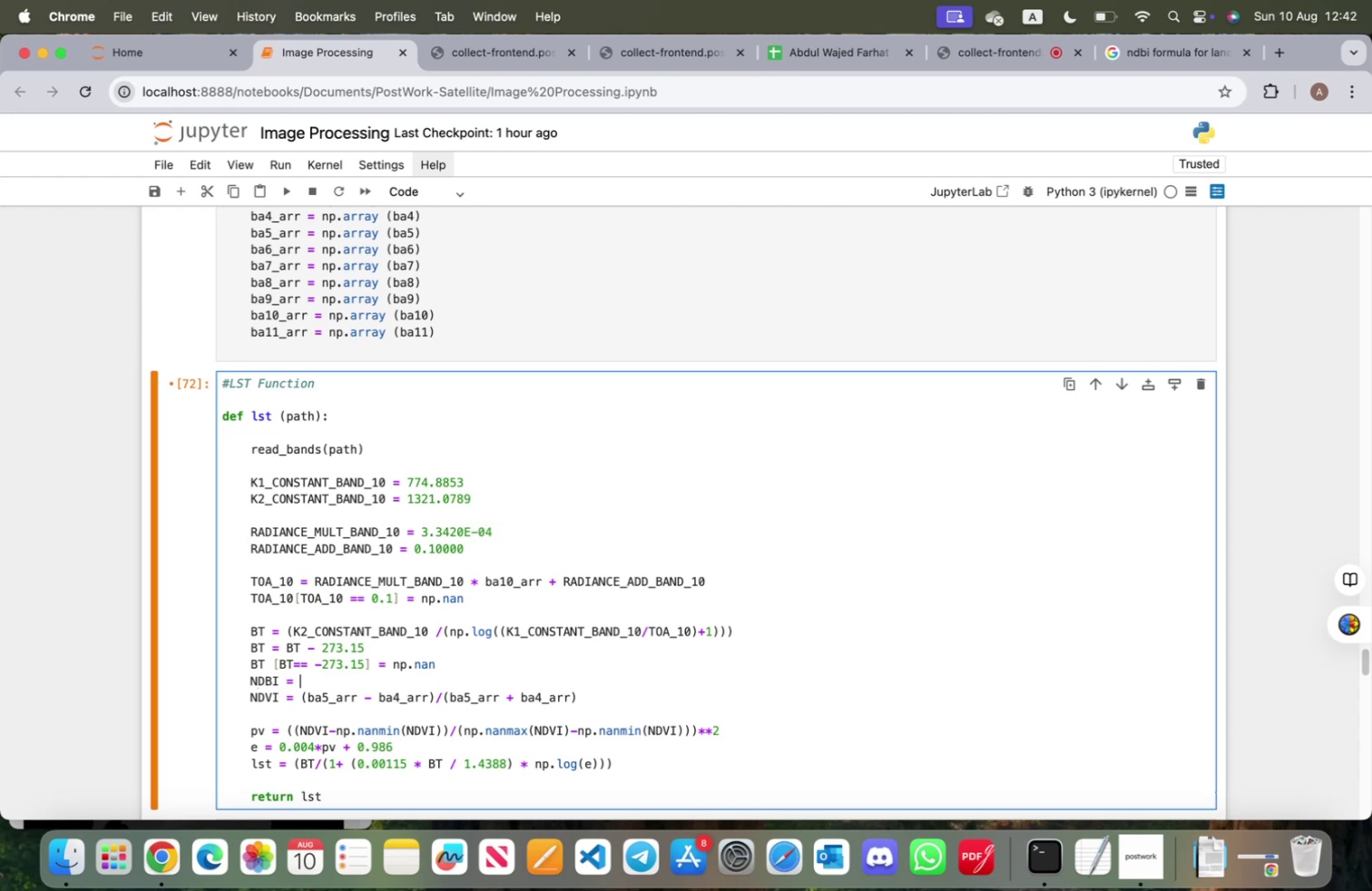 
left_click_drag(start_coordinate=[596, 694], to_coordinate=[305, 696])
 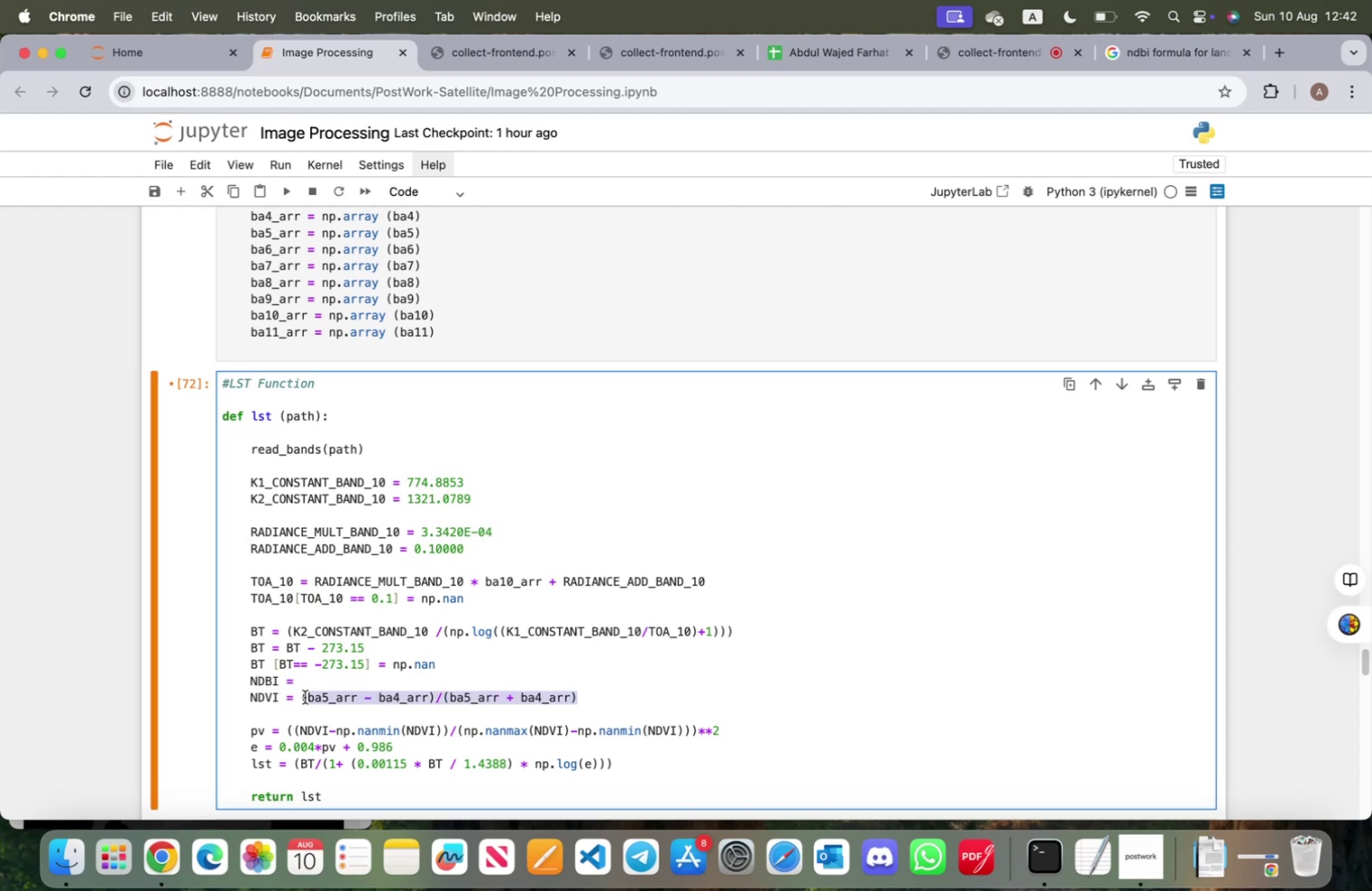 
key(Meta+CommandLeft)
 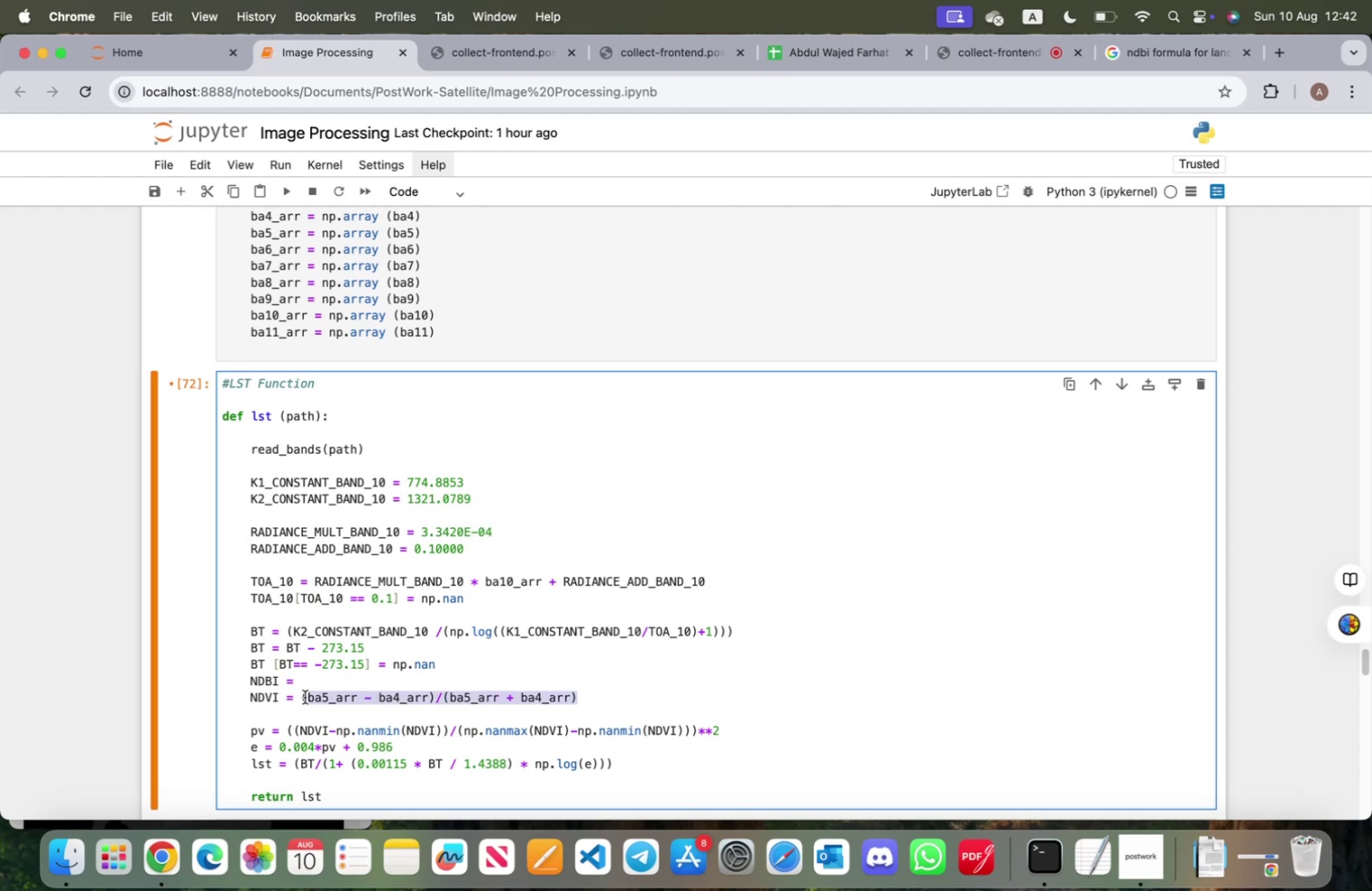 
key(Meta+C)
 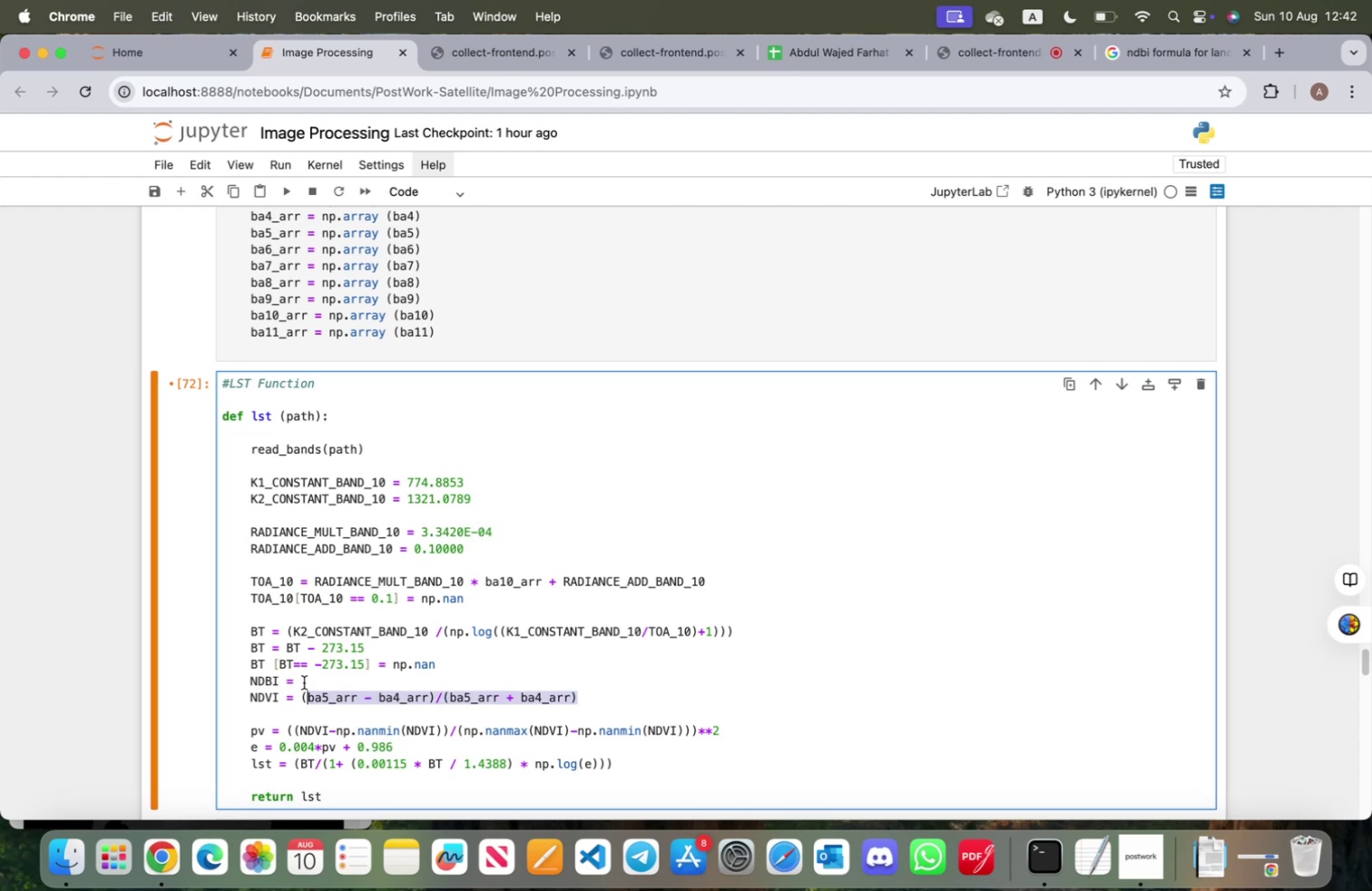 
left_click([304, 681])
 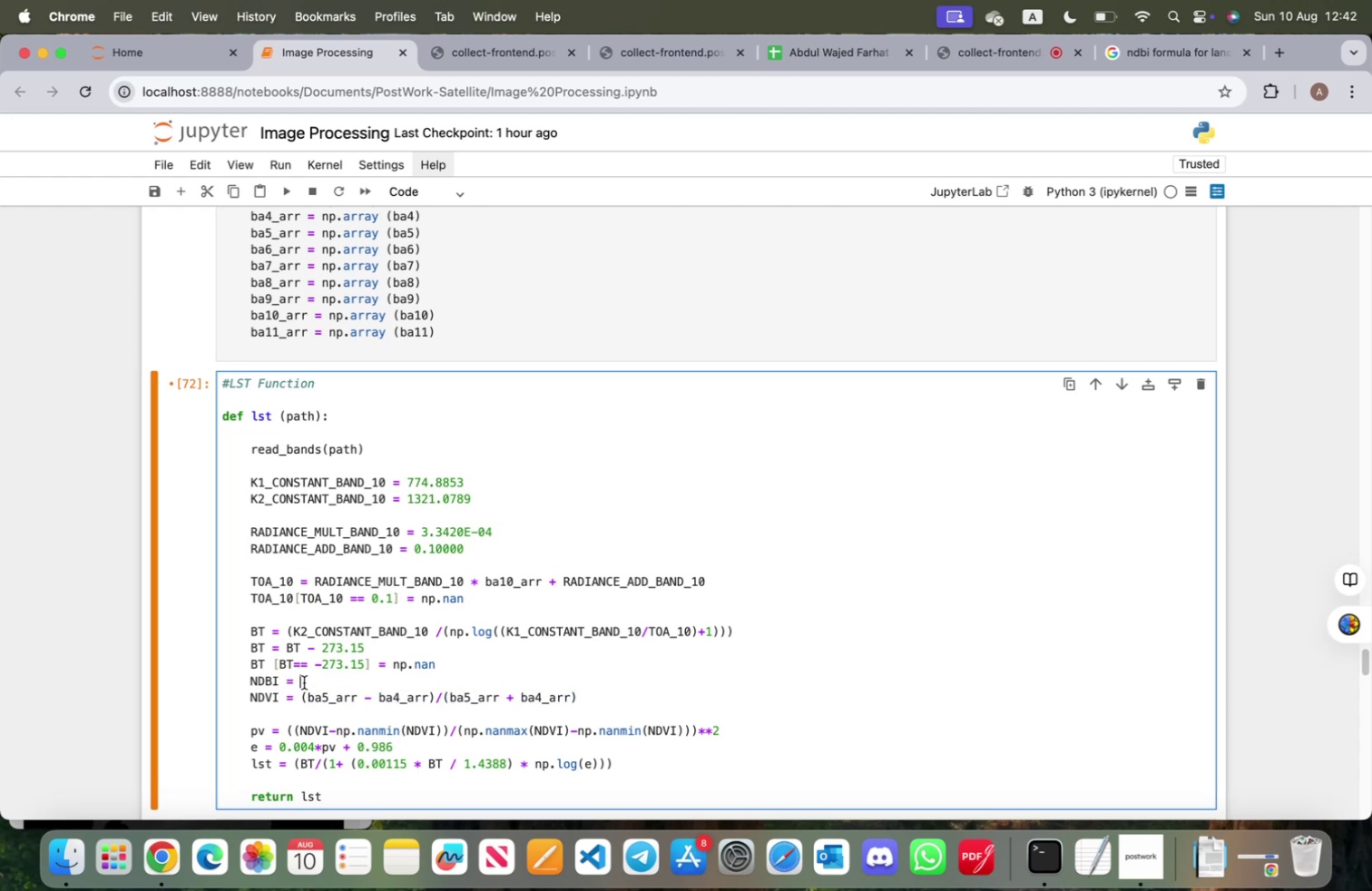 
key(Meta+V)
 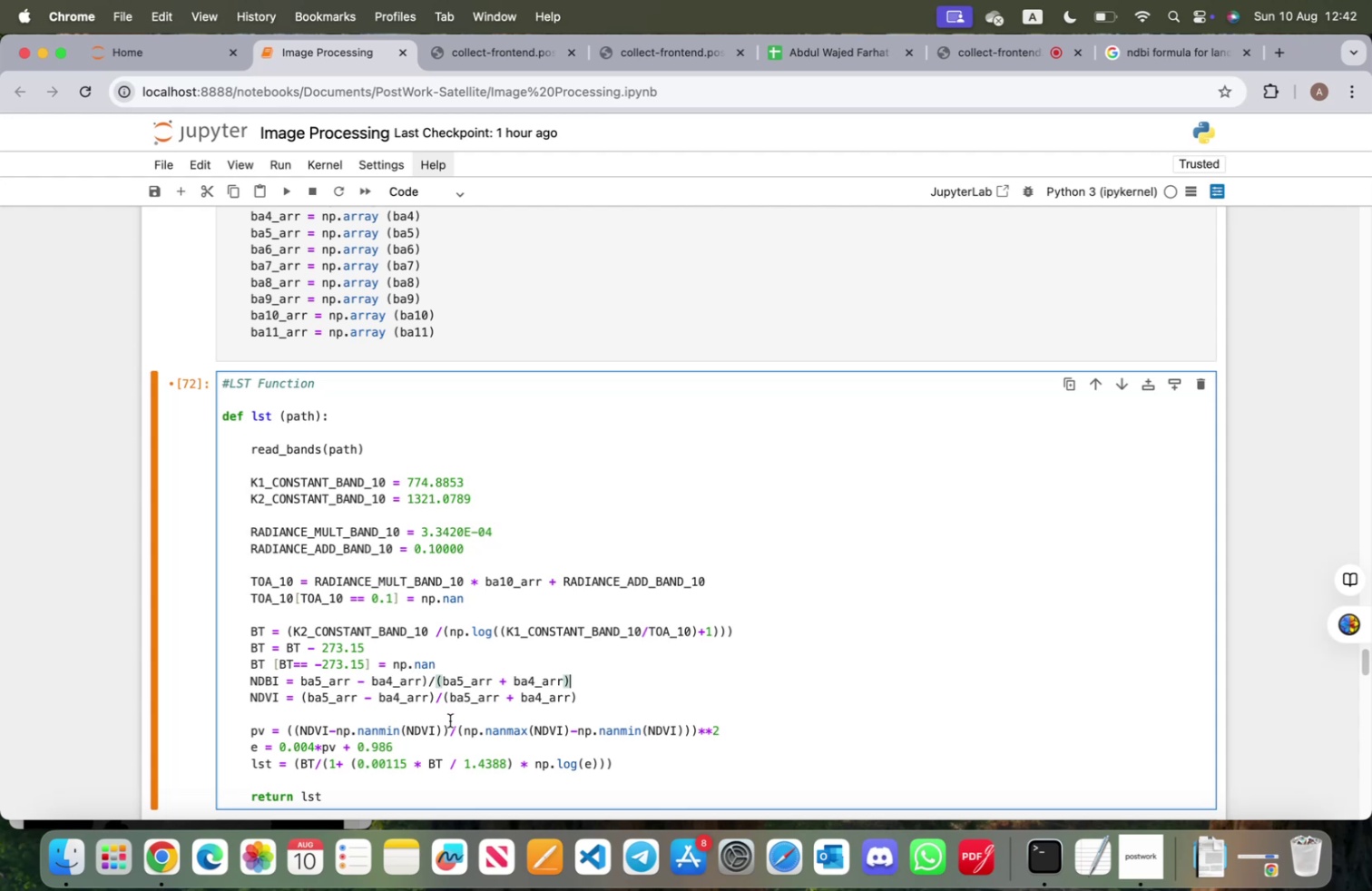 
scroll: coordinate [433, 728], scroll_direction: down, amount: 77.0
 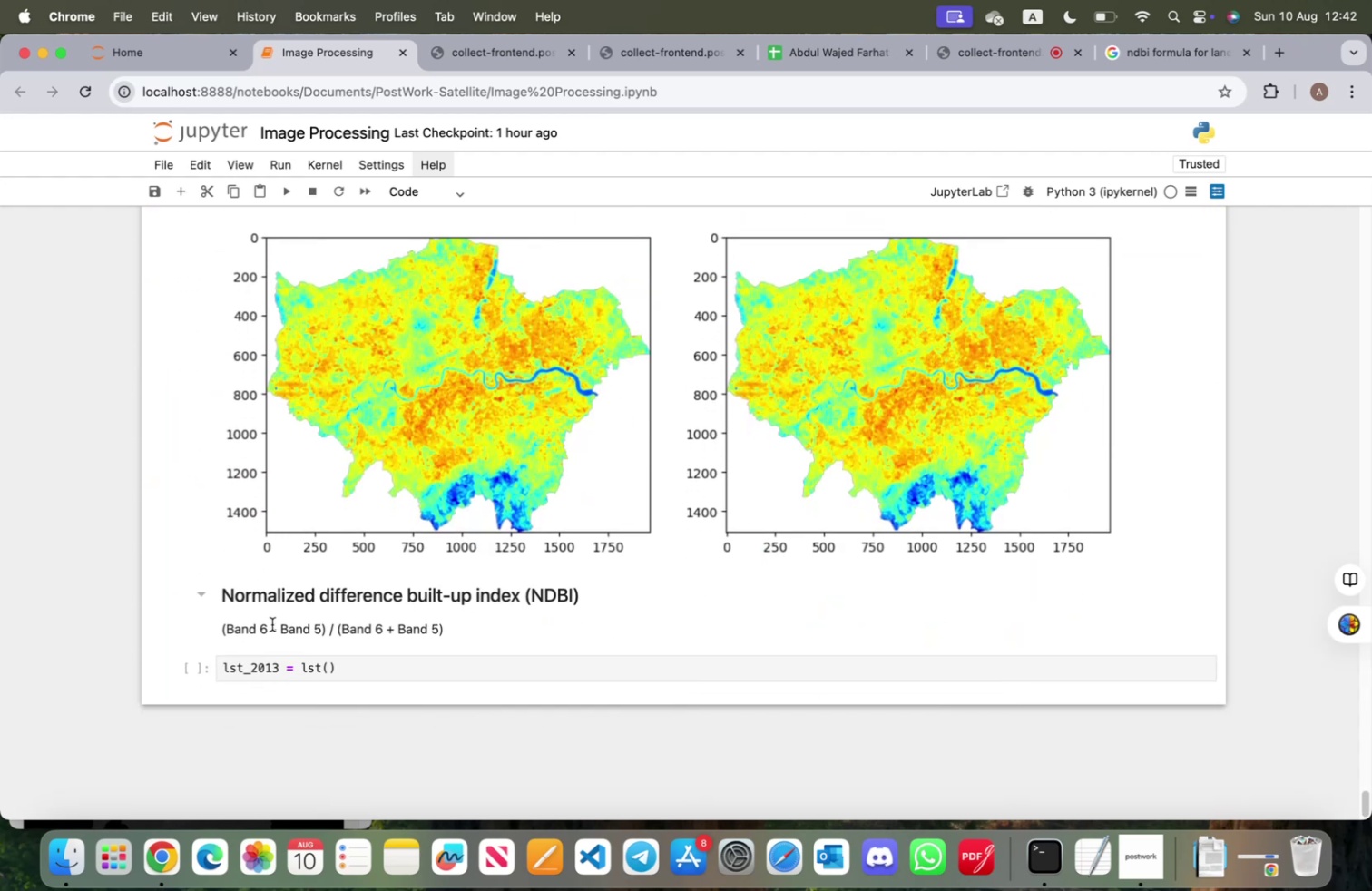 
scroll: coordinate [387, 641], scroll_direction: up, amount: 51.0
 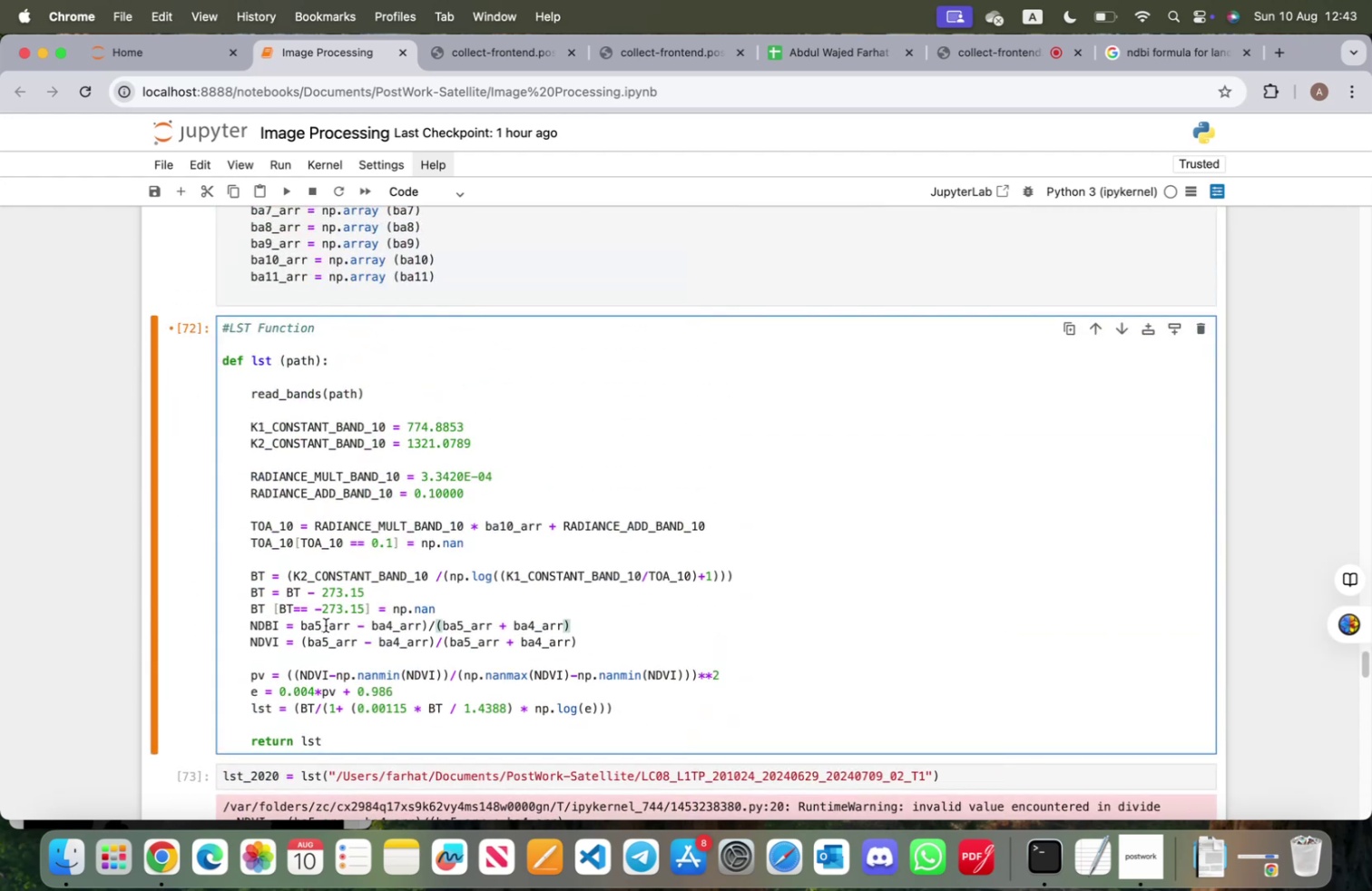 
left_click([322, 624])
 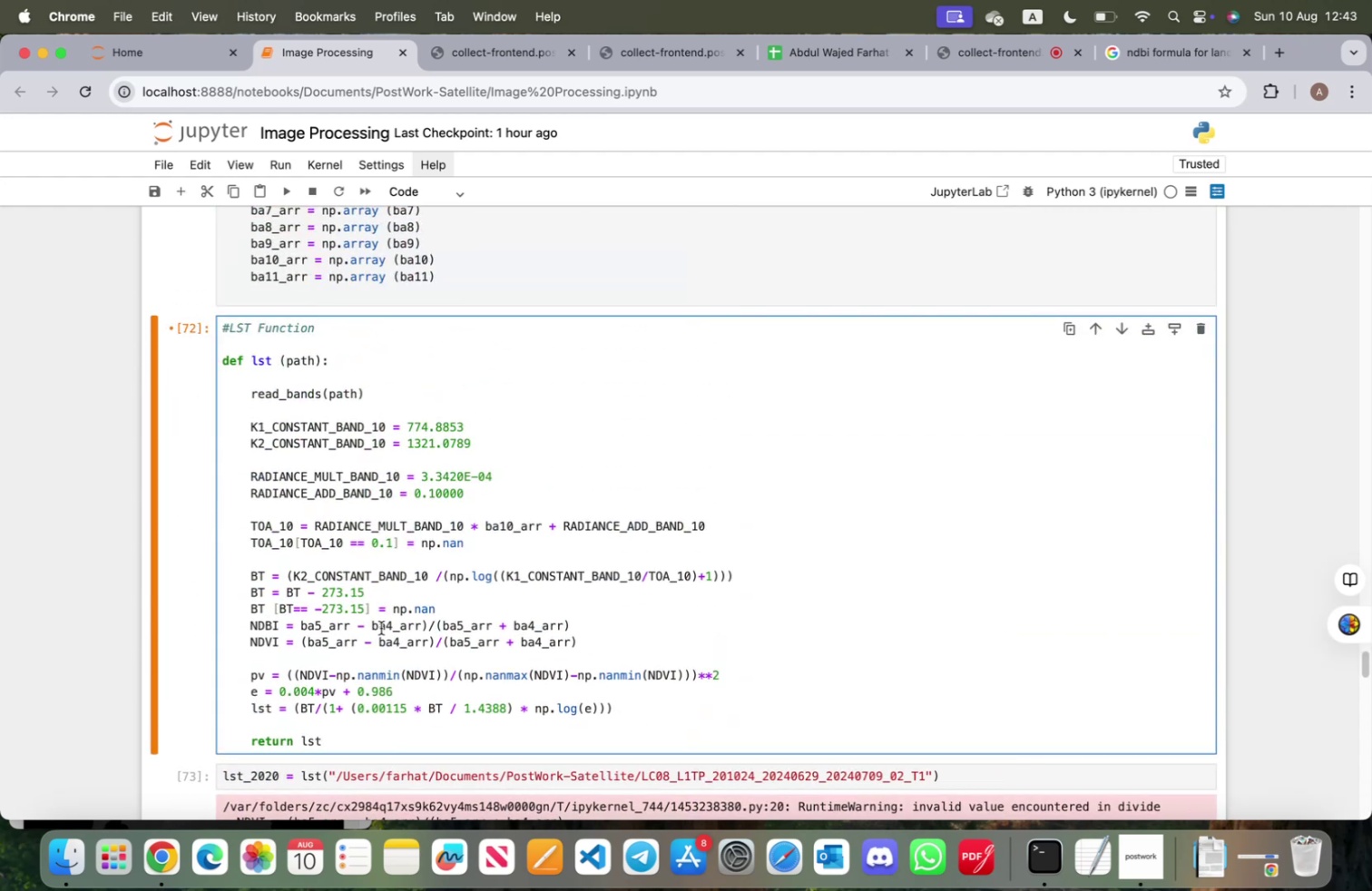 
key(Backspace)
 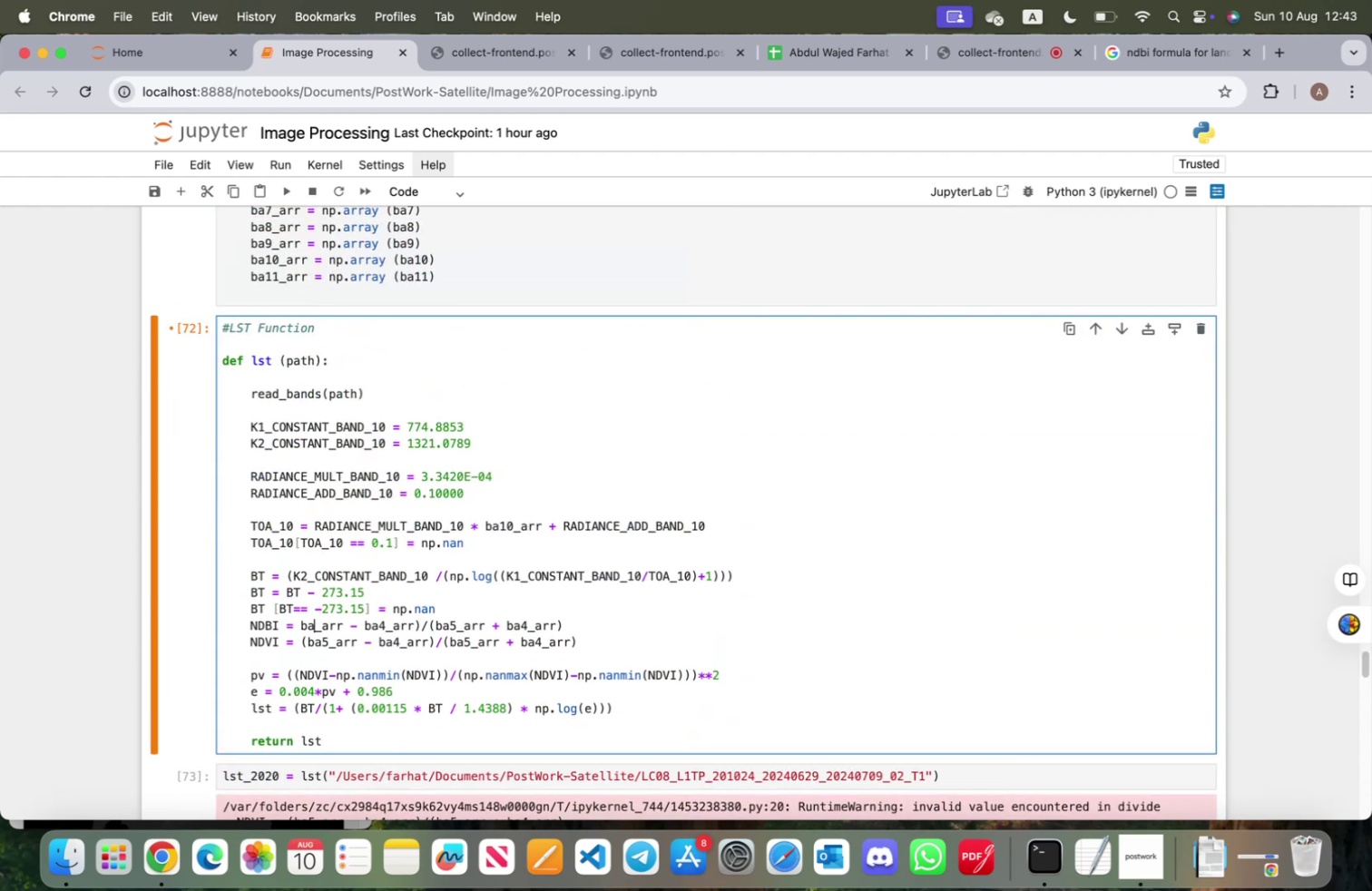 
key(6)
 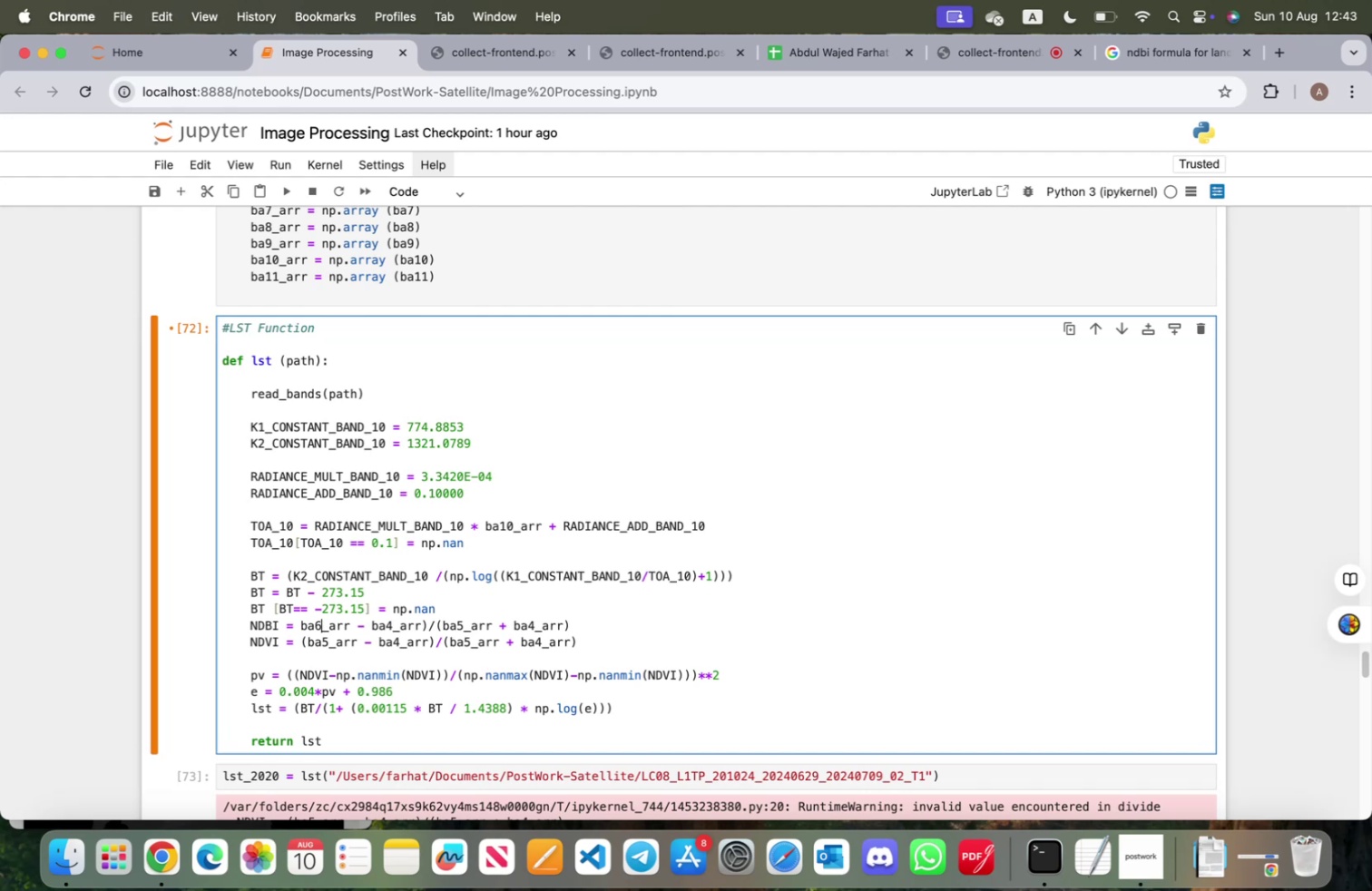 
hold_key(key=ArrowRight, duration=1.14)
 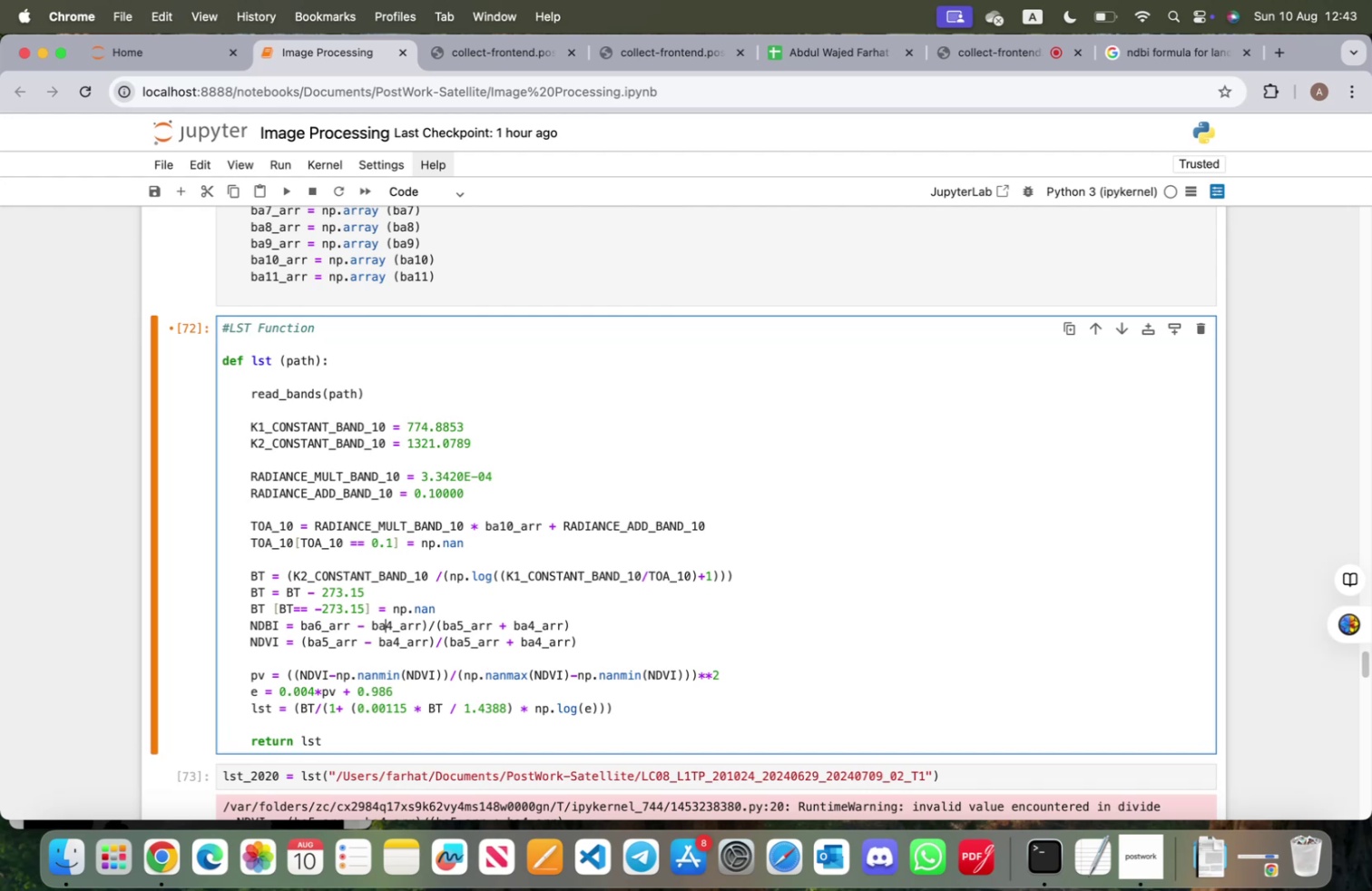 
key(ArrowRight)
 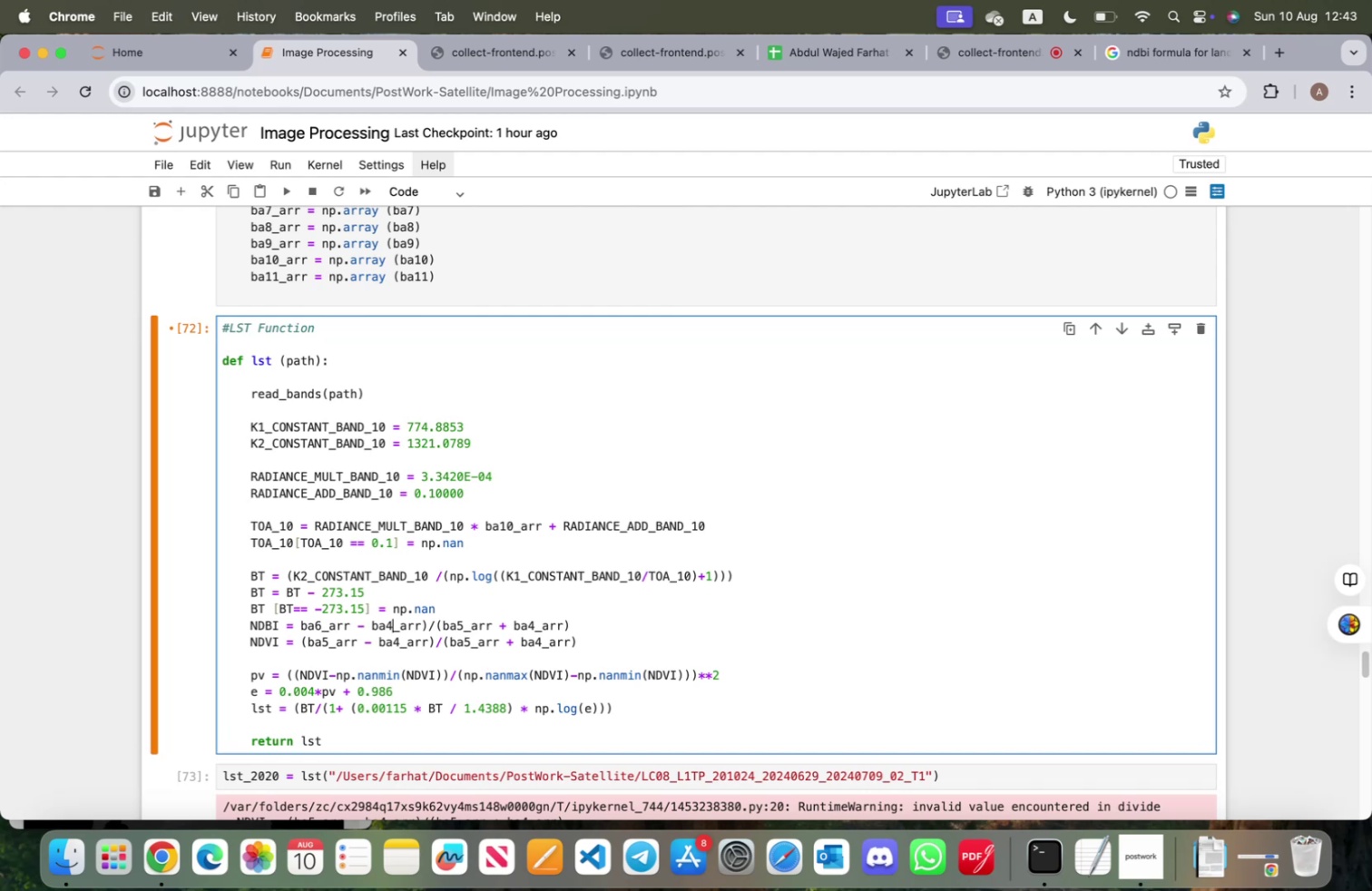 
key(Backspace)
 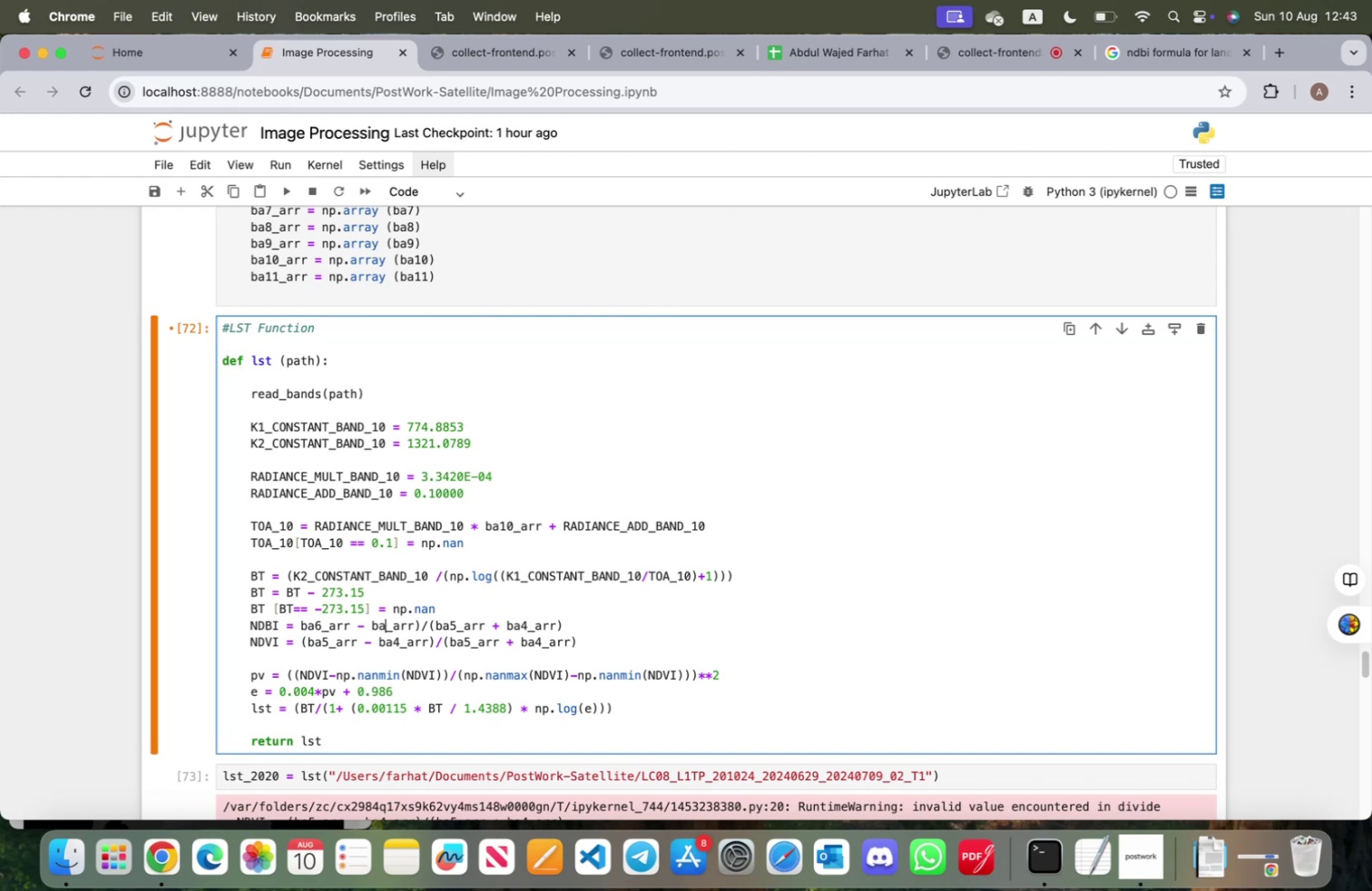 
key(5)
 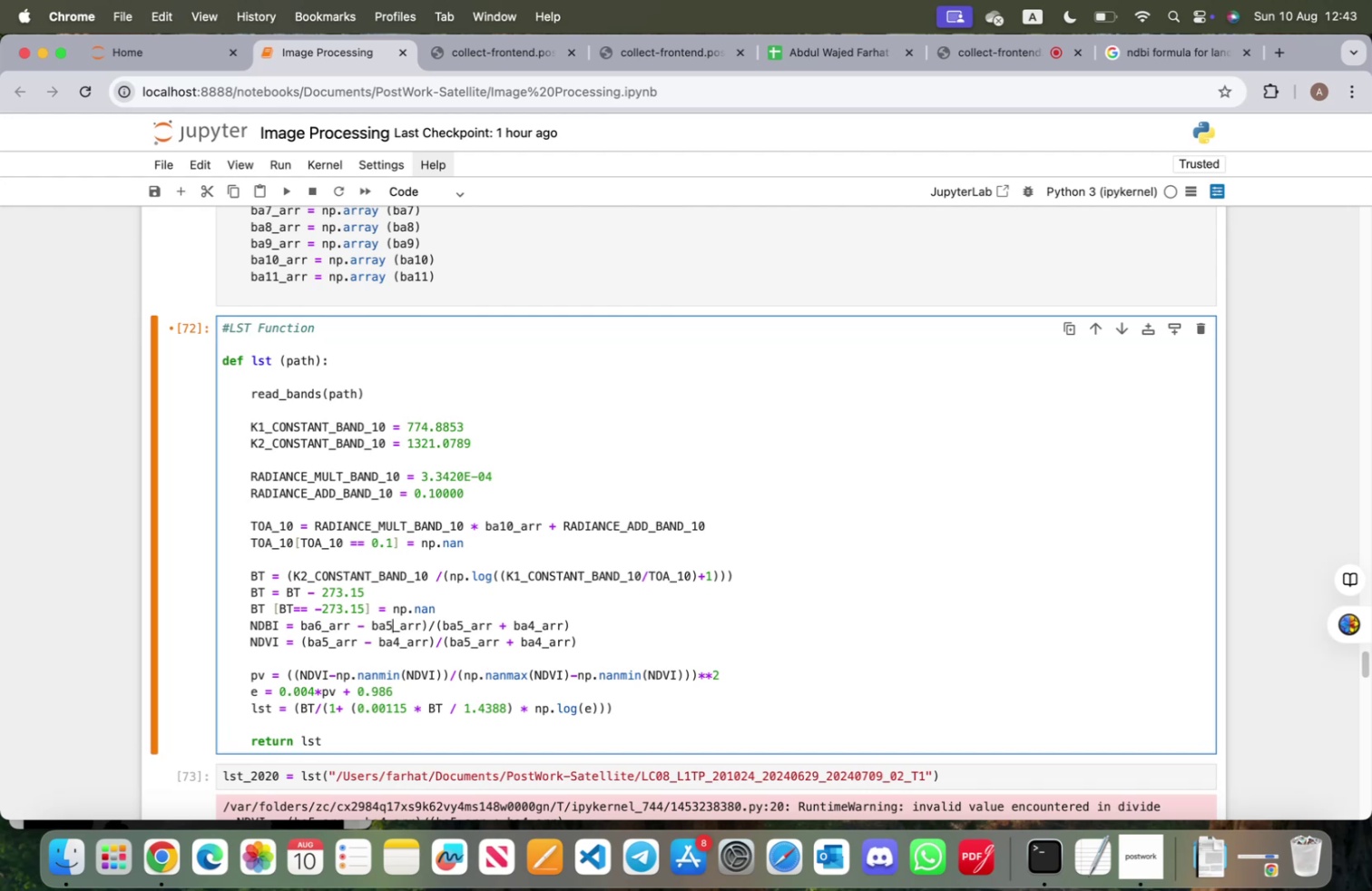 
hold_key(key=ArrowRight, duration=1.03)
 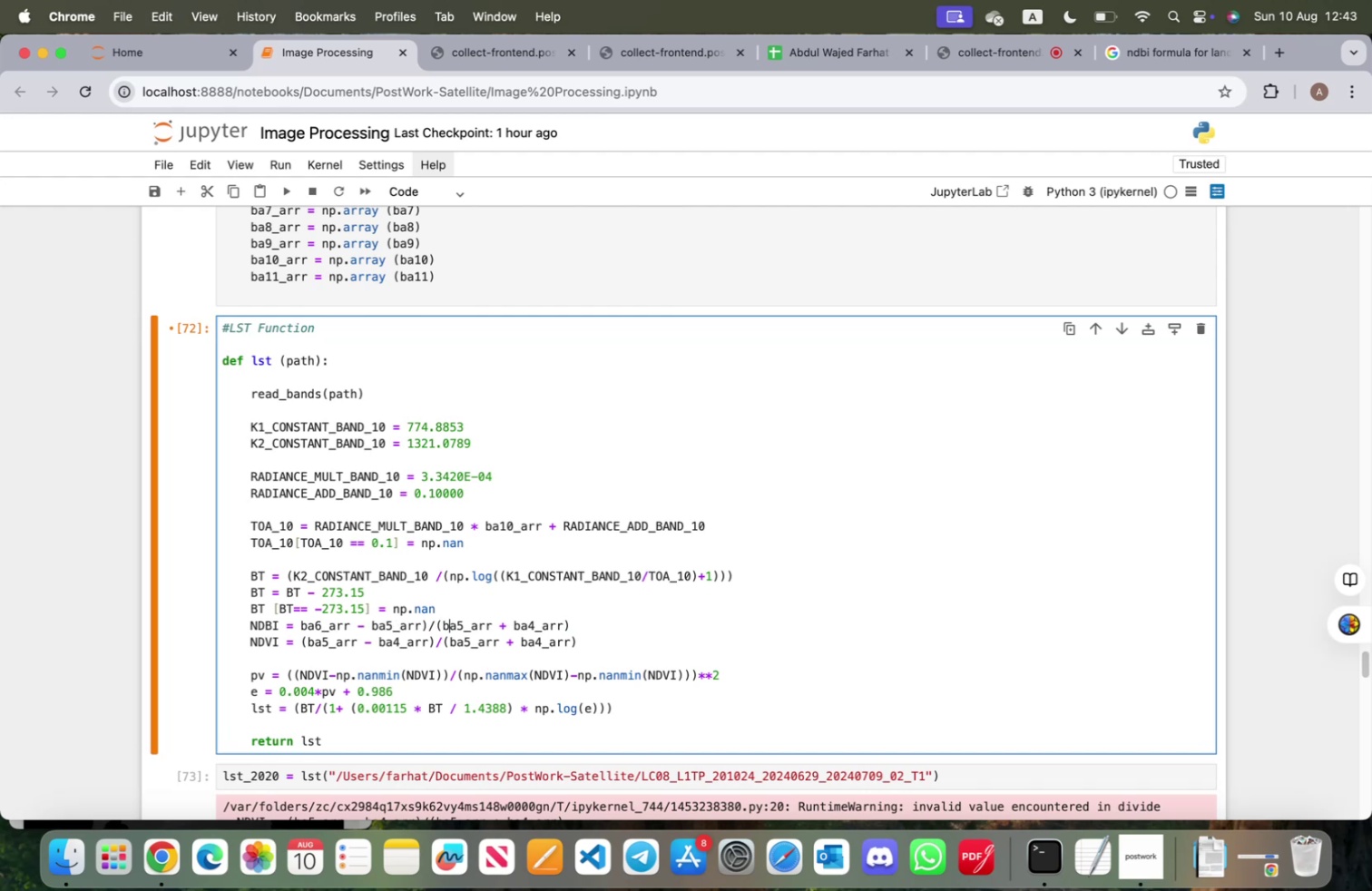 
key(ArrowRight)
 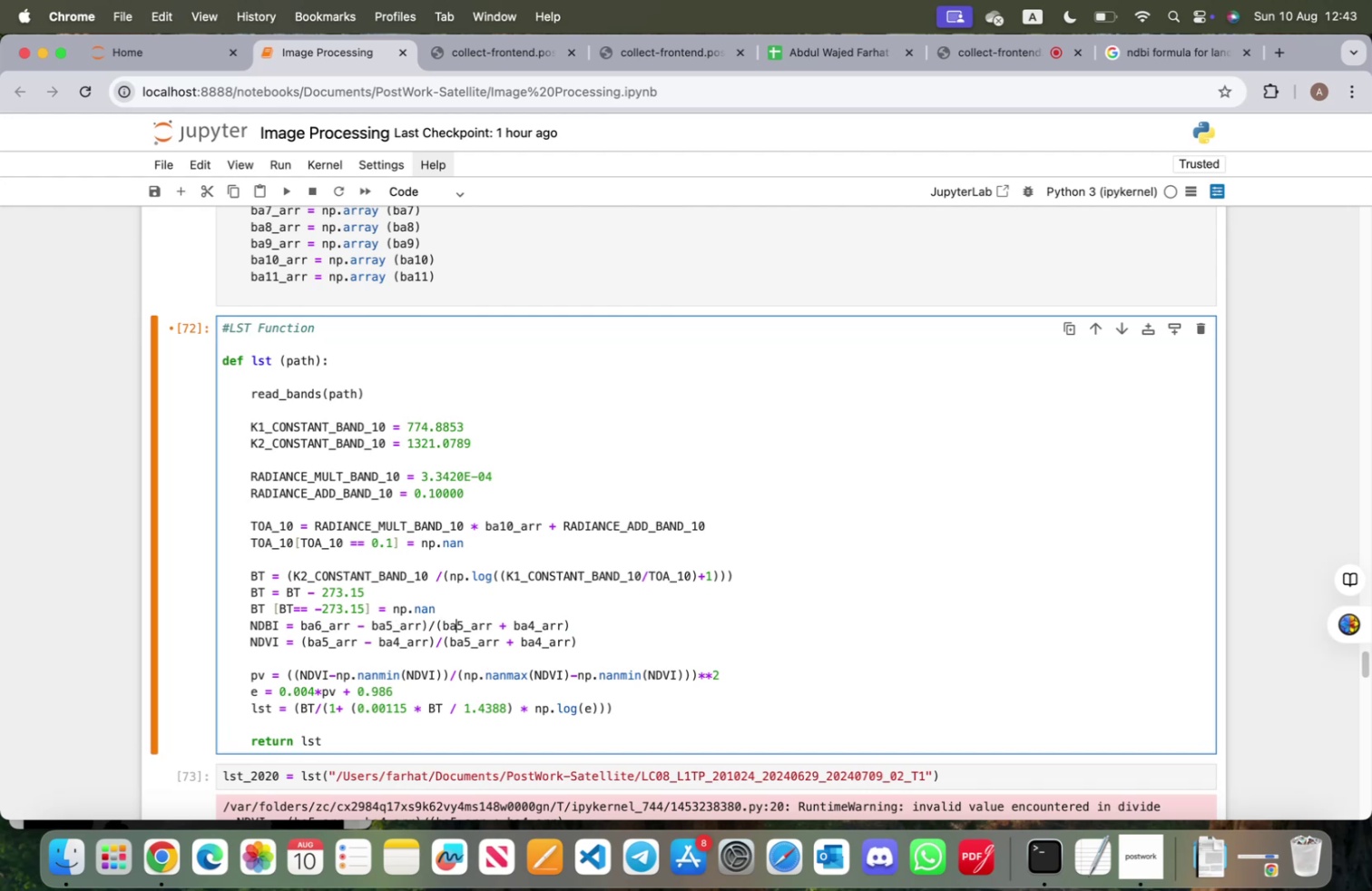 
key(ArrowRight)
 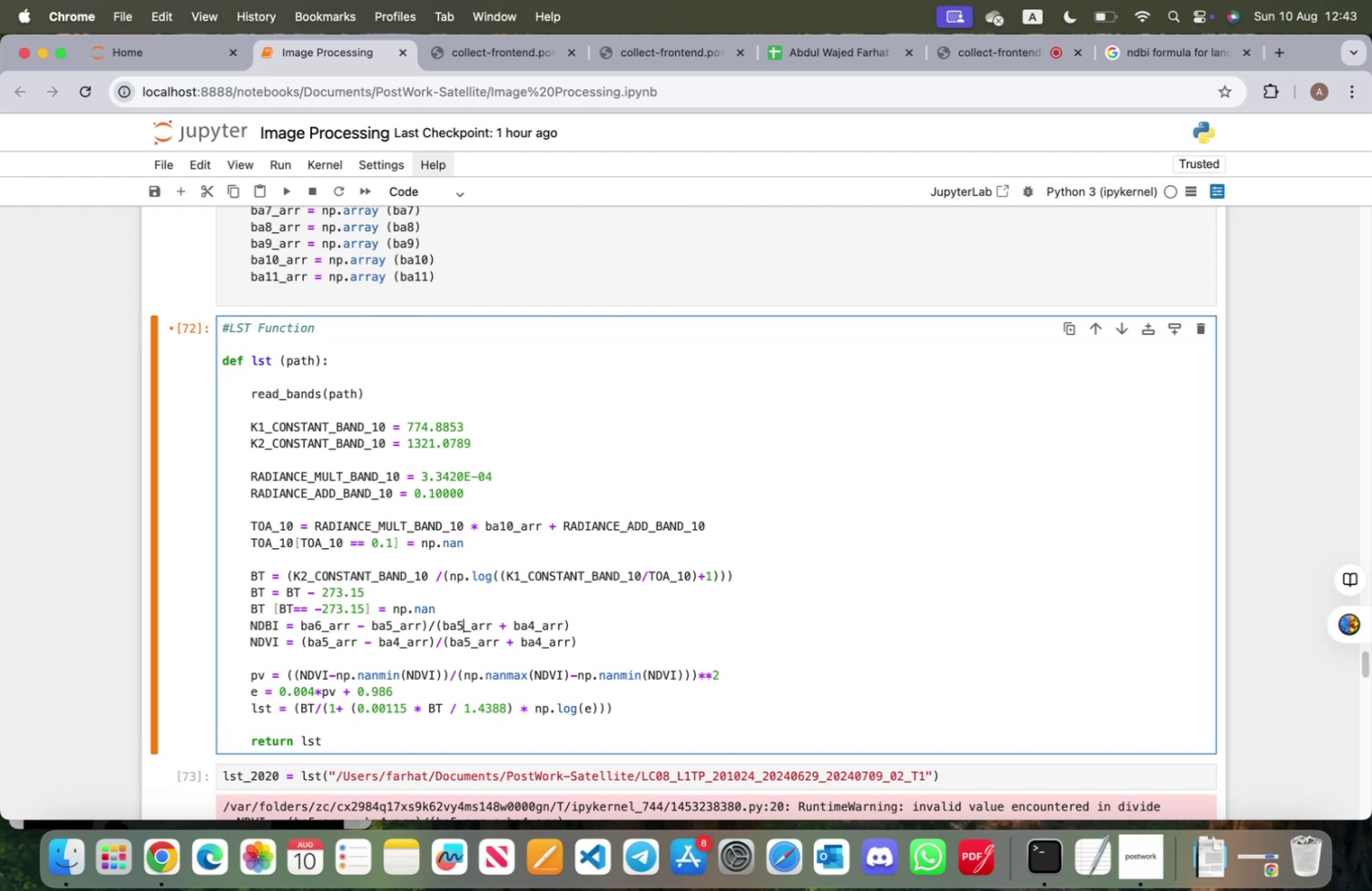 
key(Backspace)
 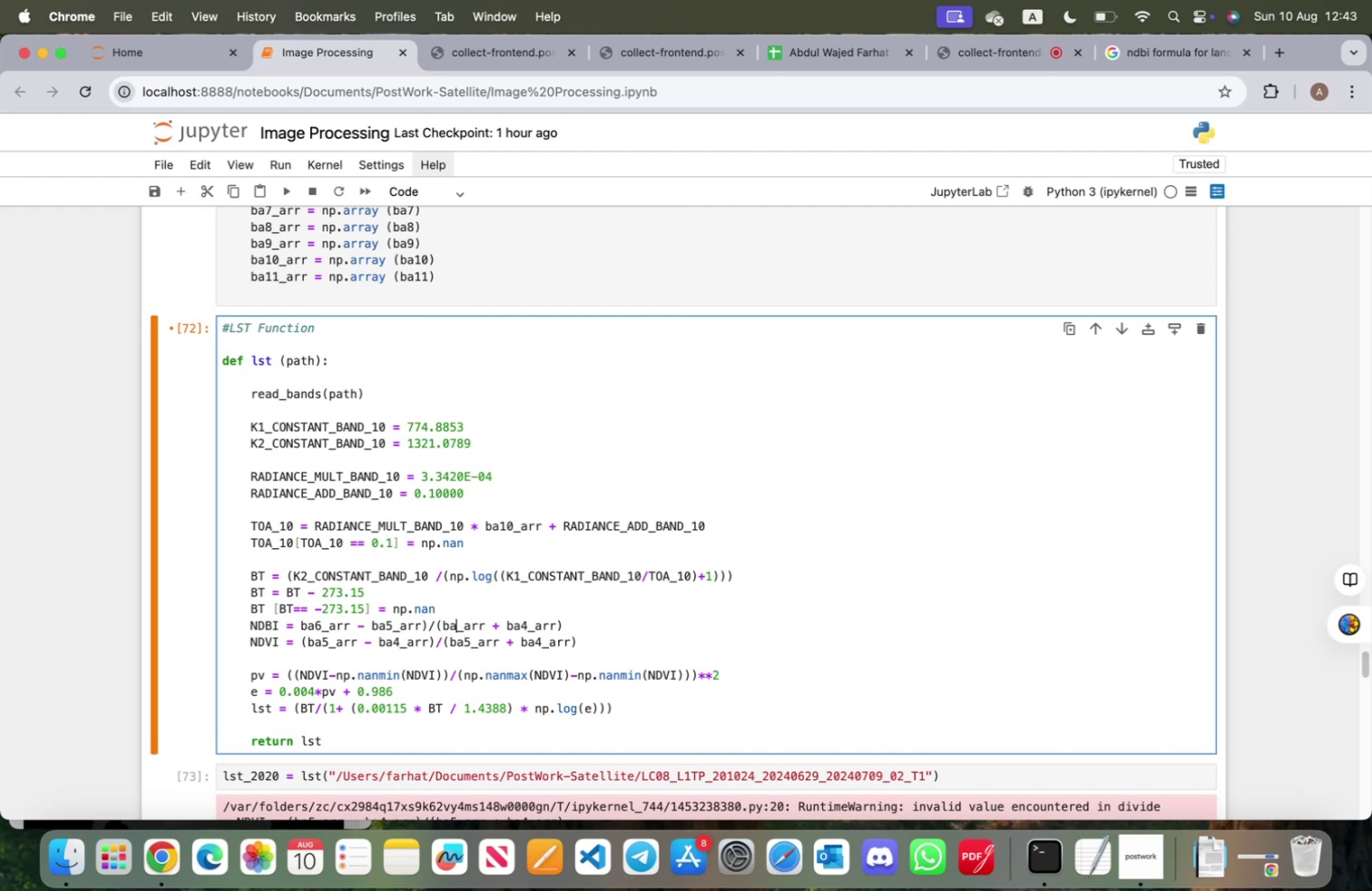 
key(6)
 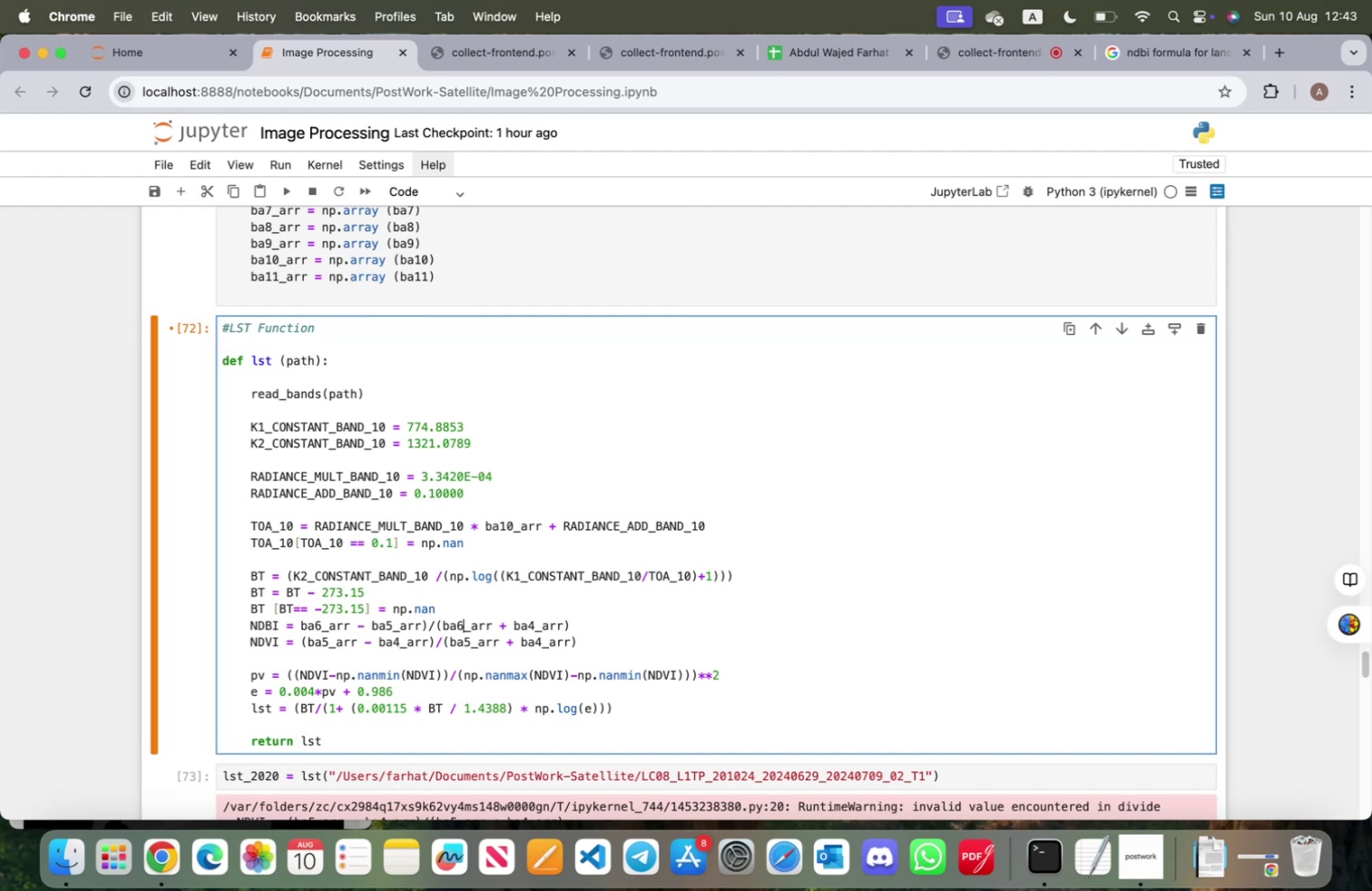 
hold_key(key=ArrowRight, duration=1.04)
 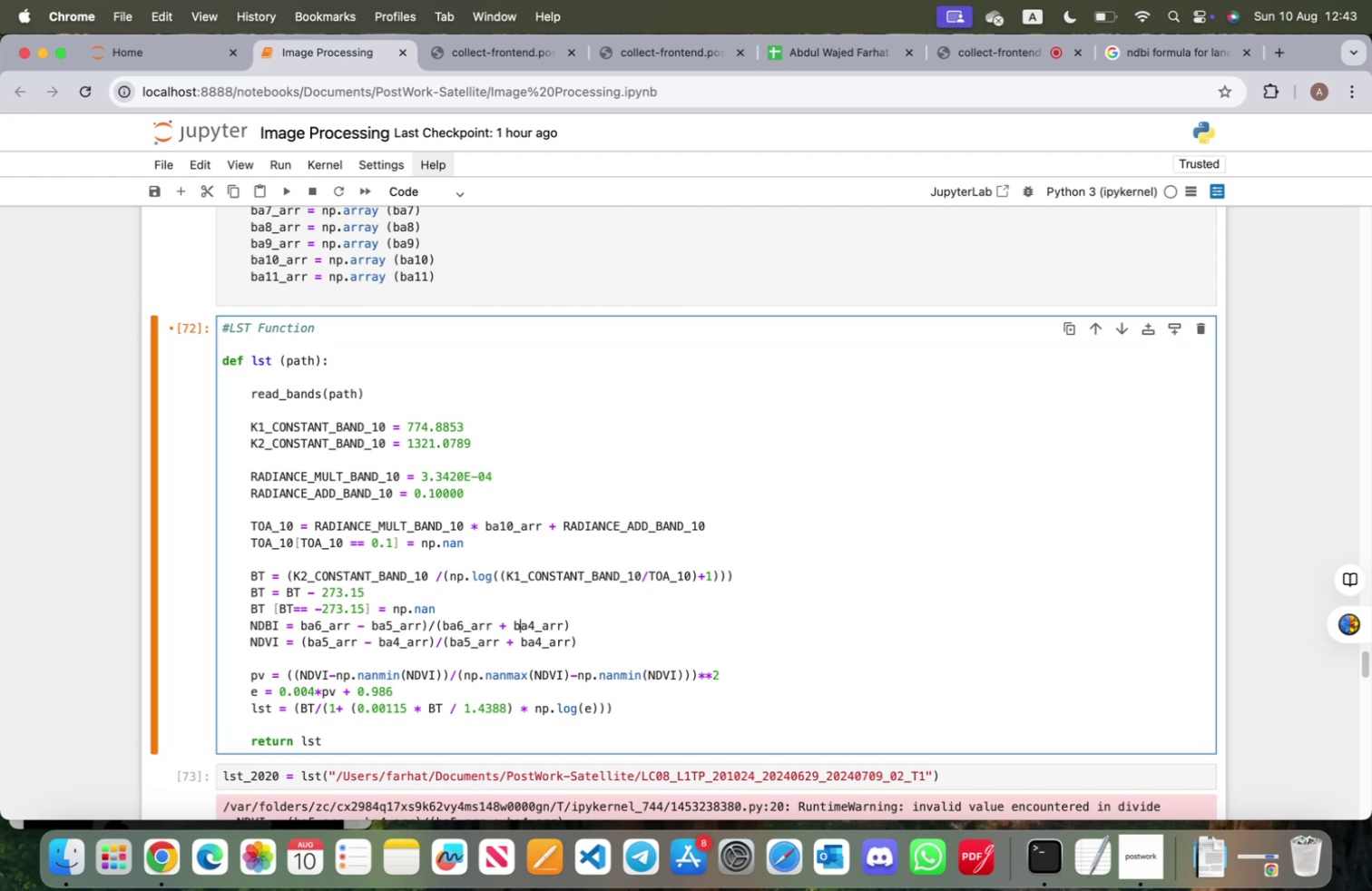 
key(ArrowRight)
 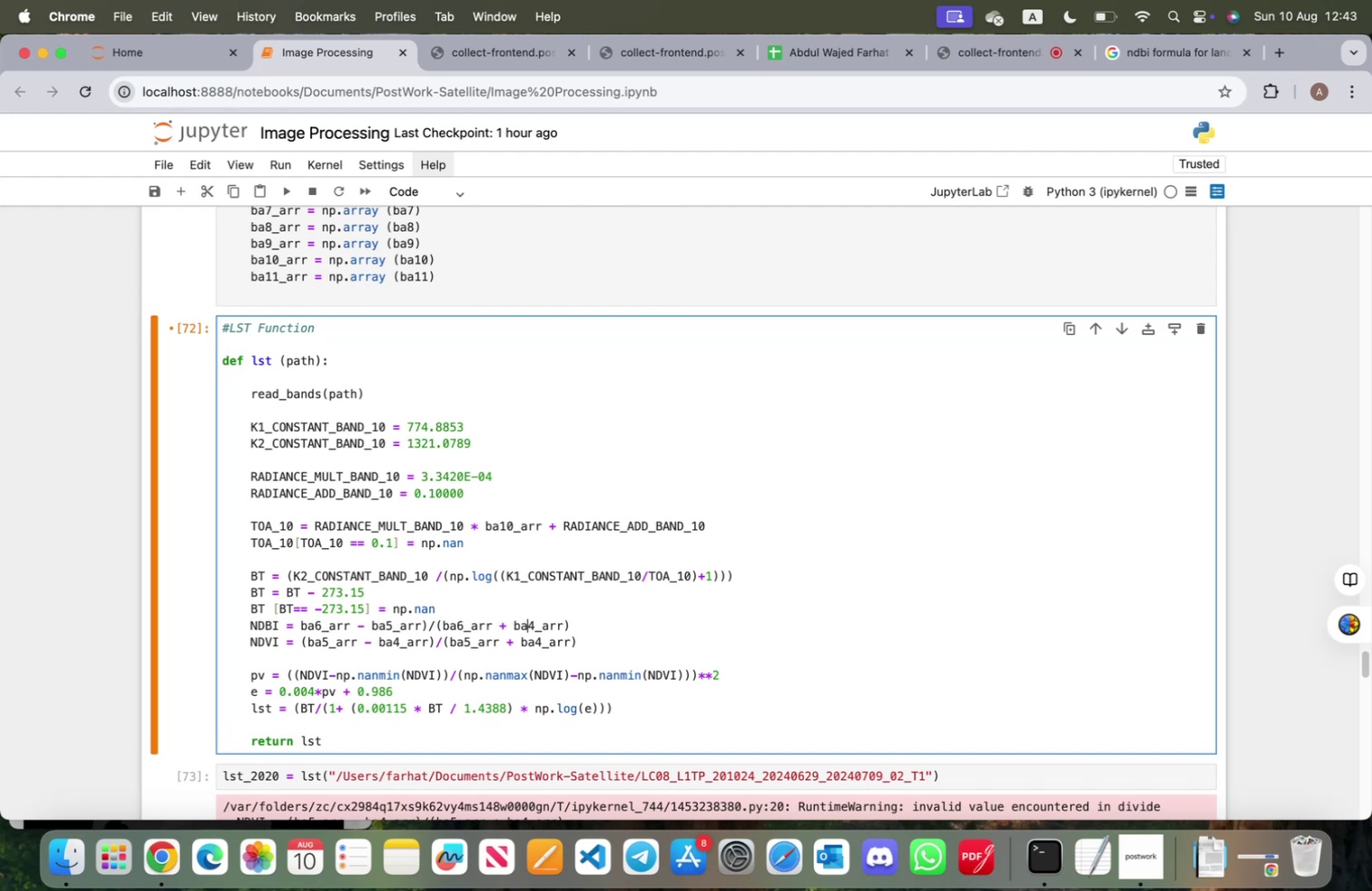 
key(ArrowRight)
 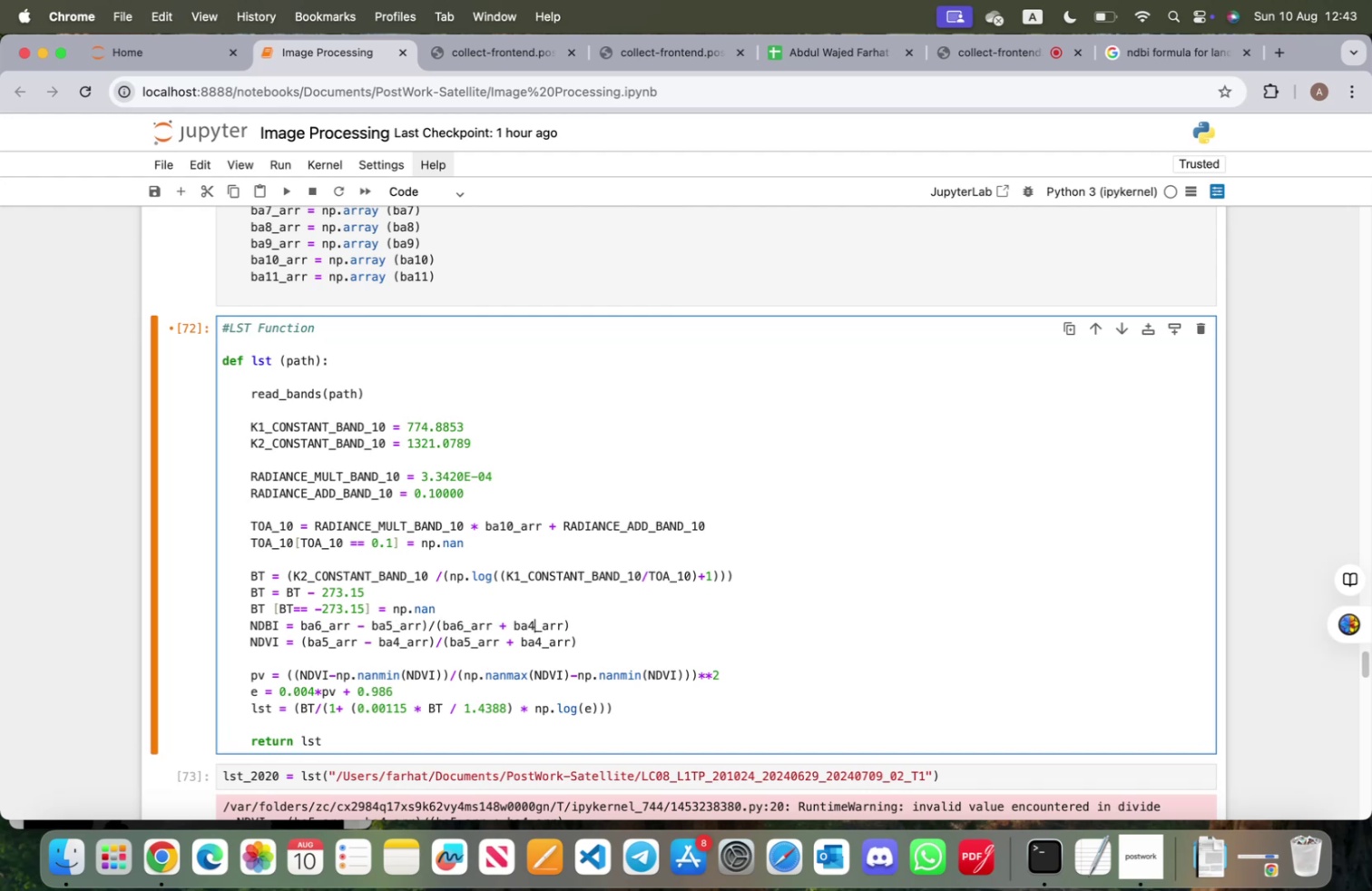 
key(Backspace)
 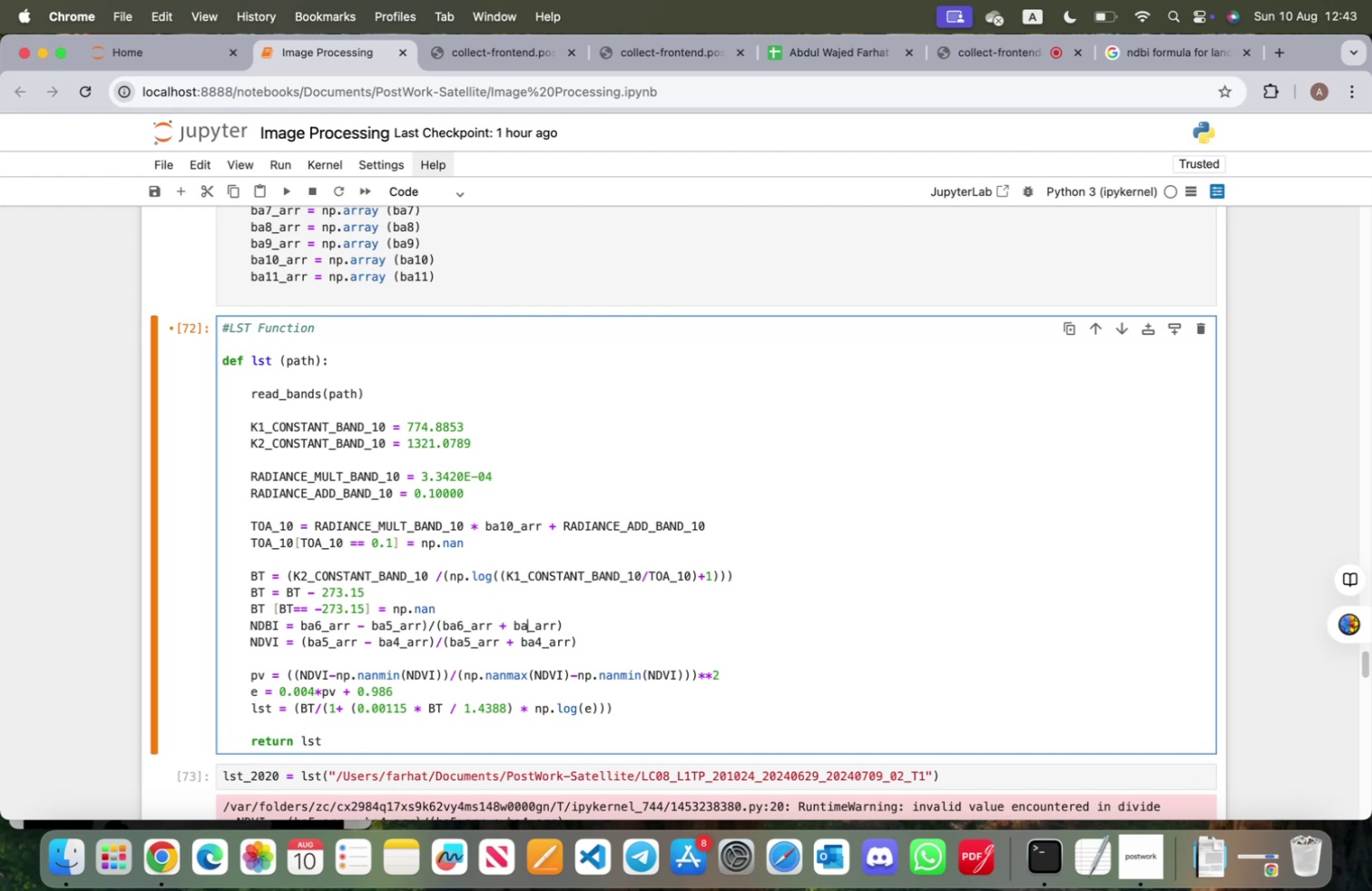 
key(5)
 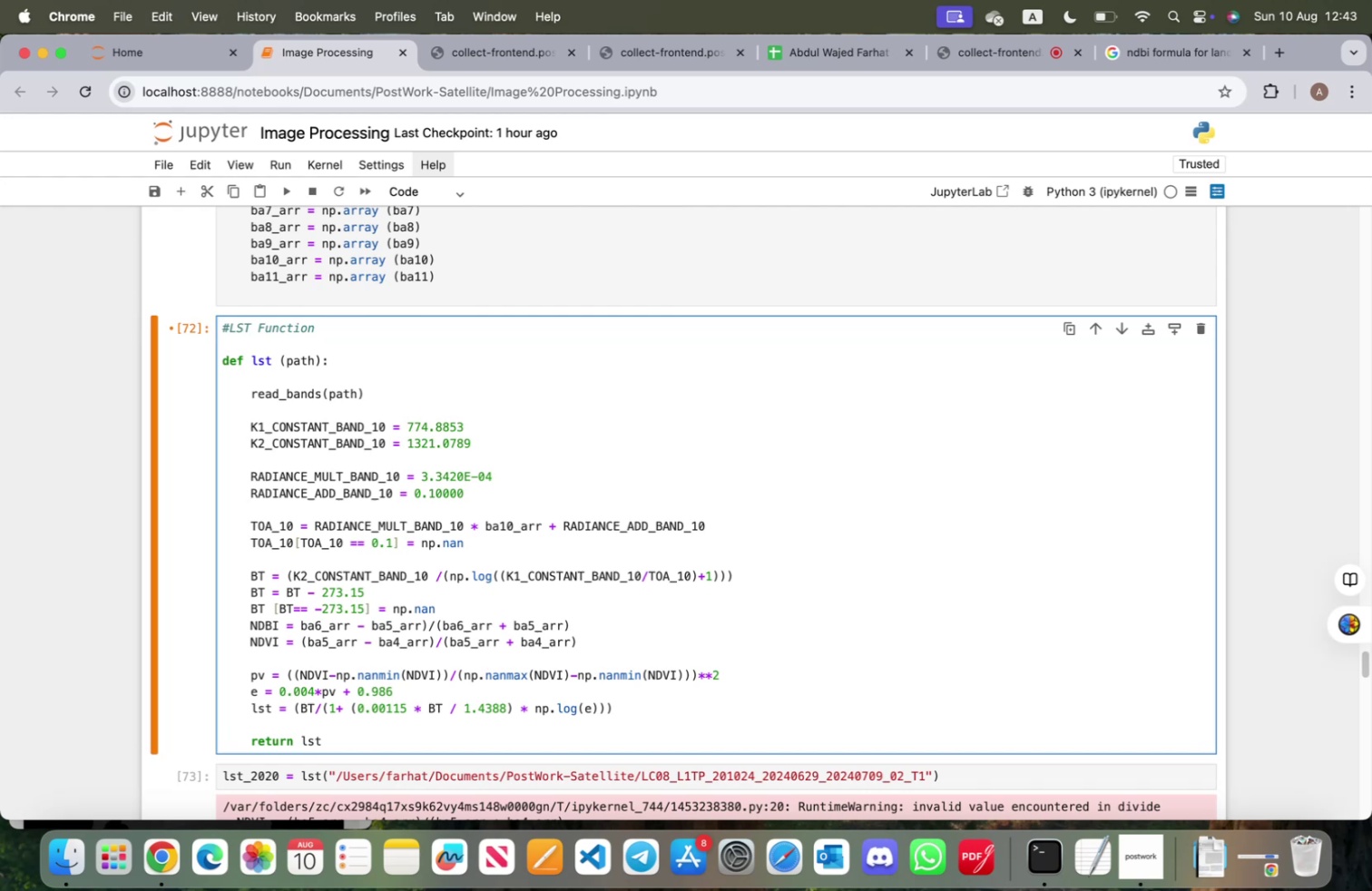 
key(ArrowUp)
 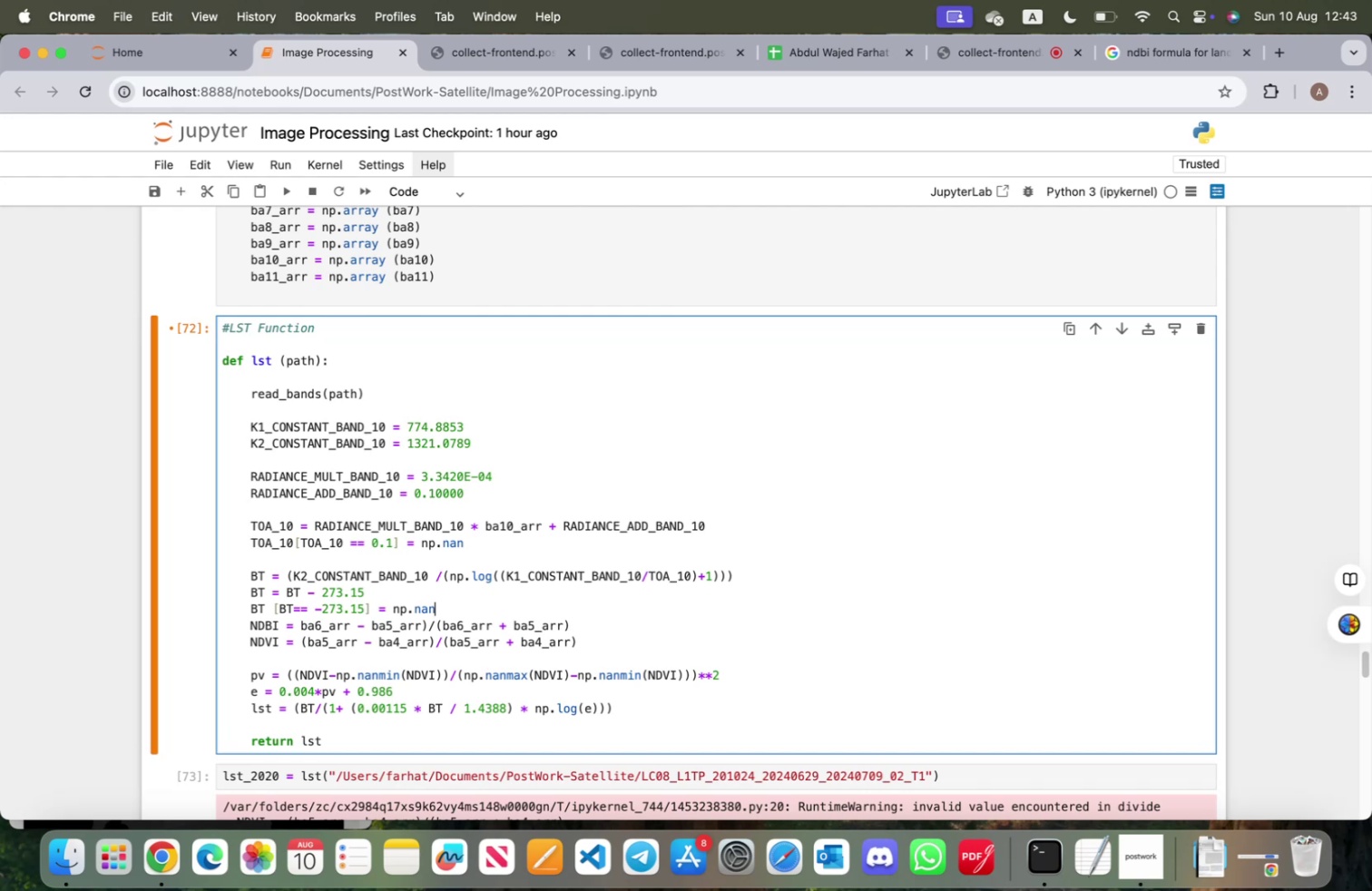 
key(Enter)
 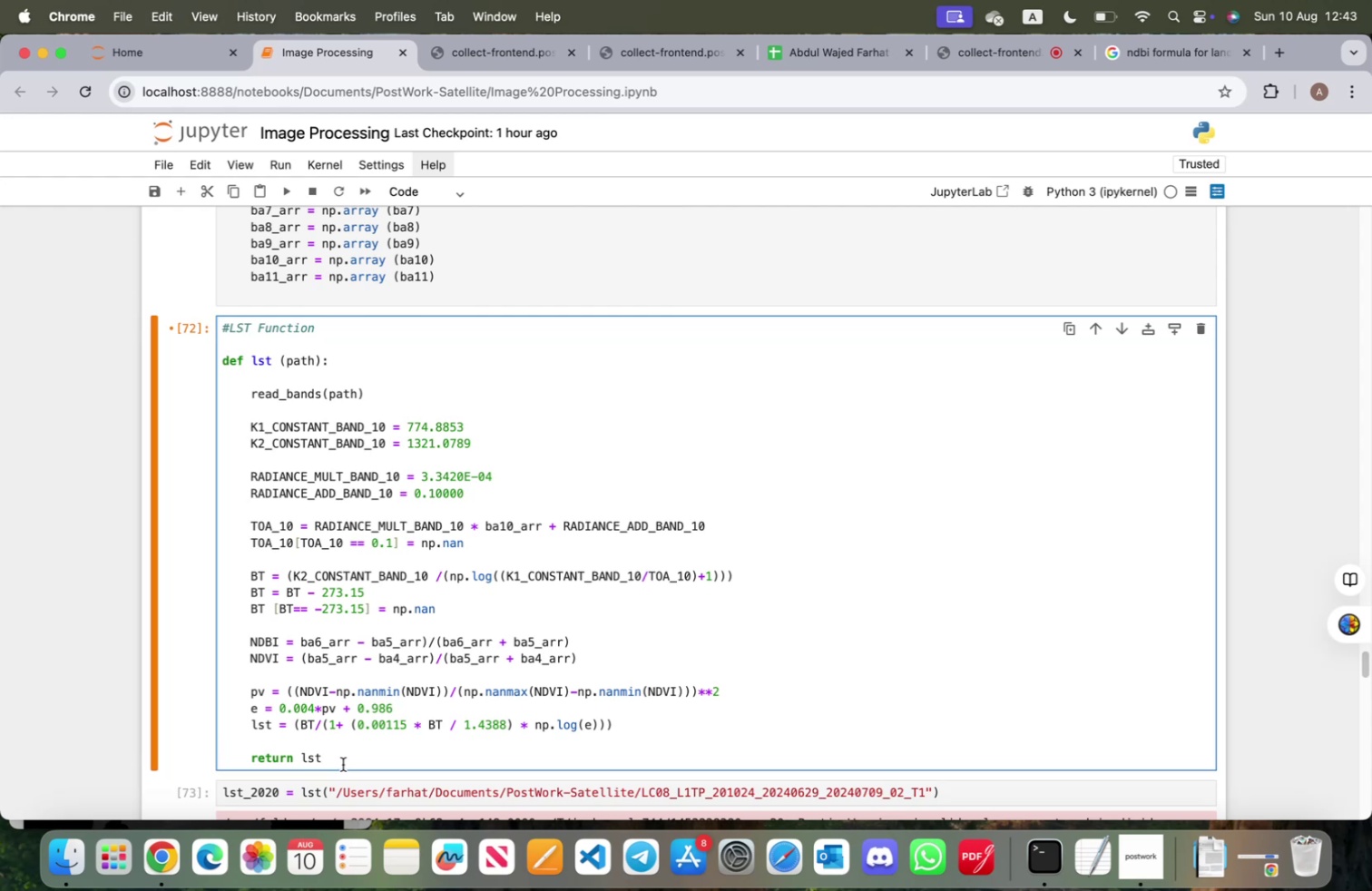 
wait(34.14)
 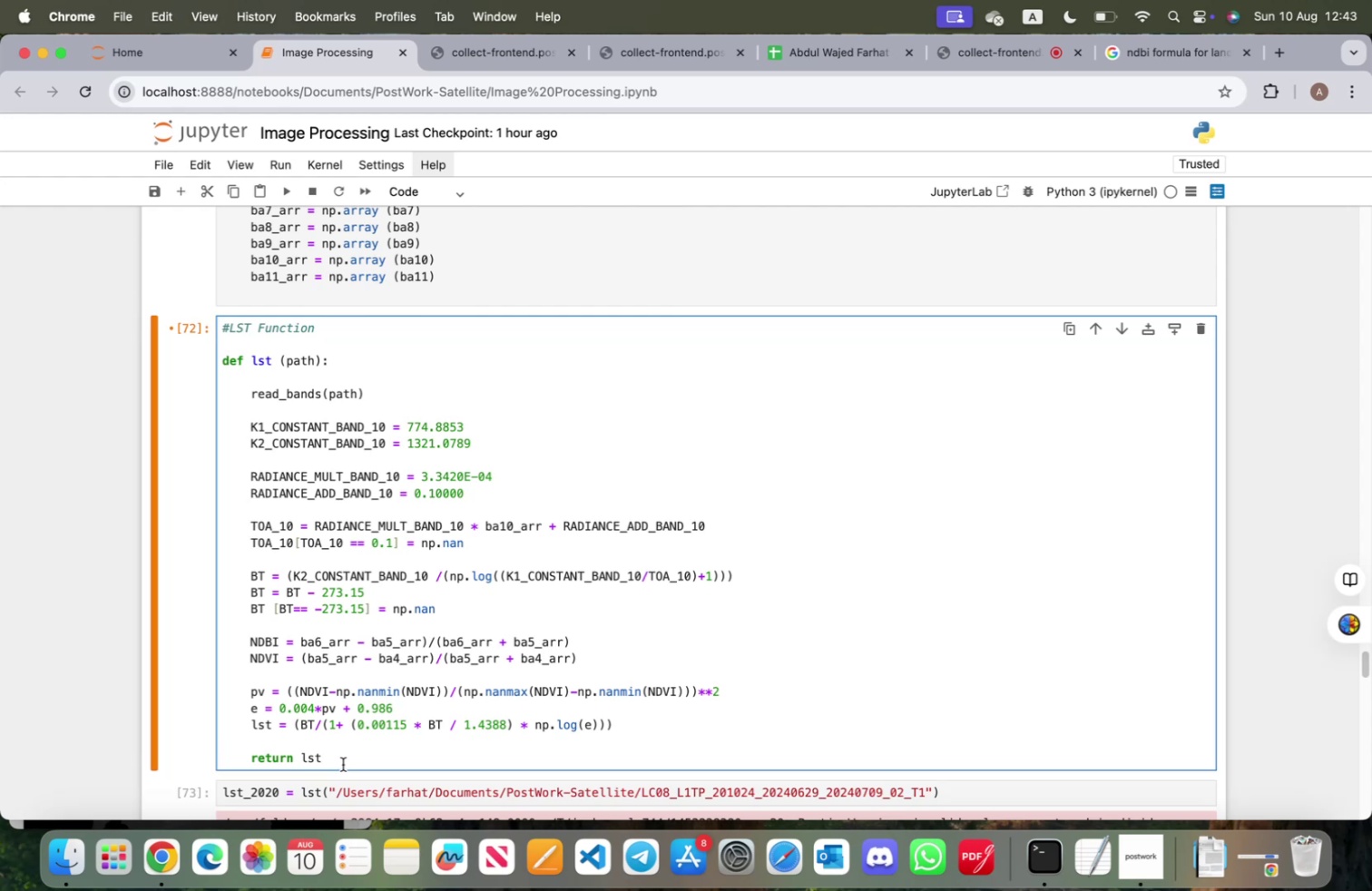 
type(, NDBI, NDVi)
key(Backspace)
type(I)
 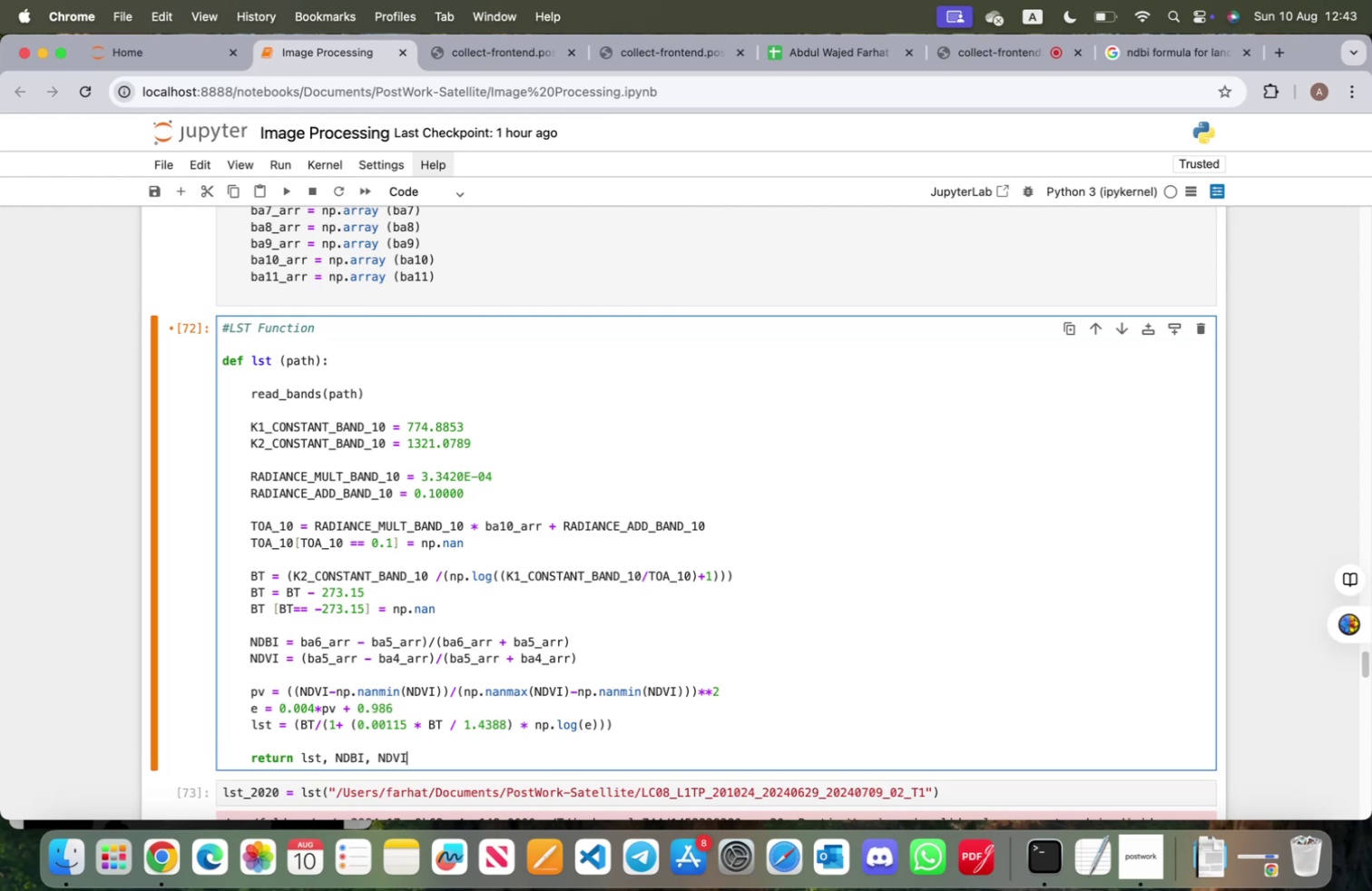 
scroll: coordinate [445, 677], scroll_direction: down, amount: 30.0
 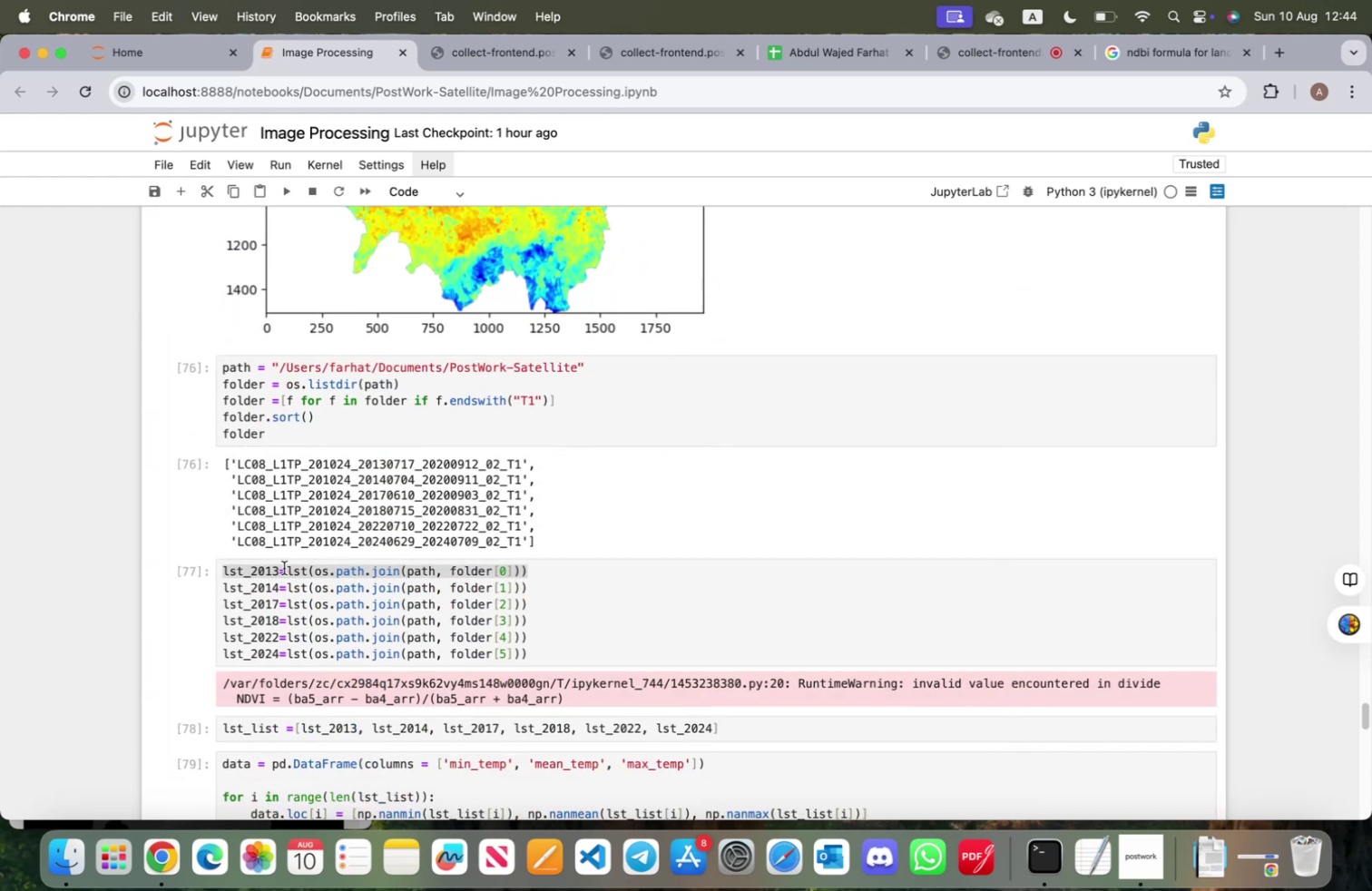 
left_click([279, 571])
 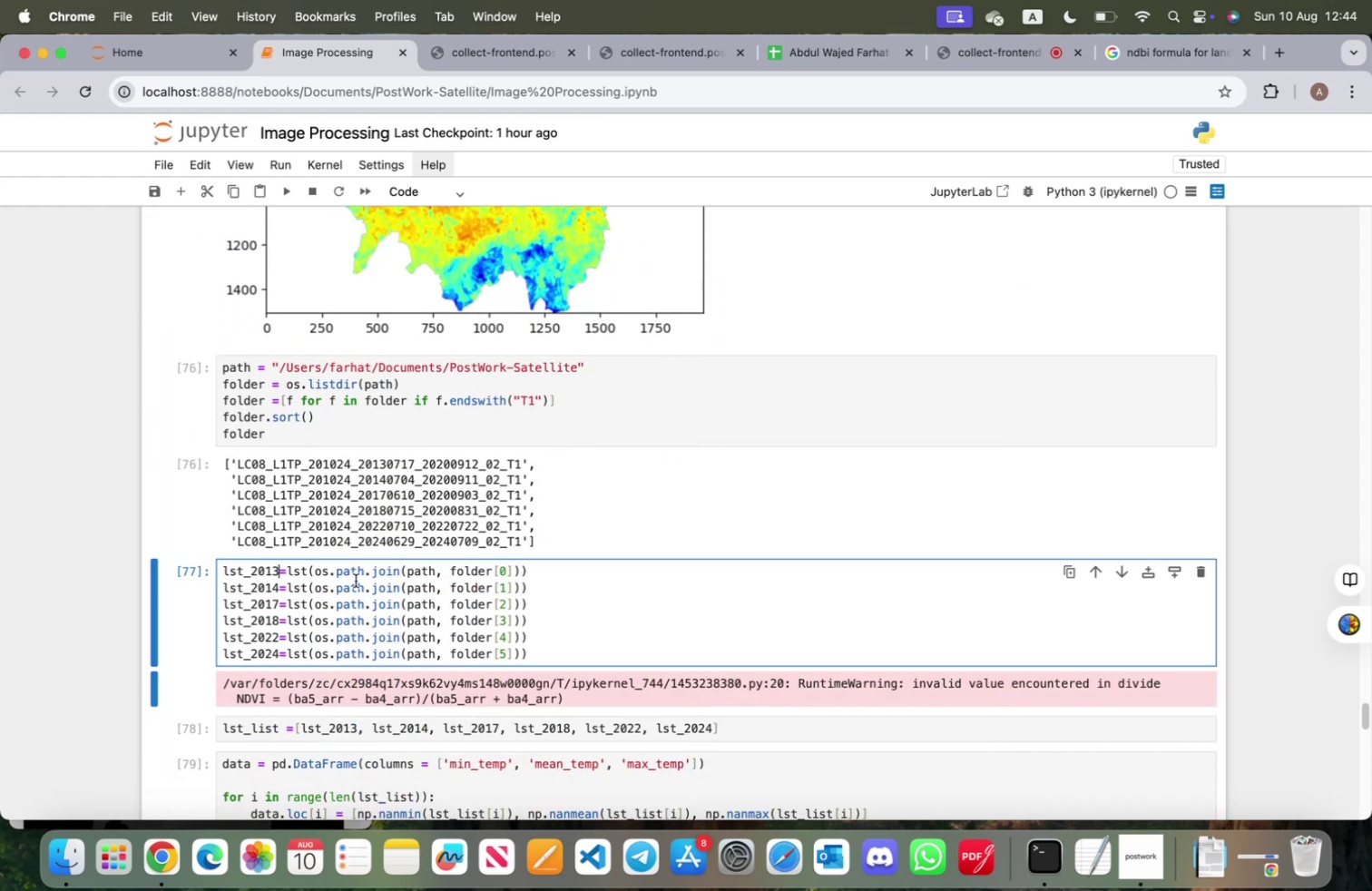 
type(, ndbi_2012,)
key(Backspace)
key(Backspace)
type(3, ND)
key(Backspace)
key(Backspace)
type(ndvi_2012)
key(Backspace)
type(3)
 